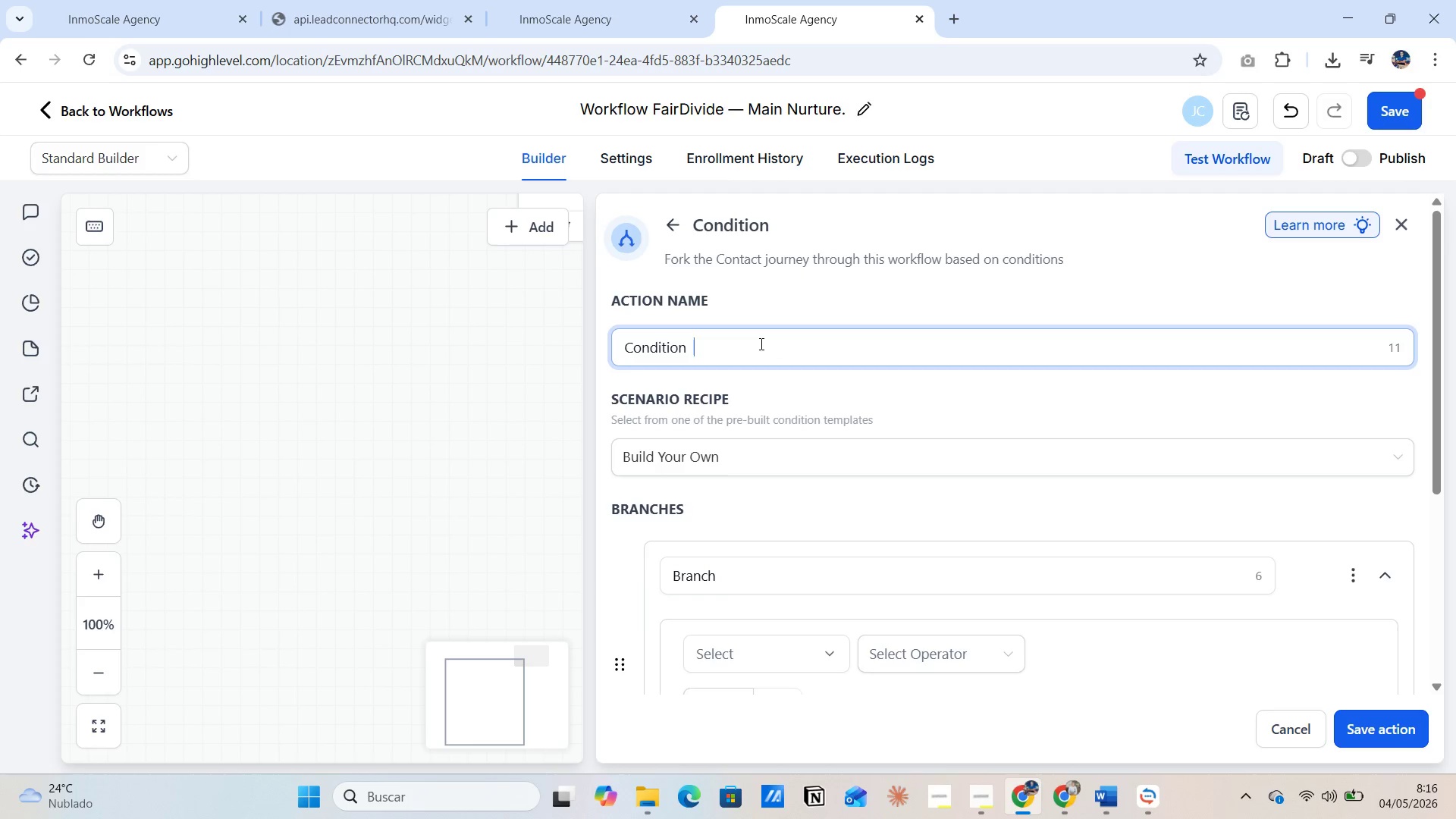 
key(Space)
 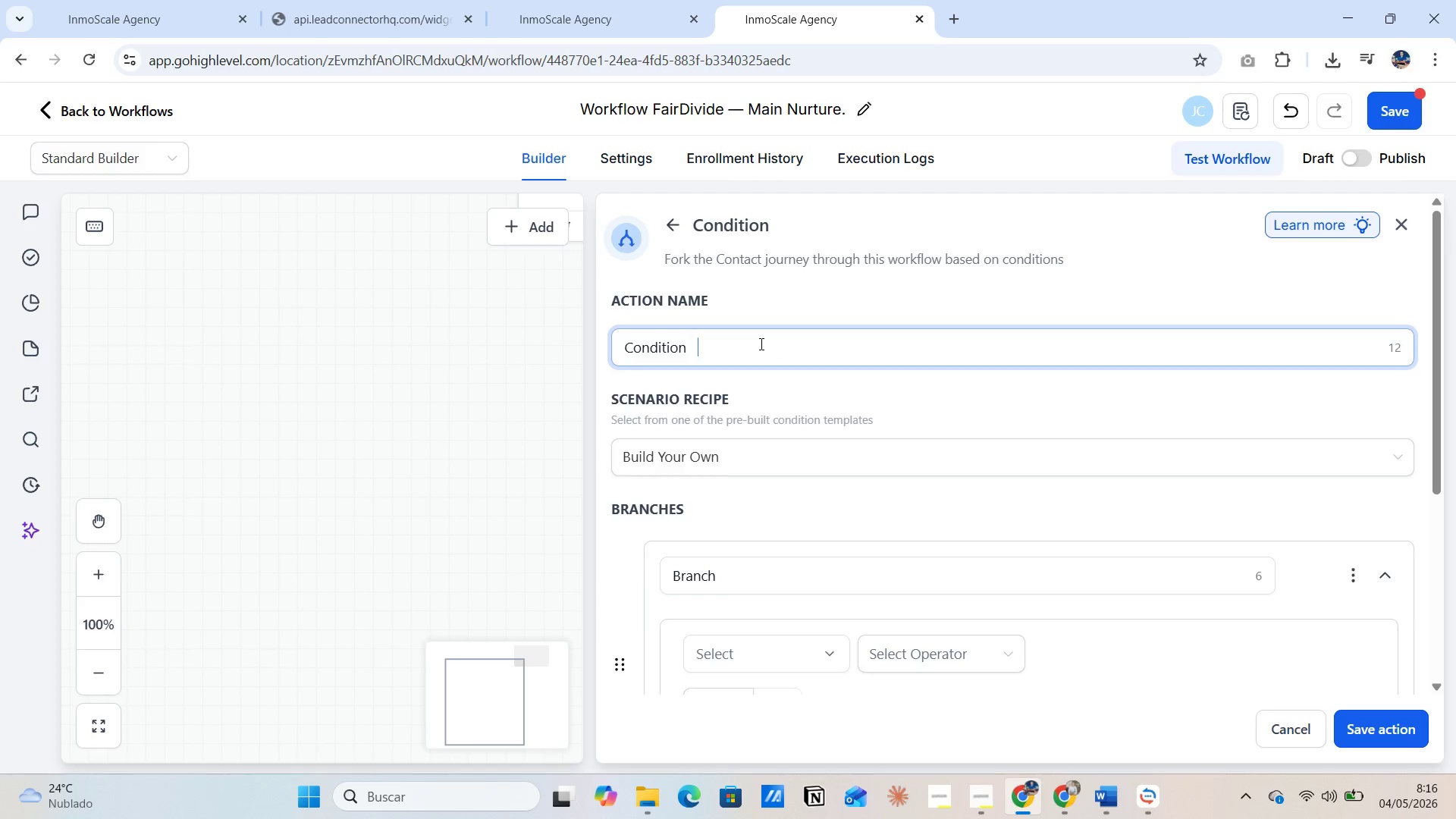 
key(Space)
 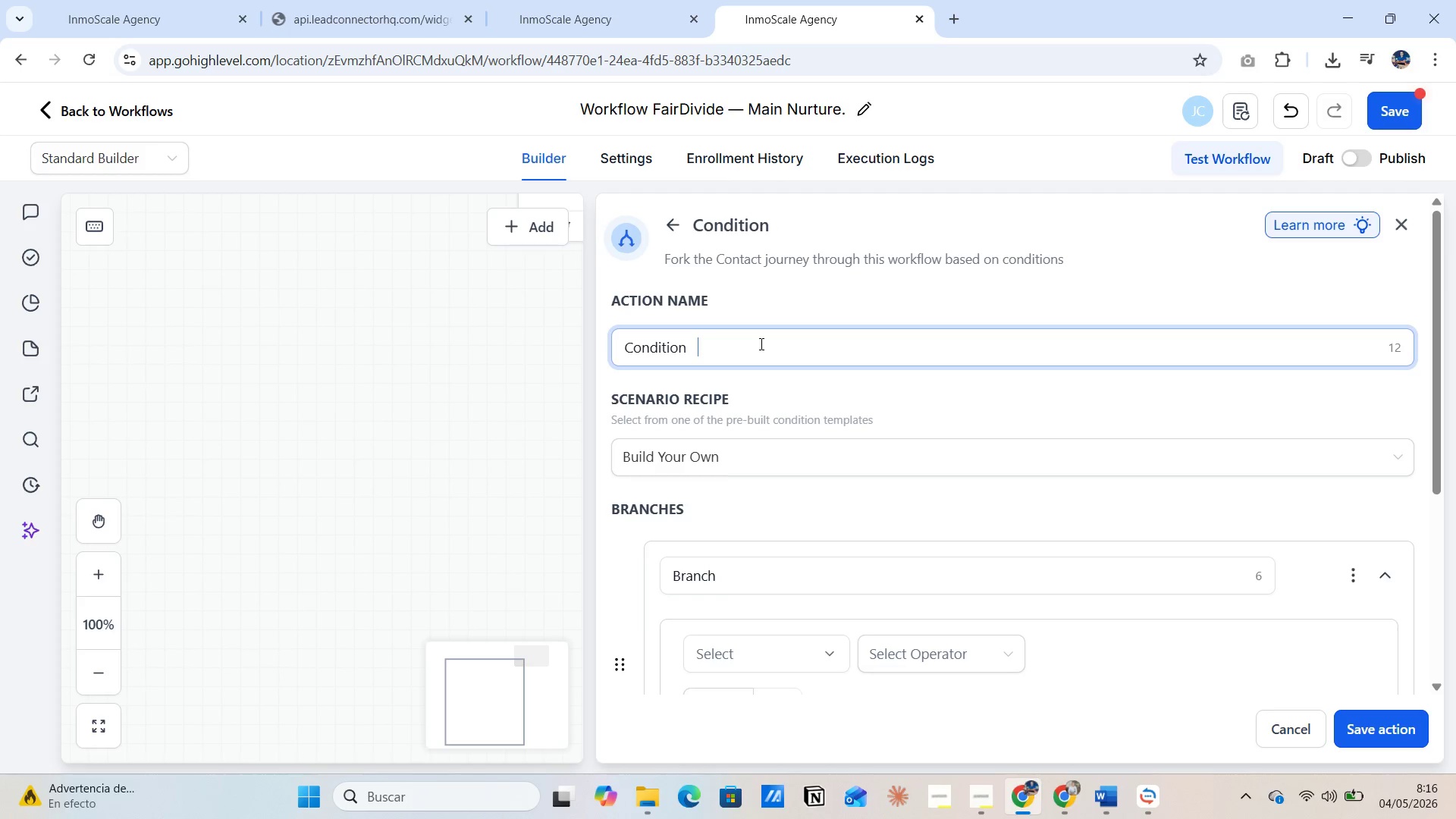 
wait(25.5)
 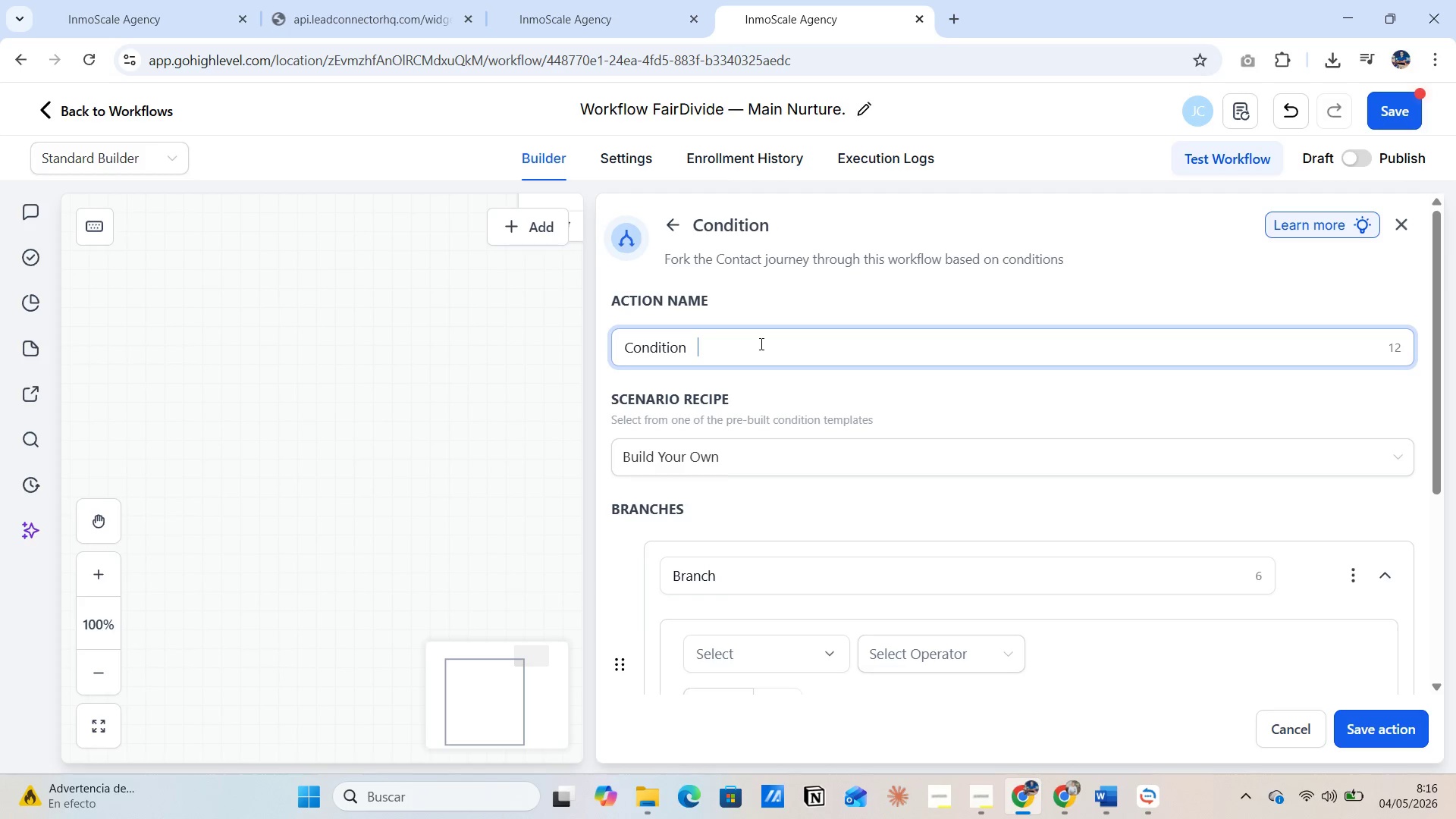 
type(Urgency Level)
 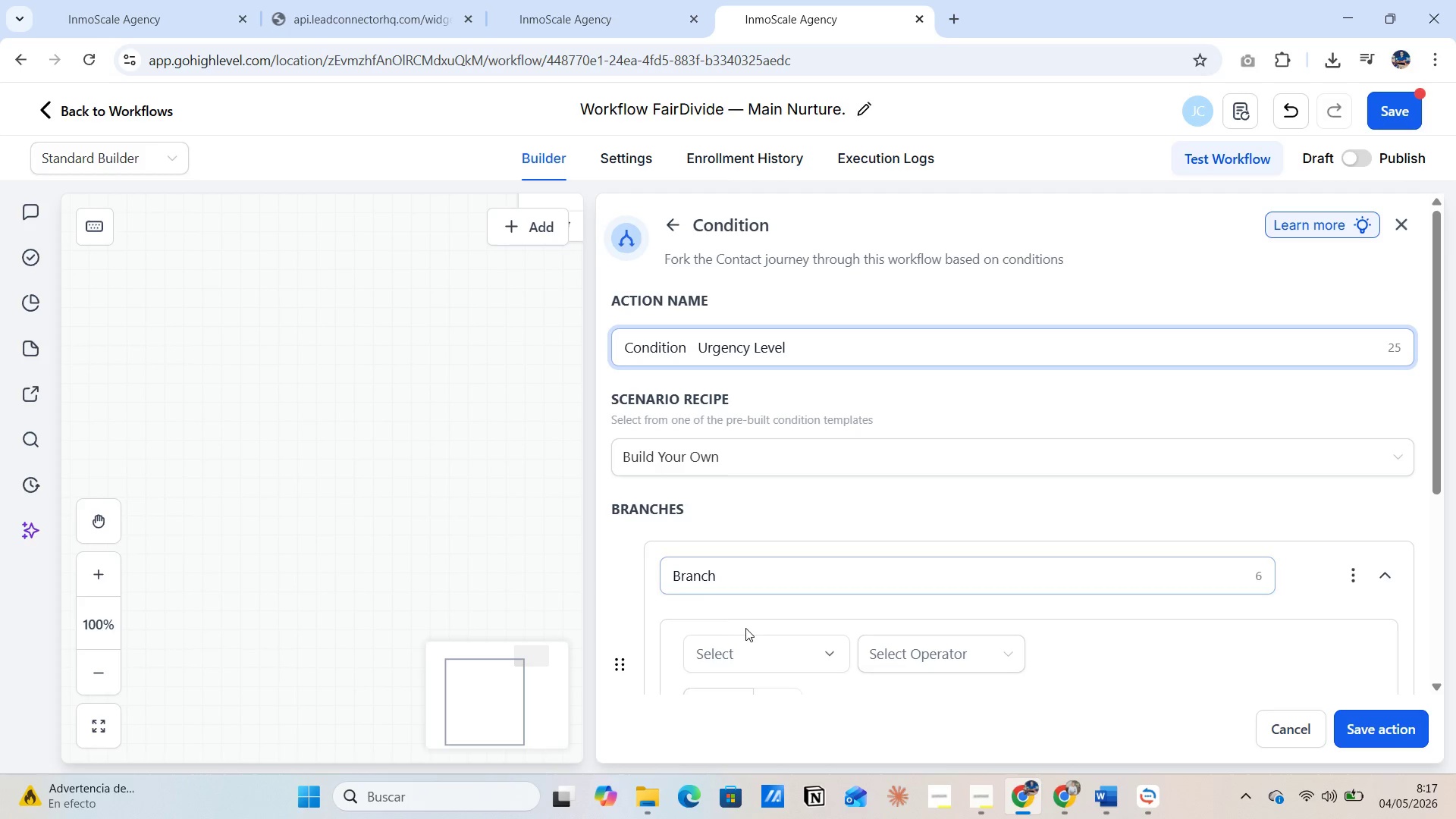 
left_click([746, 645])
 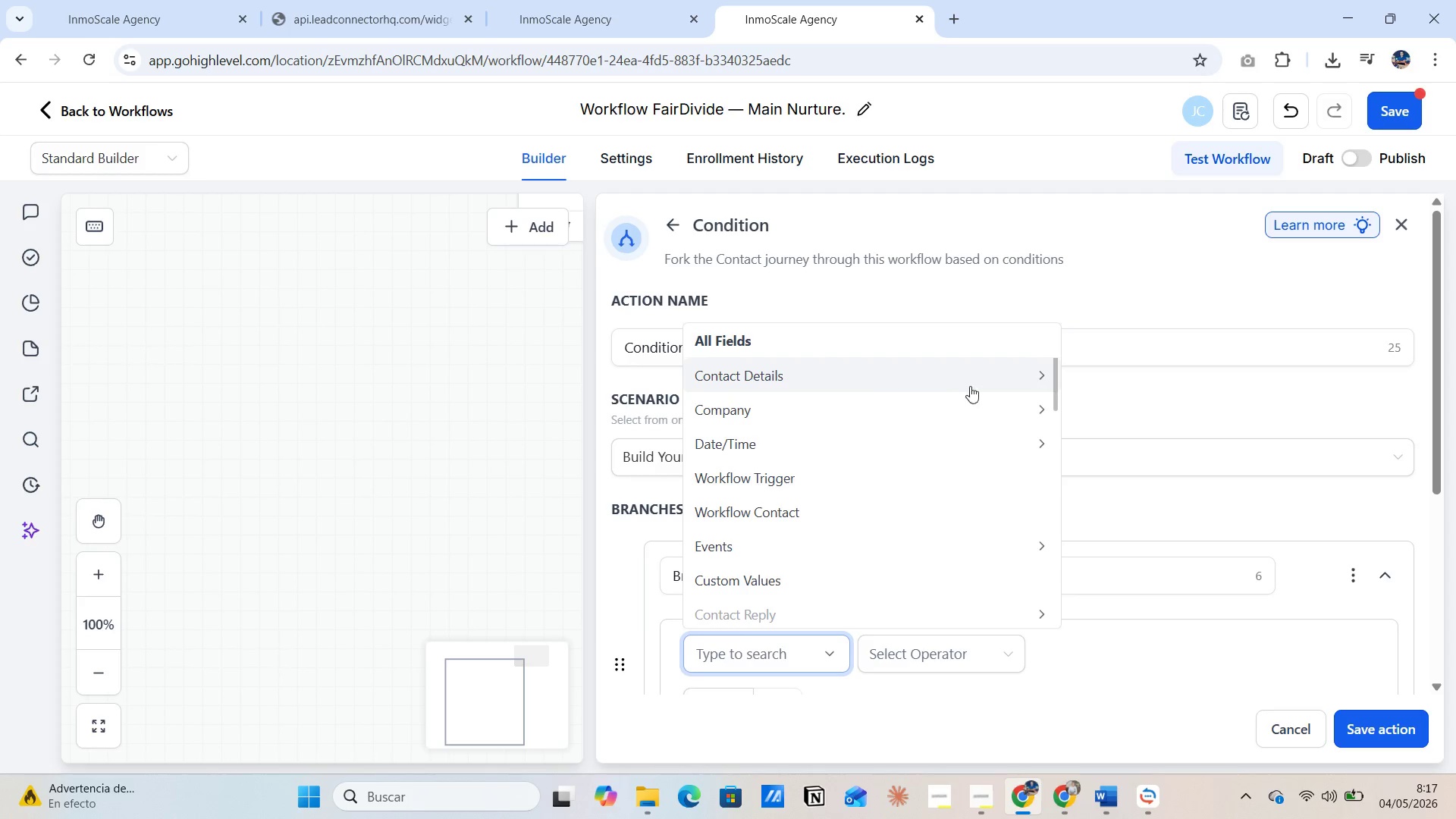 
left_click([1042, 376])
 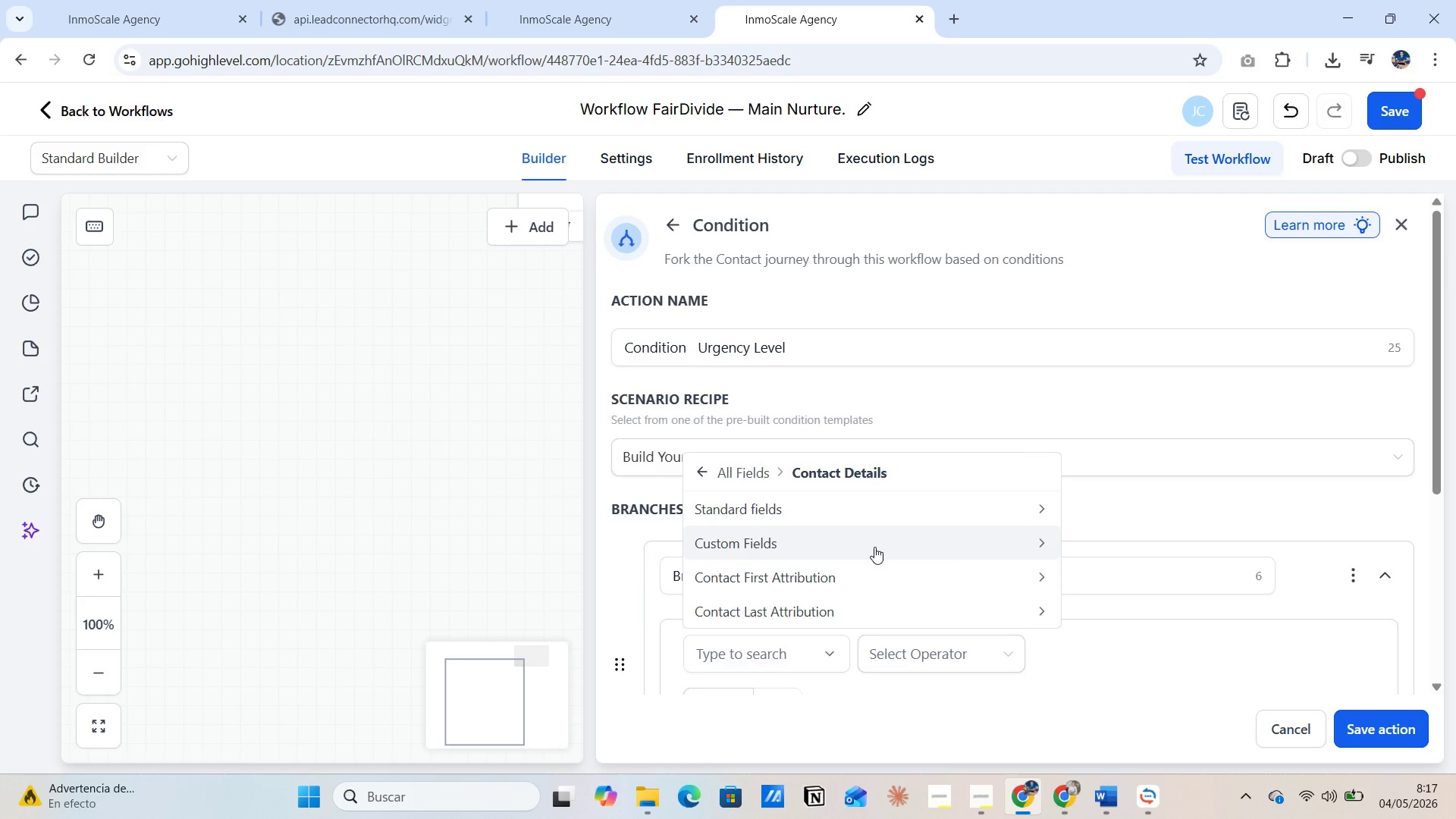 
left_click([1038, 544])
 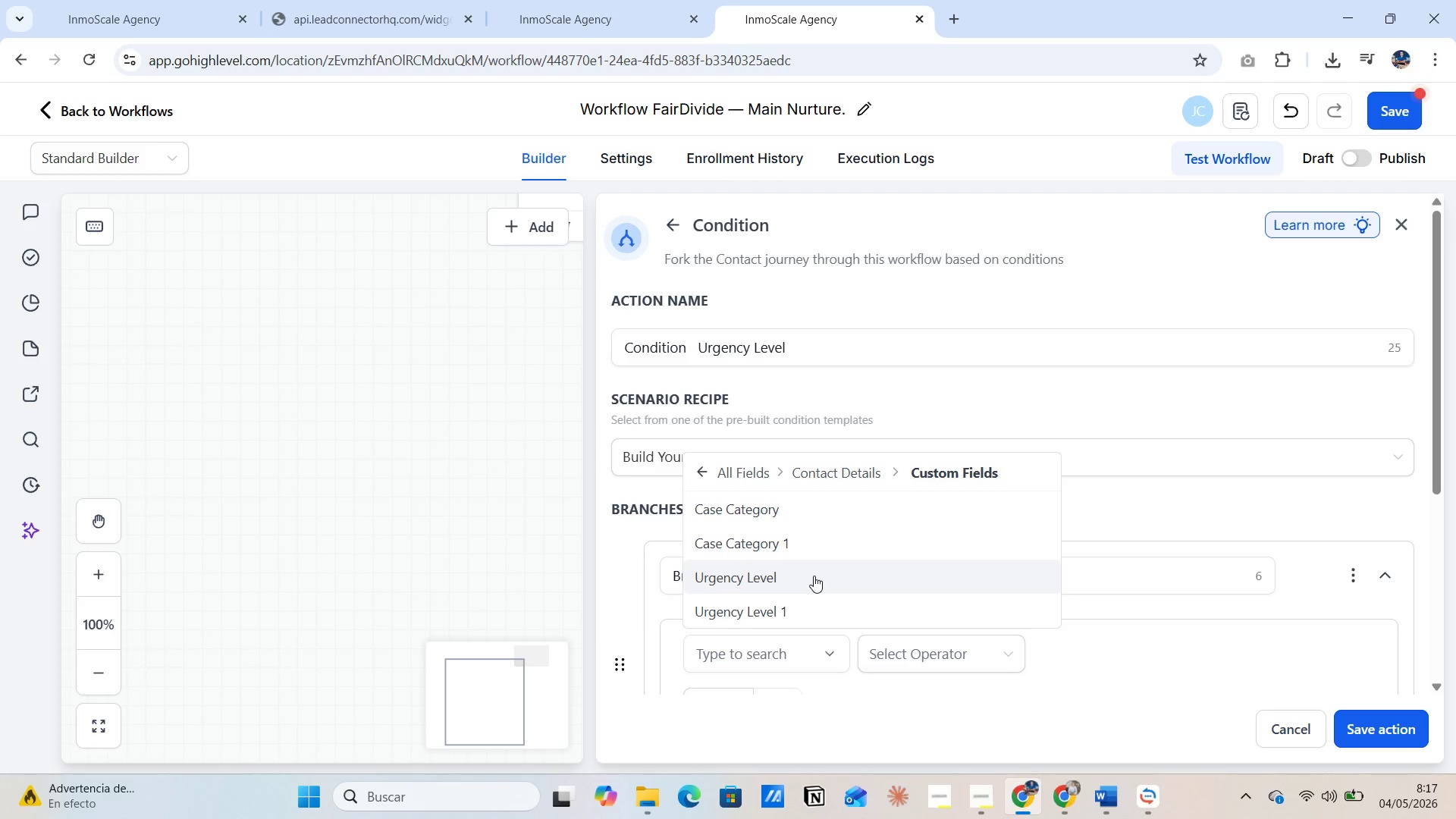 
left_click([814, 576])
 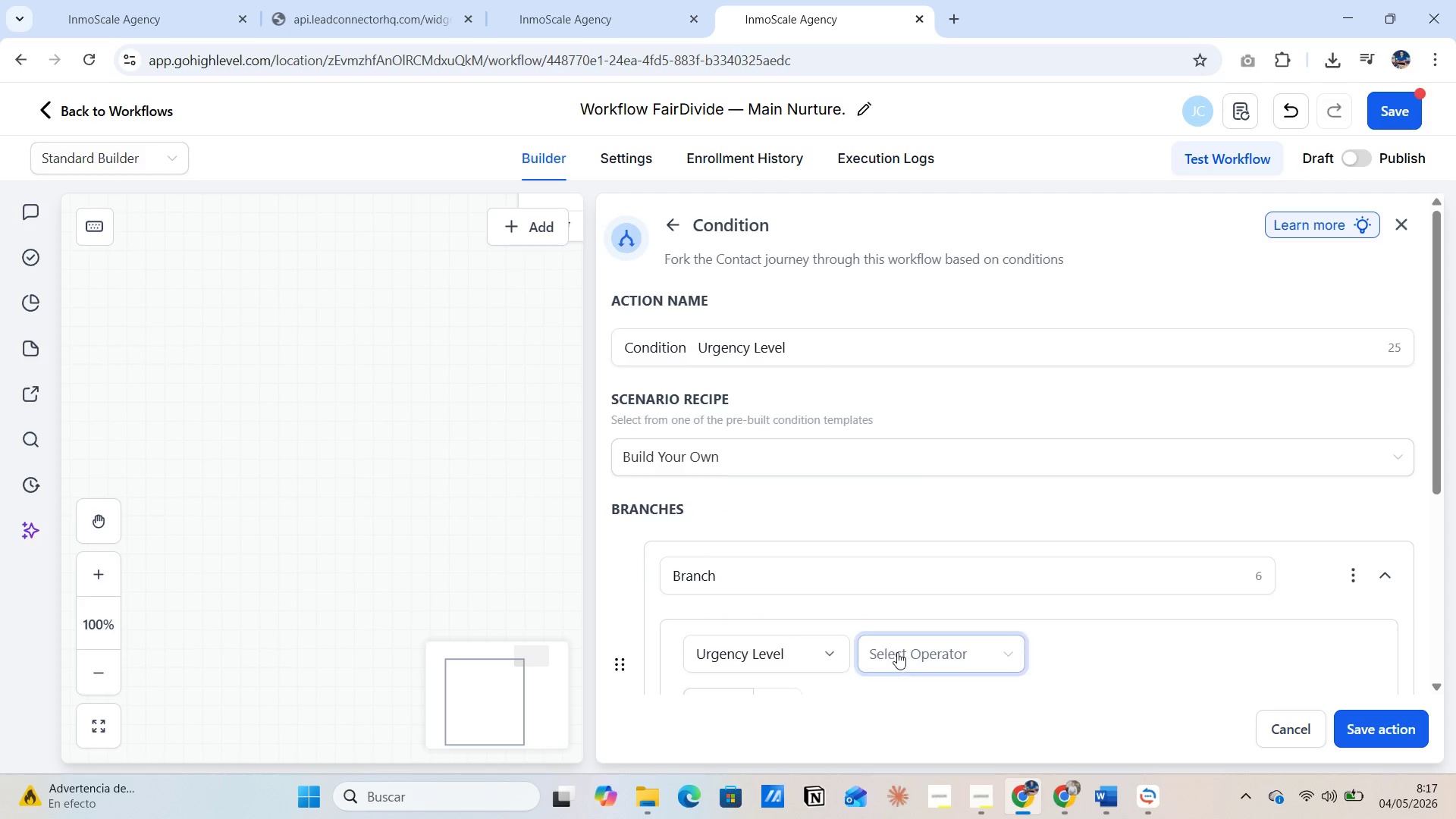 
left_click([902, 652])
 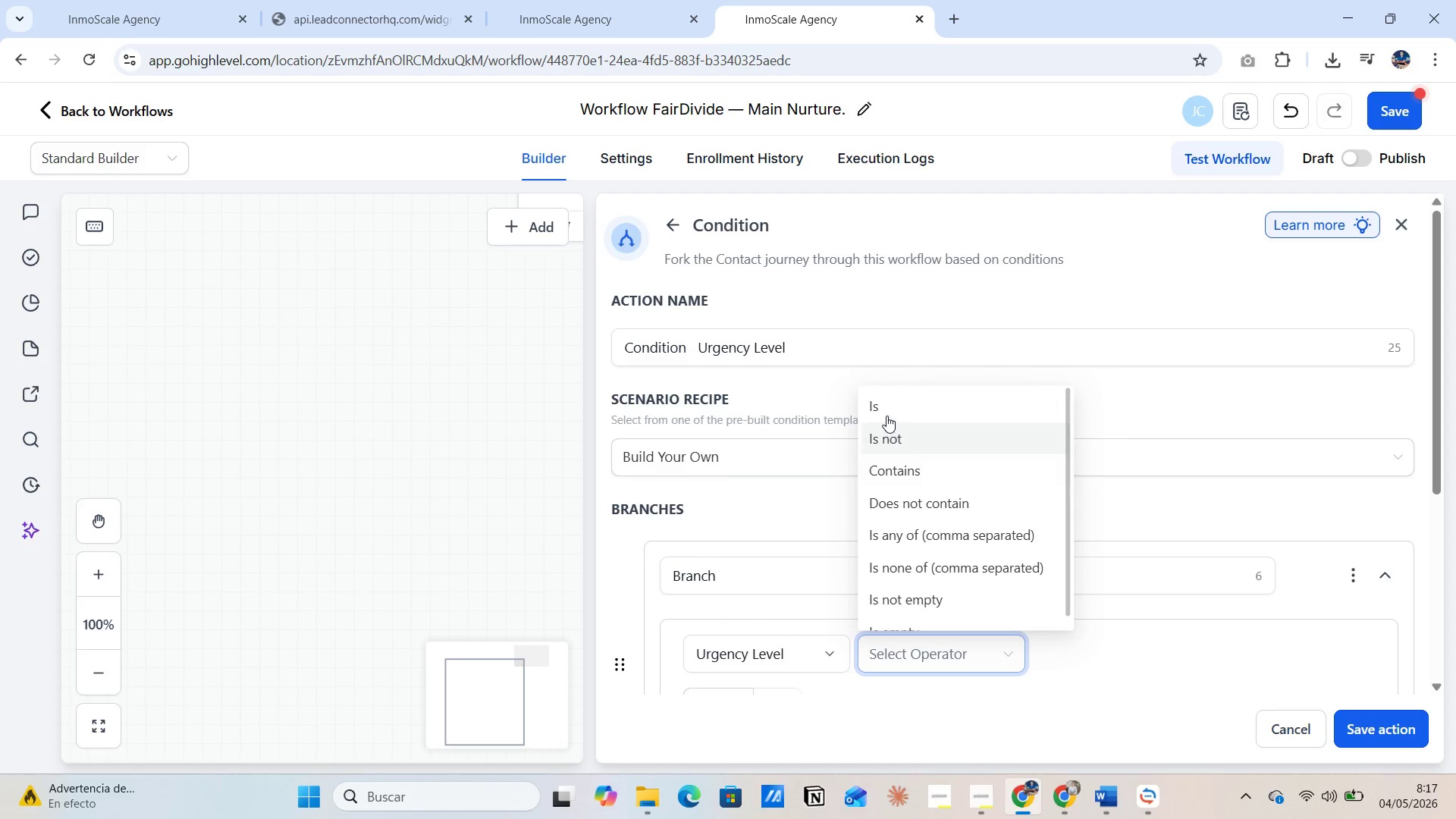 
left_click([886, 416])
 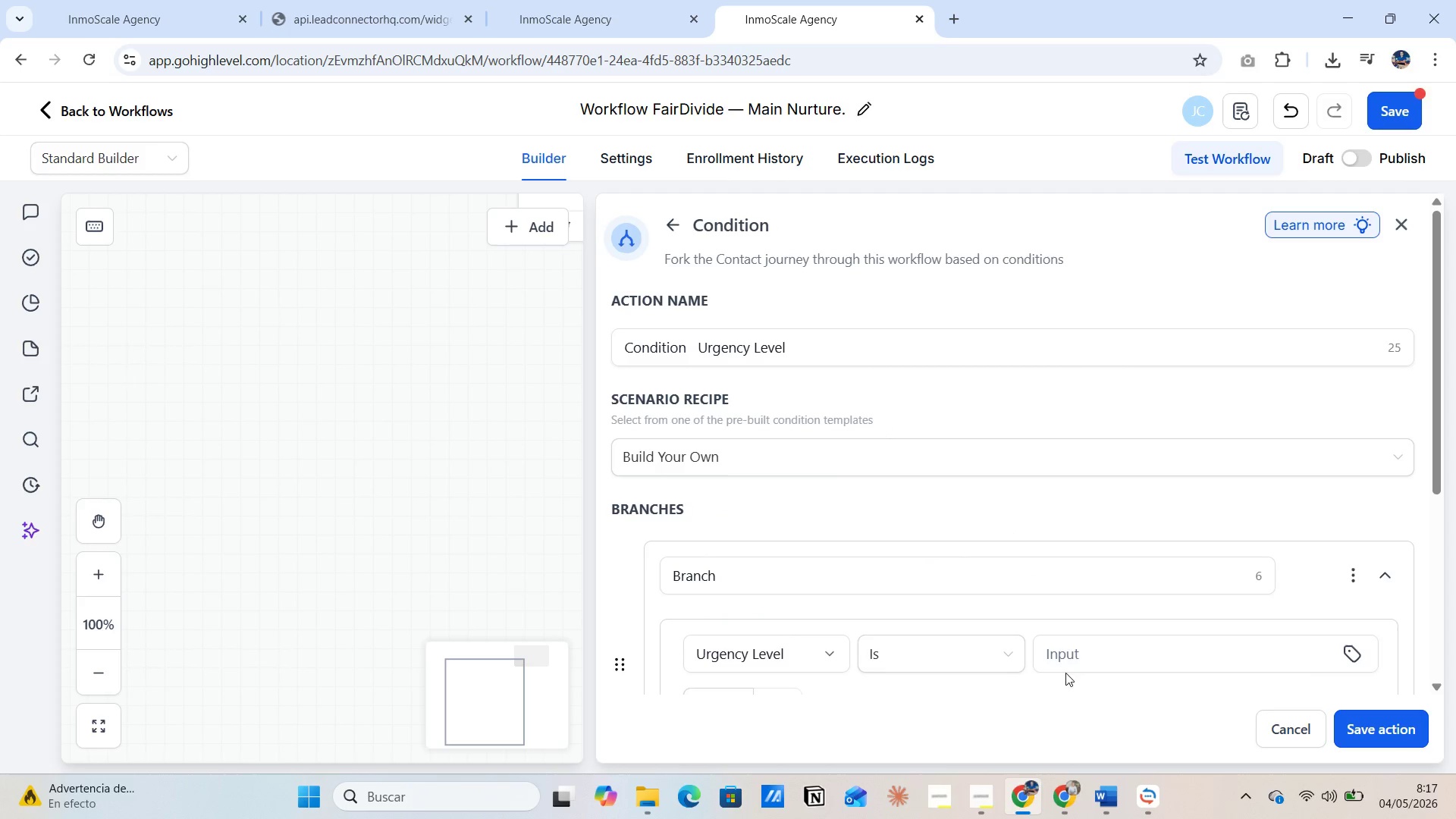 
left_click([1064, 649])
 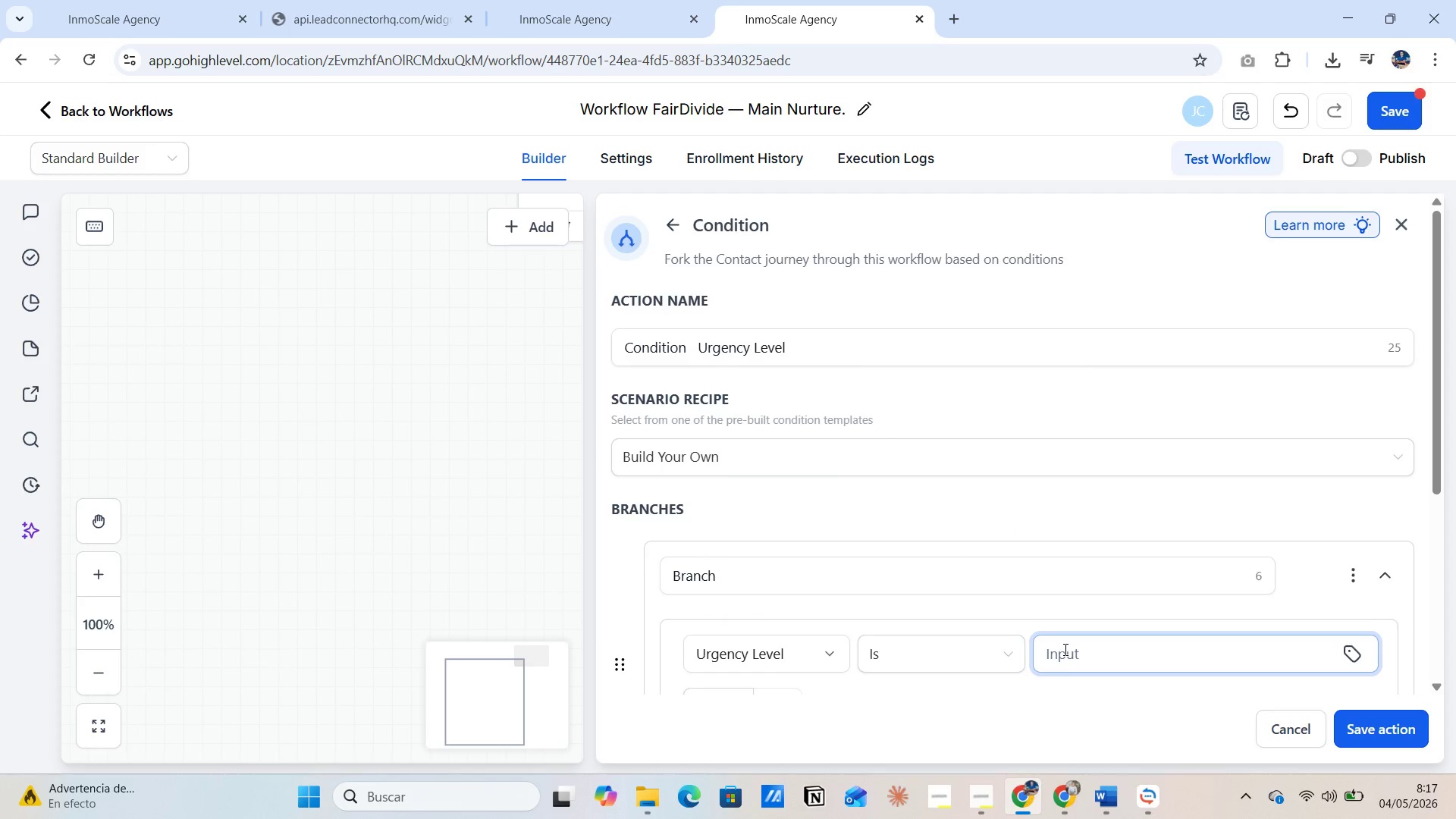 
scroll: coordinate [1064, 649], scroll_direction: down, amount: 1.0
 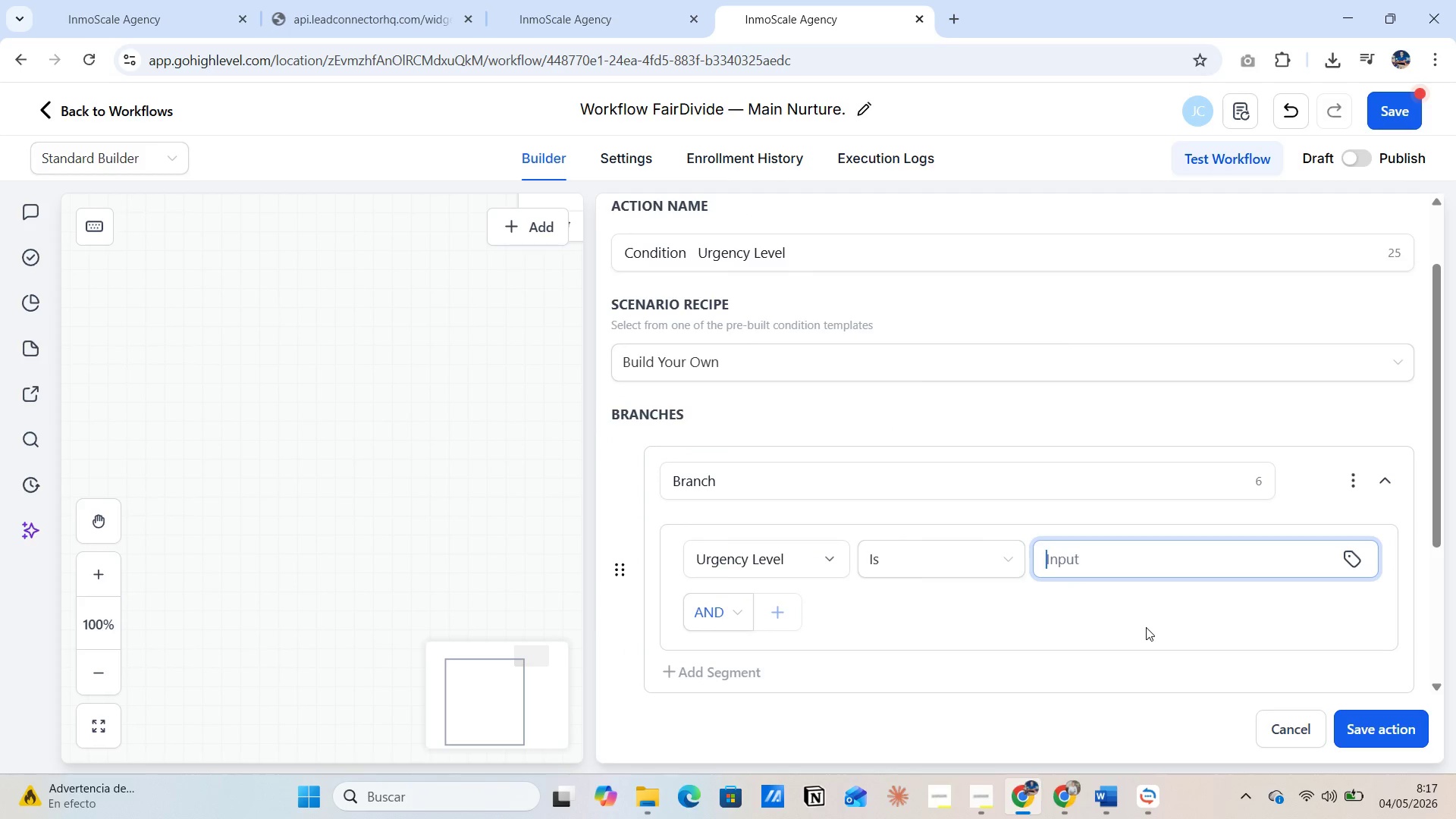 
type(inm)
key(Backspace)
key(Backspace)
key(Backspace)
 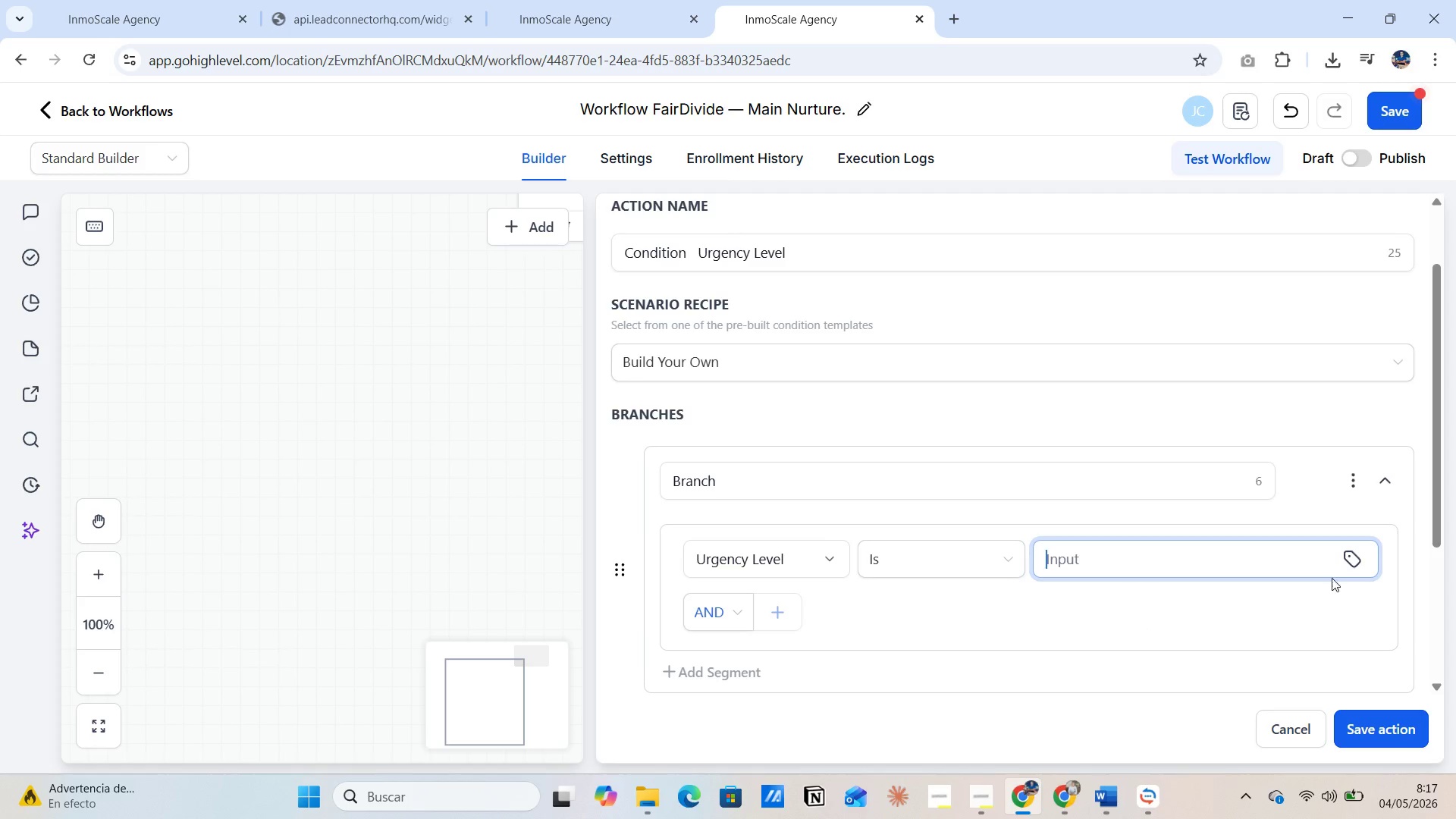 
left_click([1348, 563])
 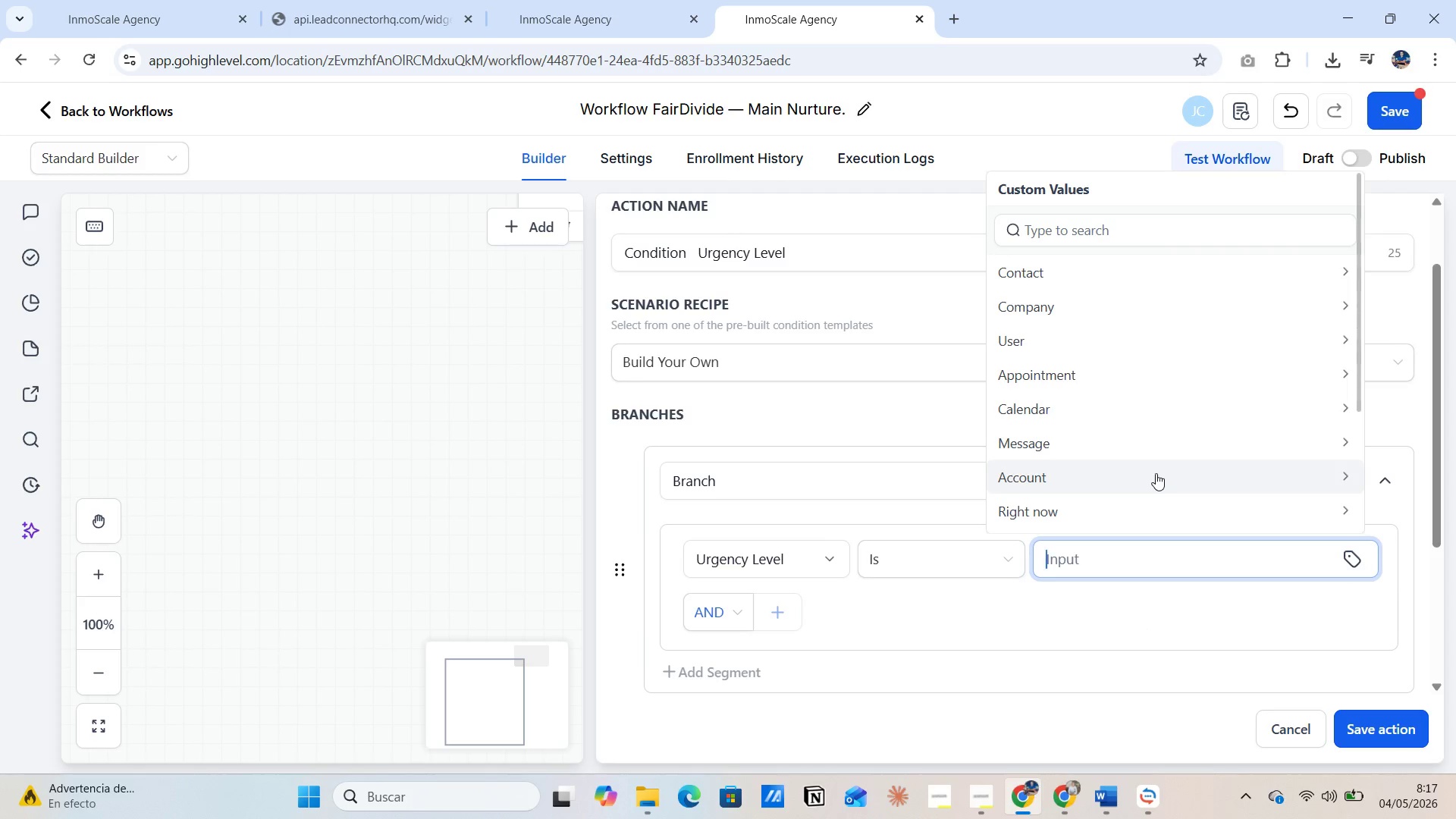 
wait(6.22)
 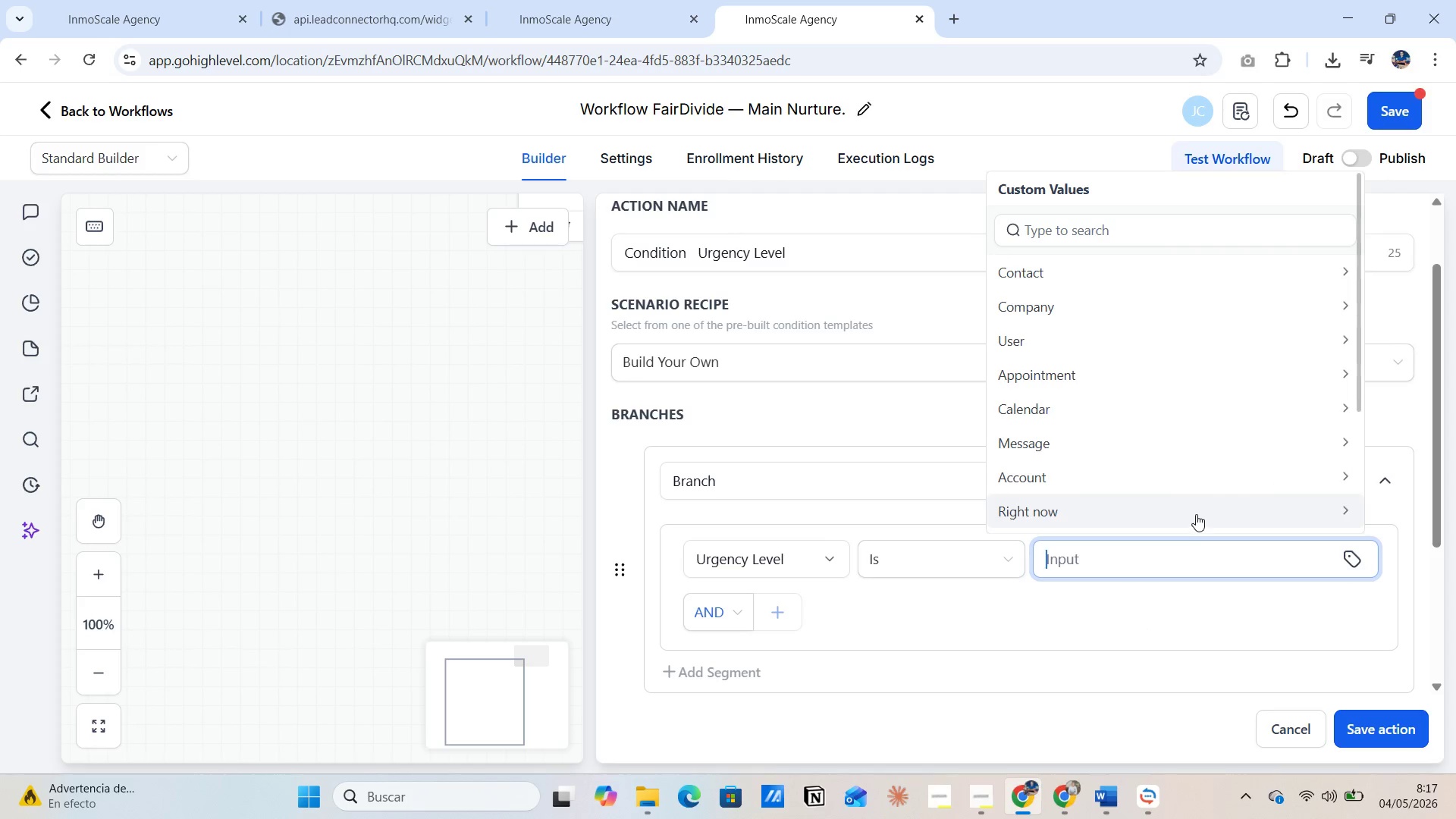 
left_click([1344, 274])
 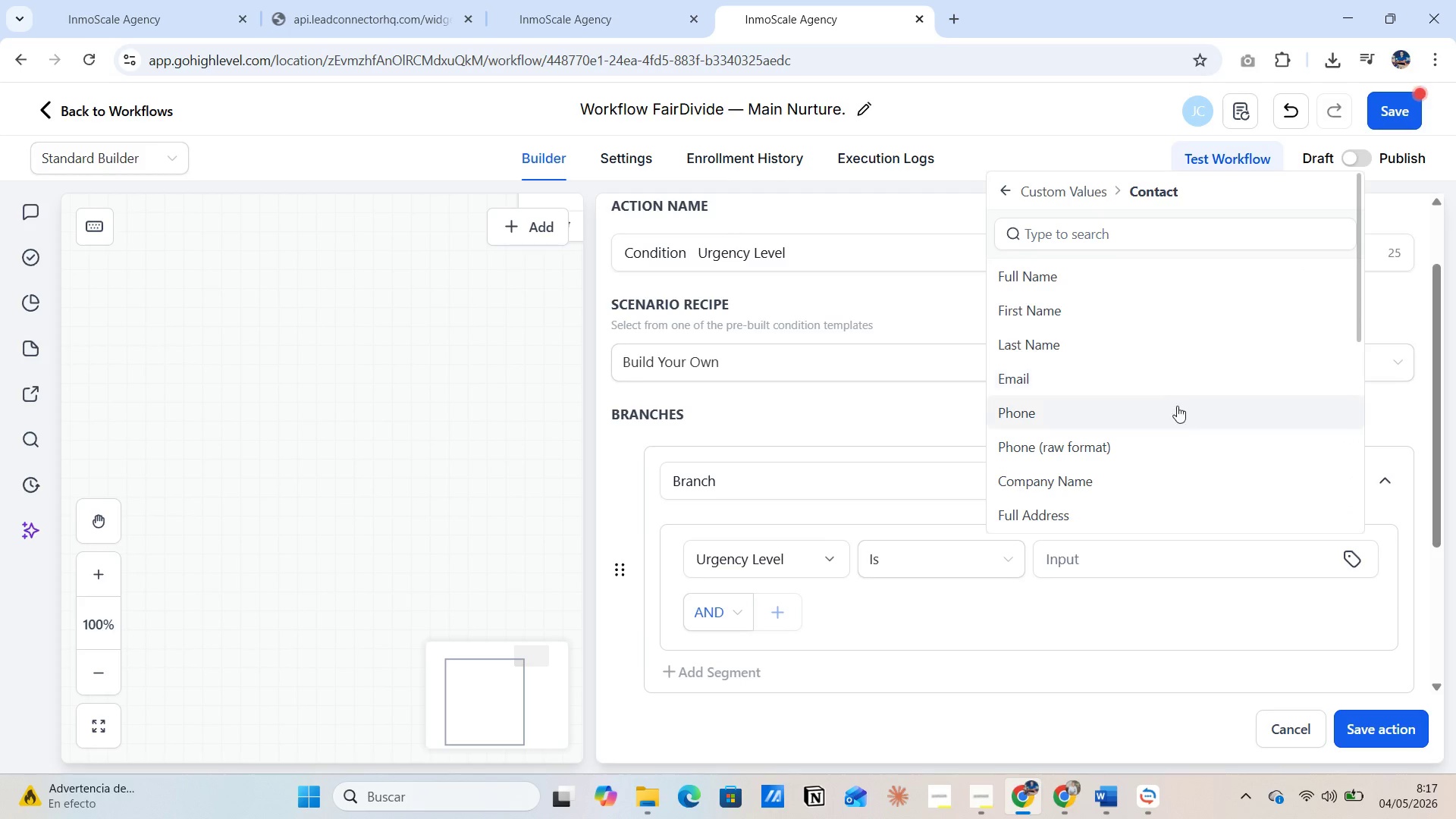 
scroll: coordinate [1176, 444], scroll_direction: down, amount: 8.0
 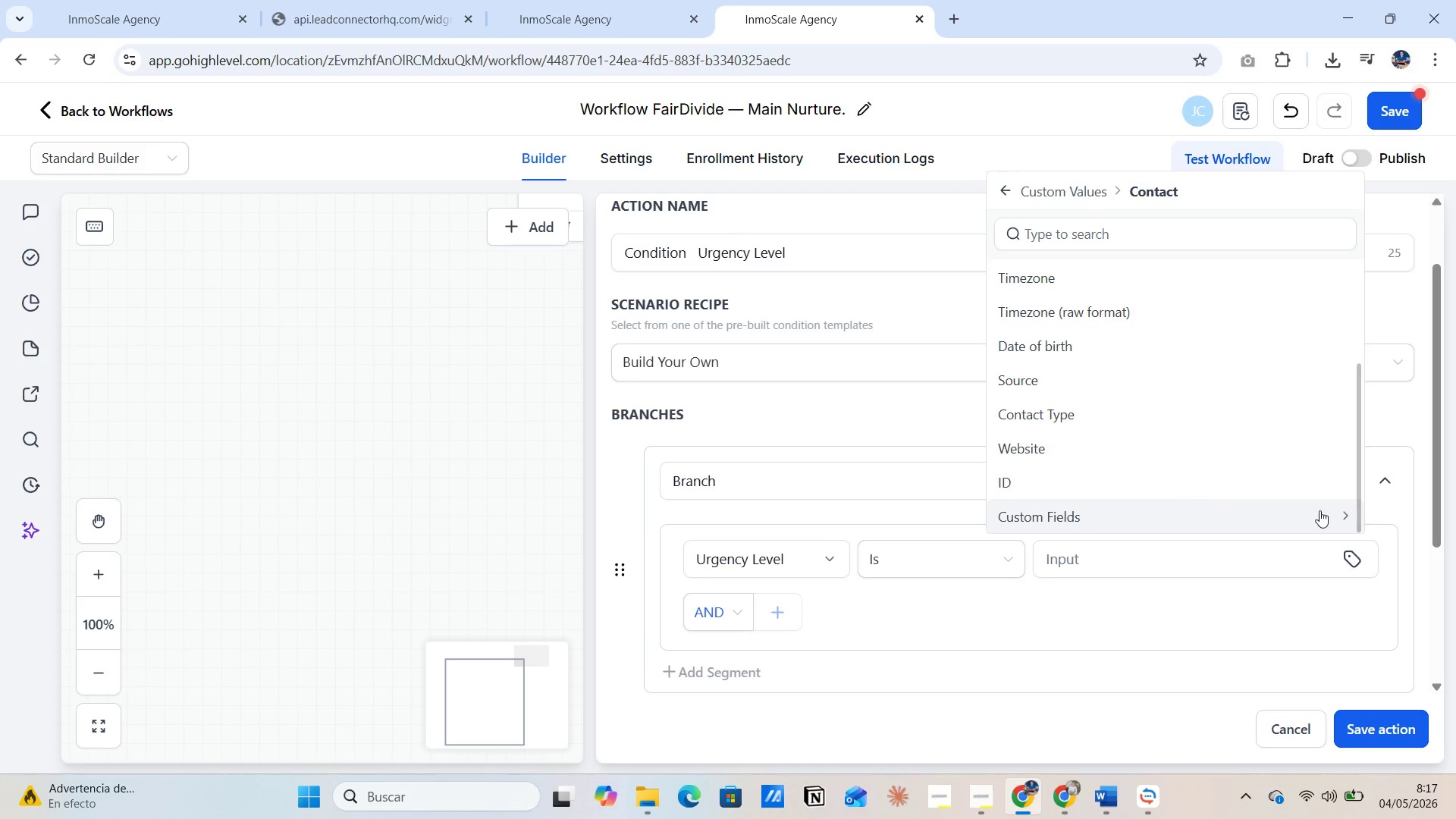 
left_click([1329, 508])
 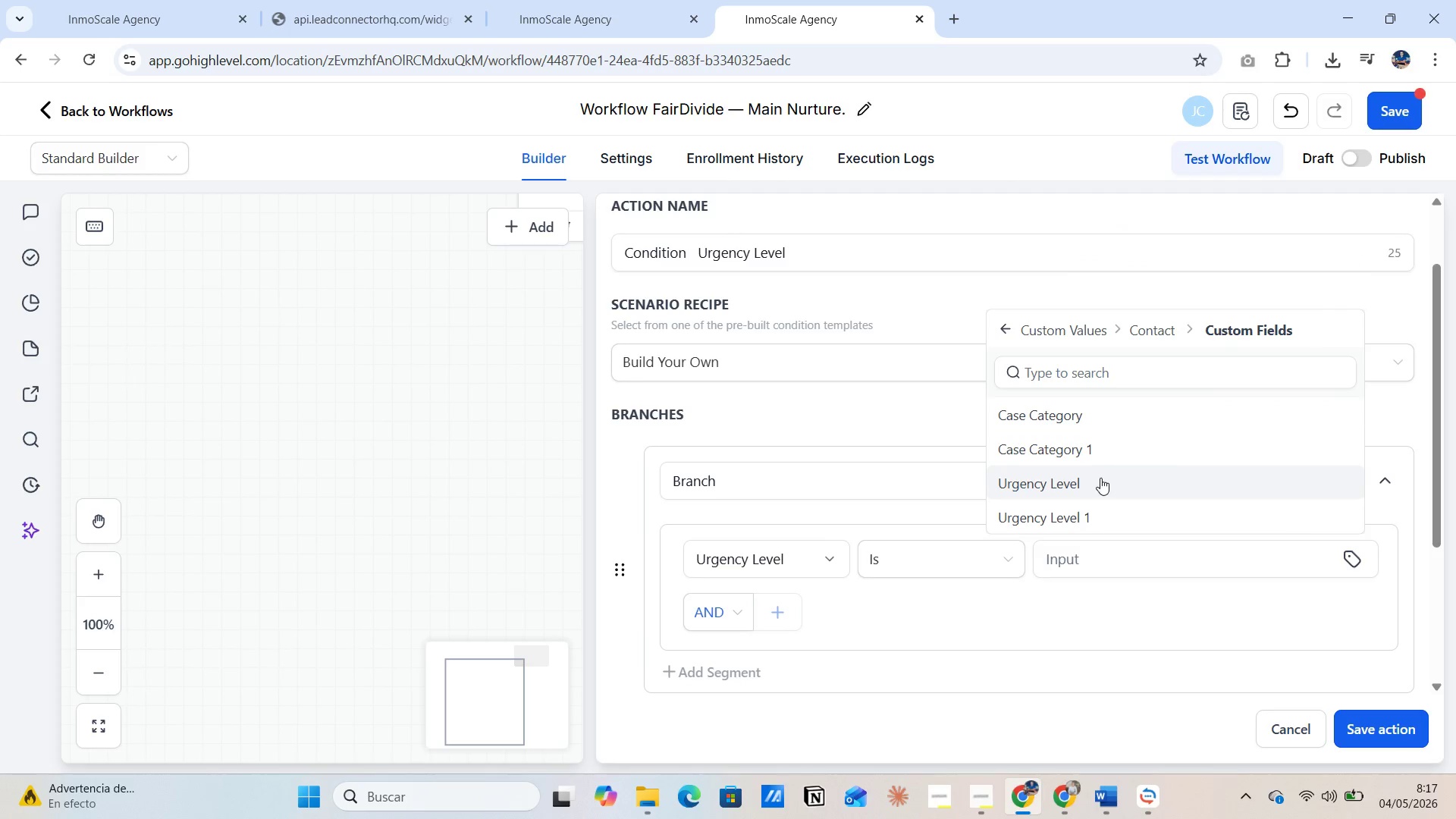 
left_click([1100, 478])
 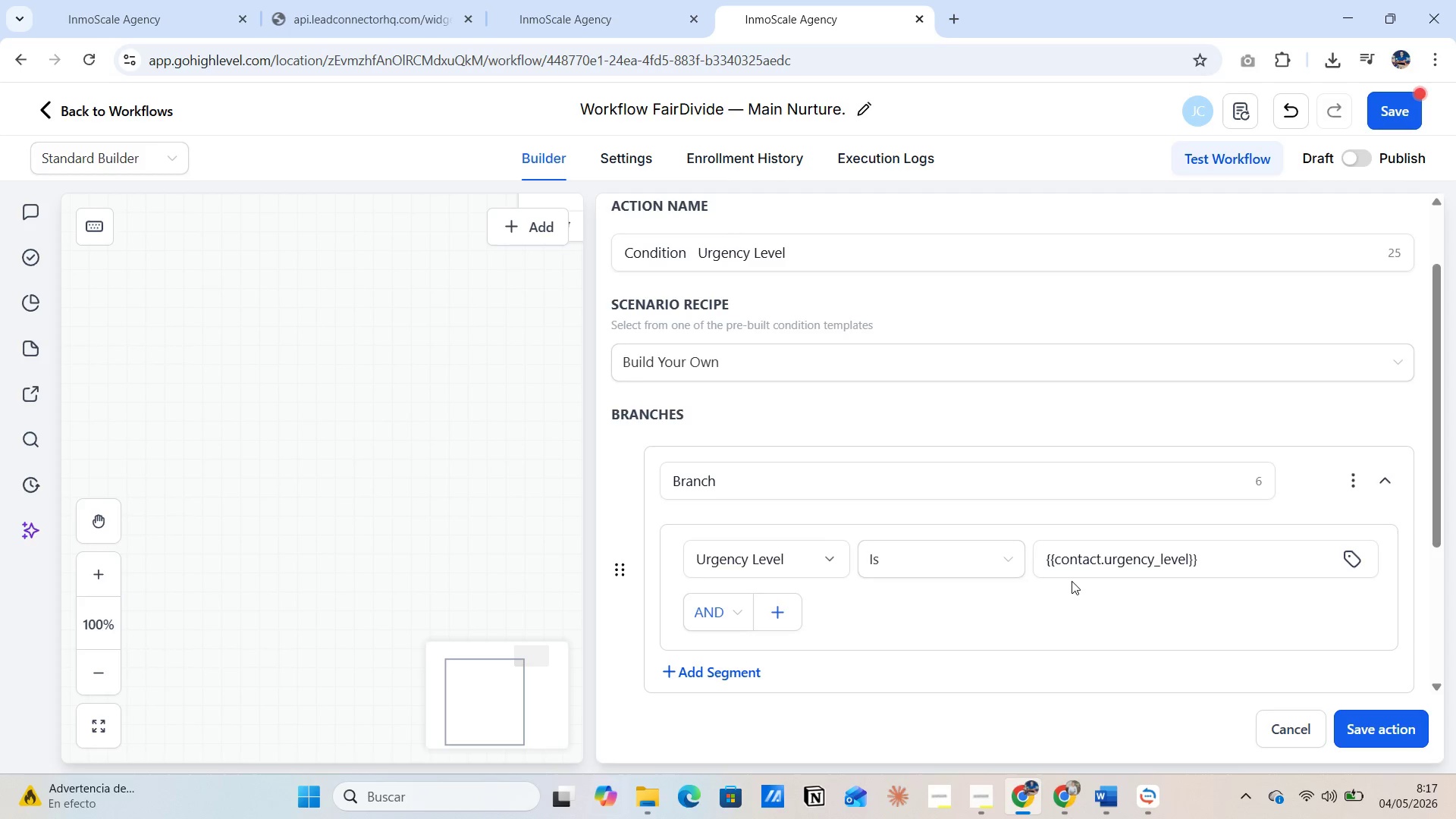 
wait(12.69)
 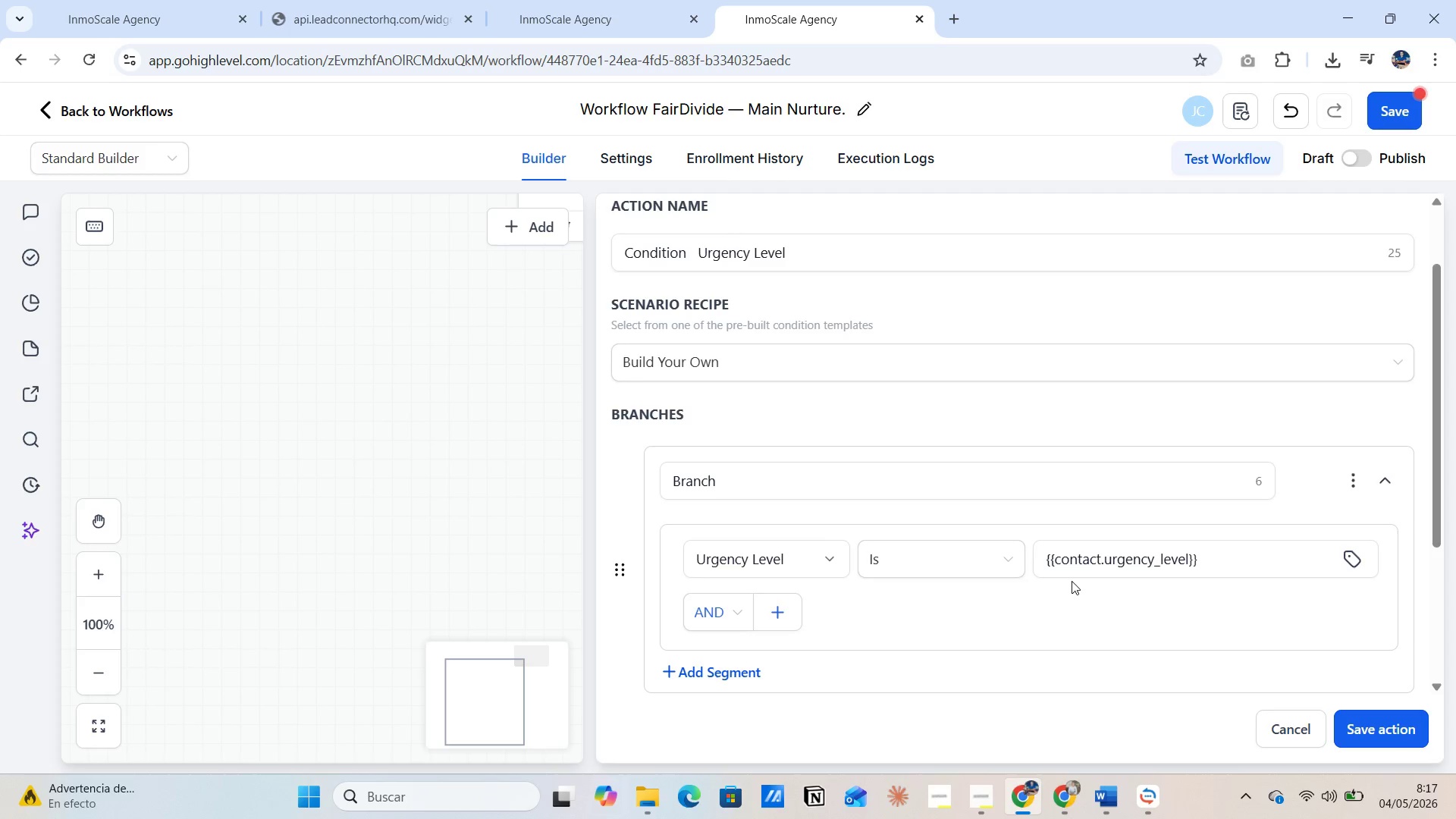 
left_click([771, 613])
 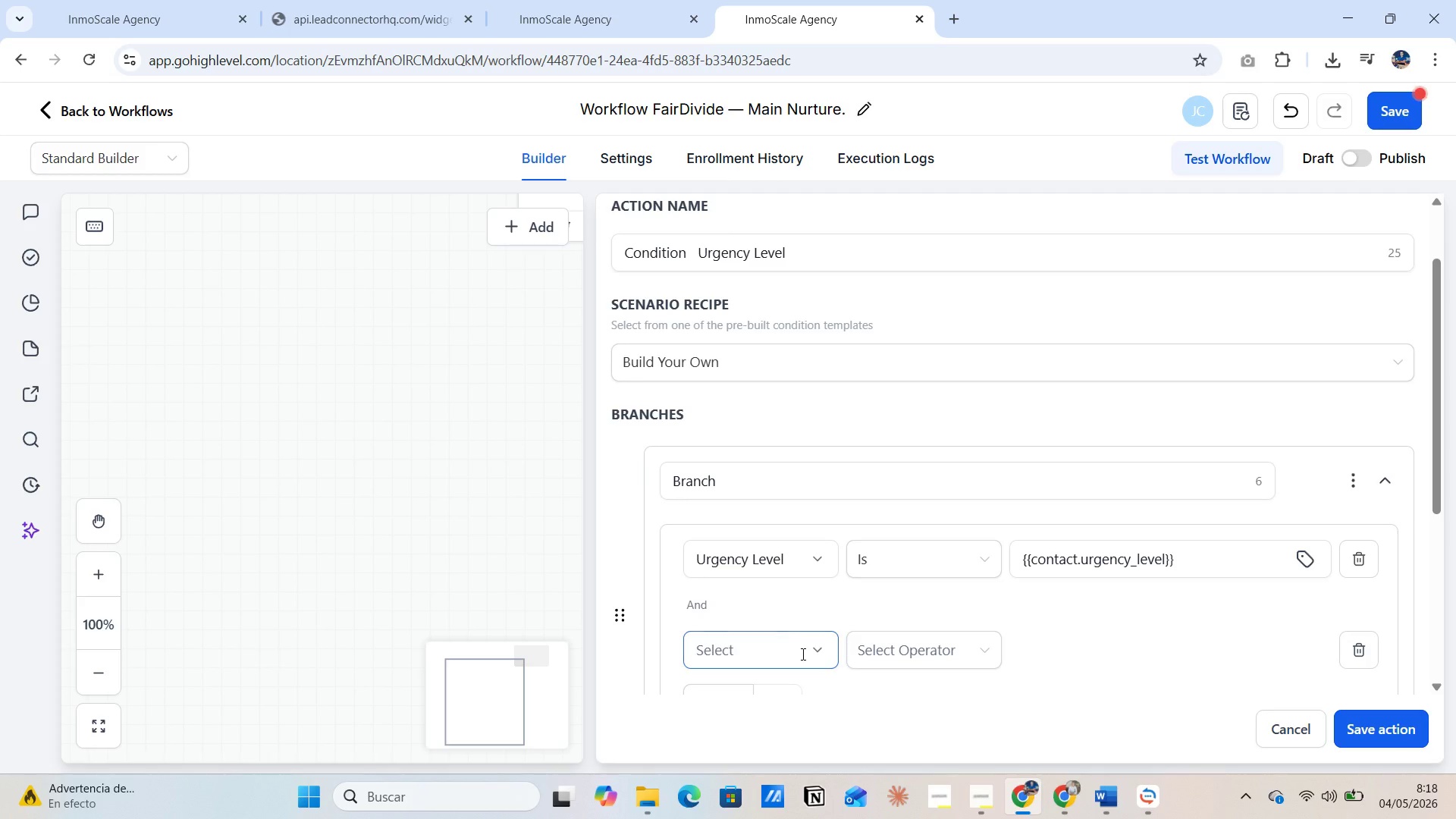 
left_click([802, 654])
 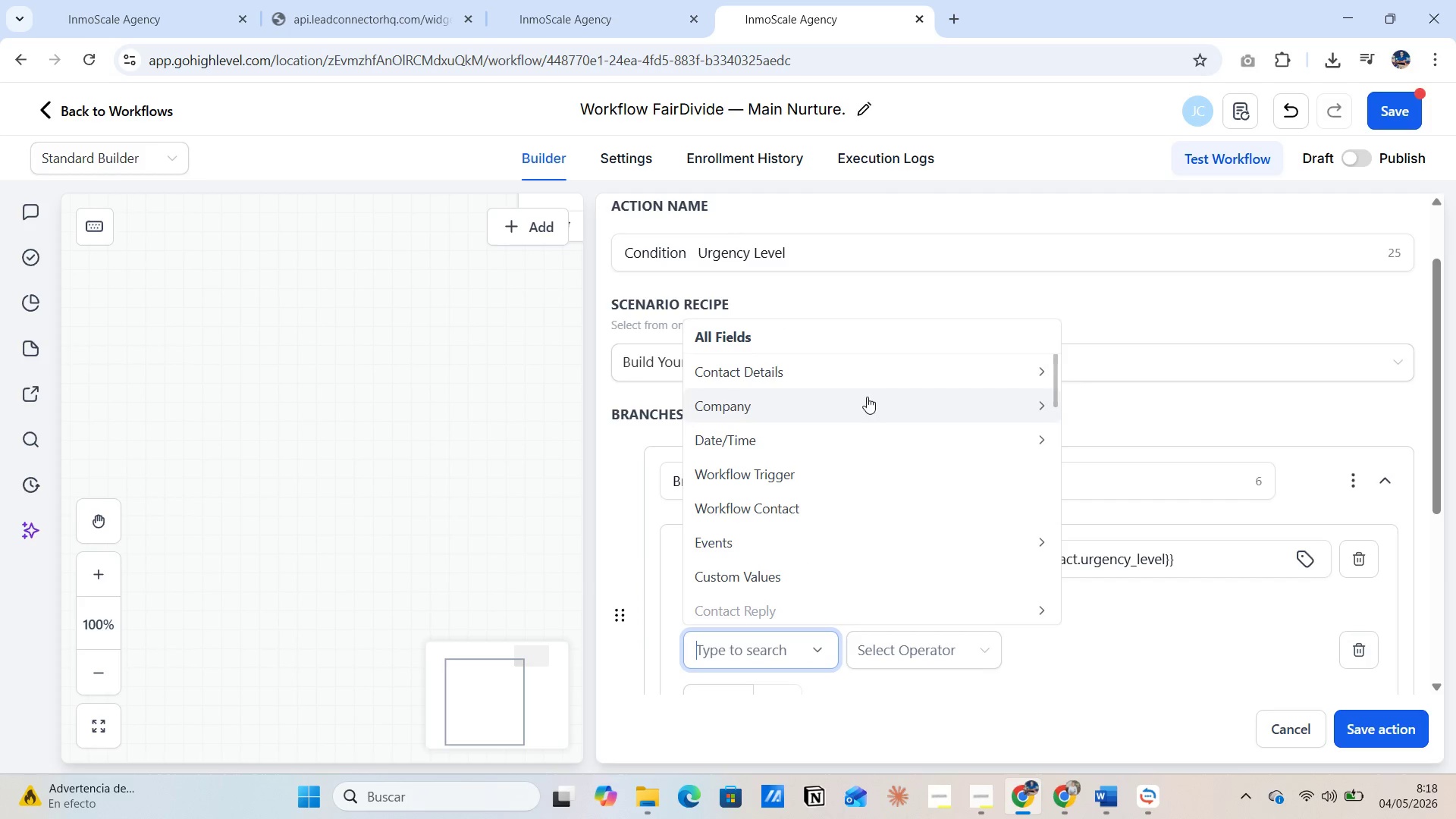 
left_click([1042, 363])
 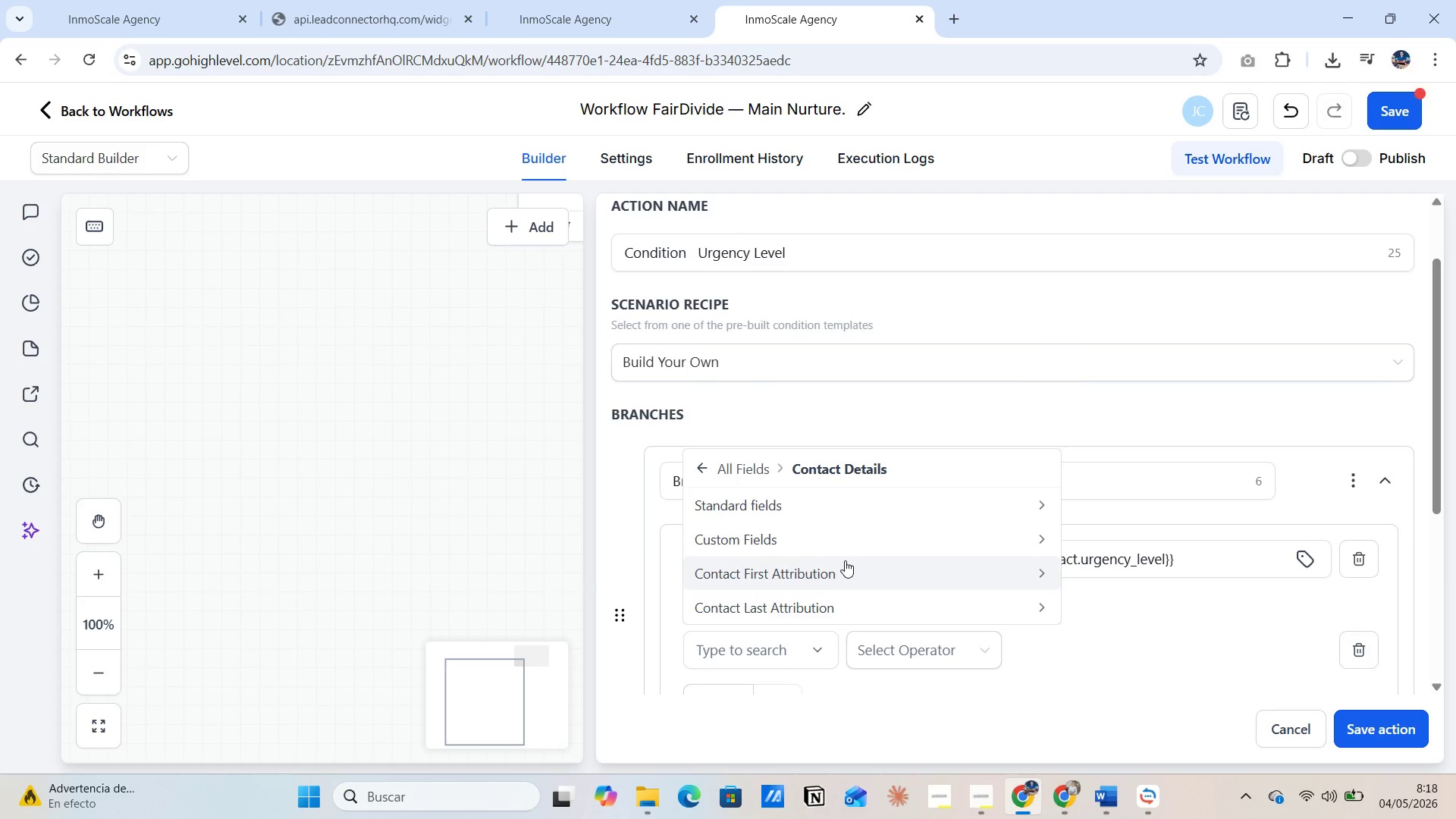 
left_click([842, 548])
 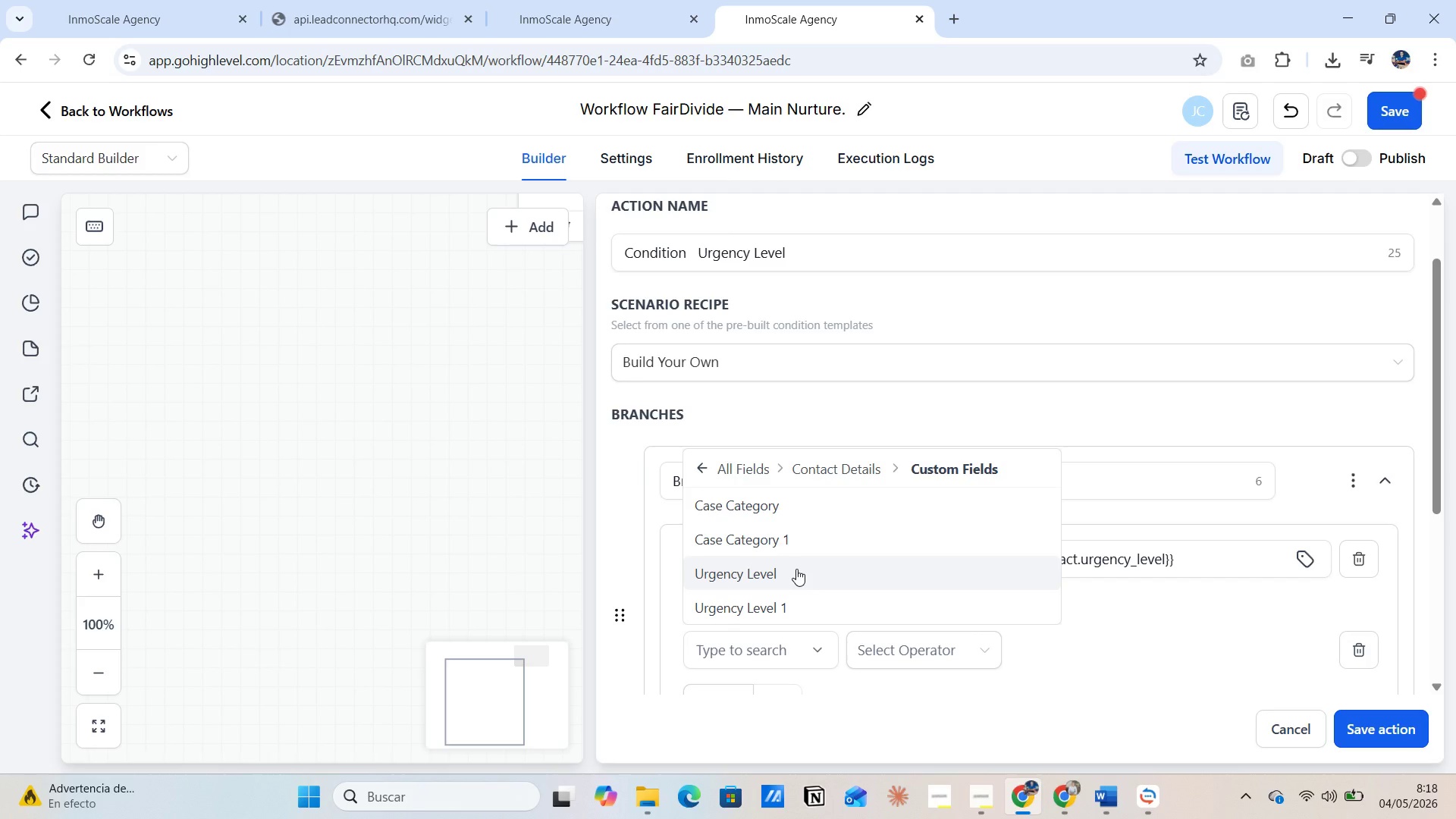 
wait(6.62)
 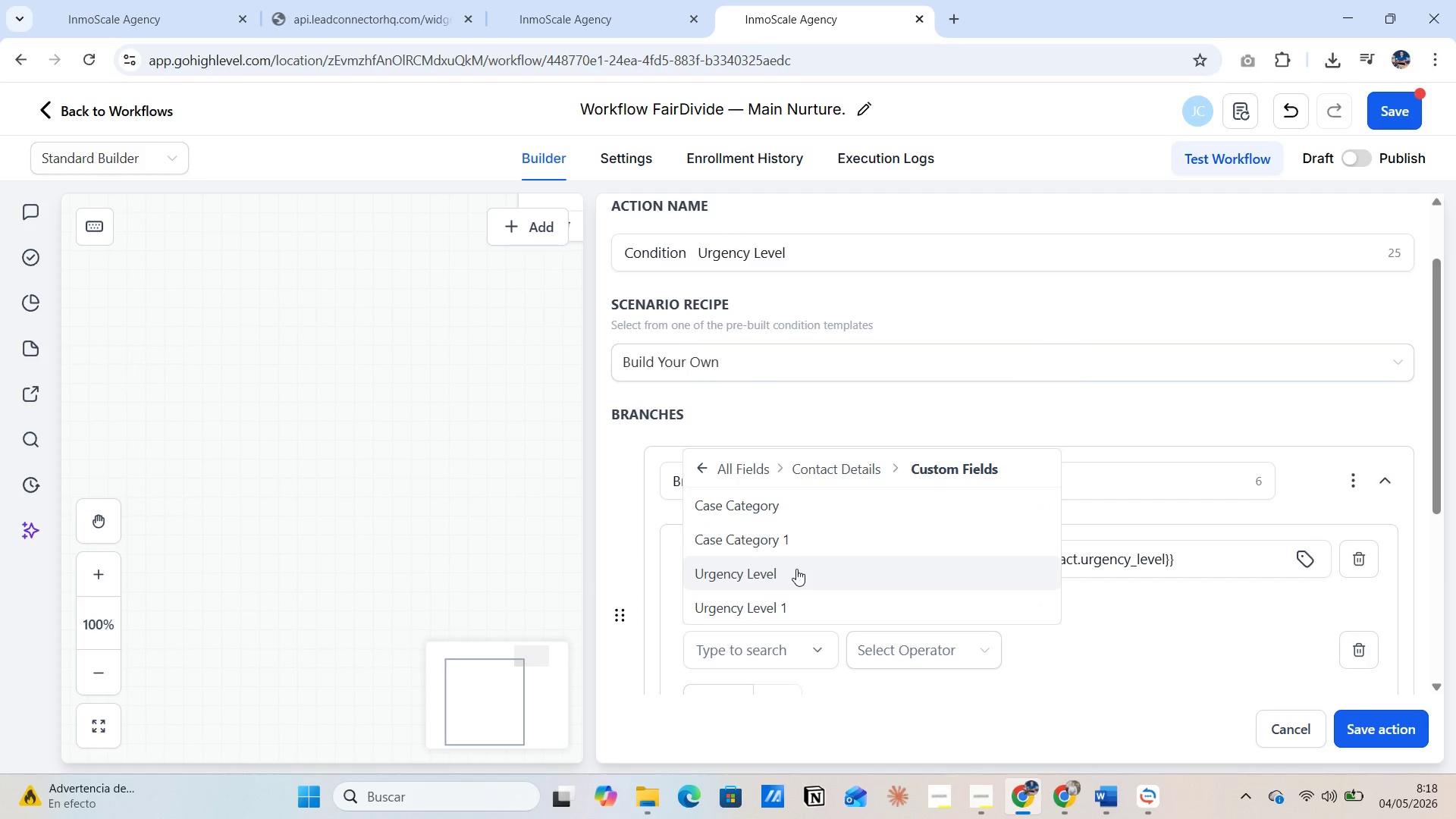 
left_click([799, 598])
 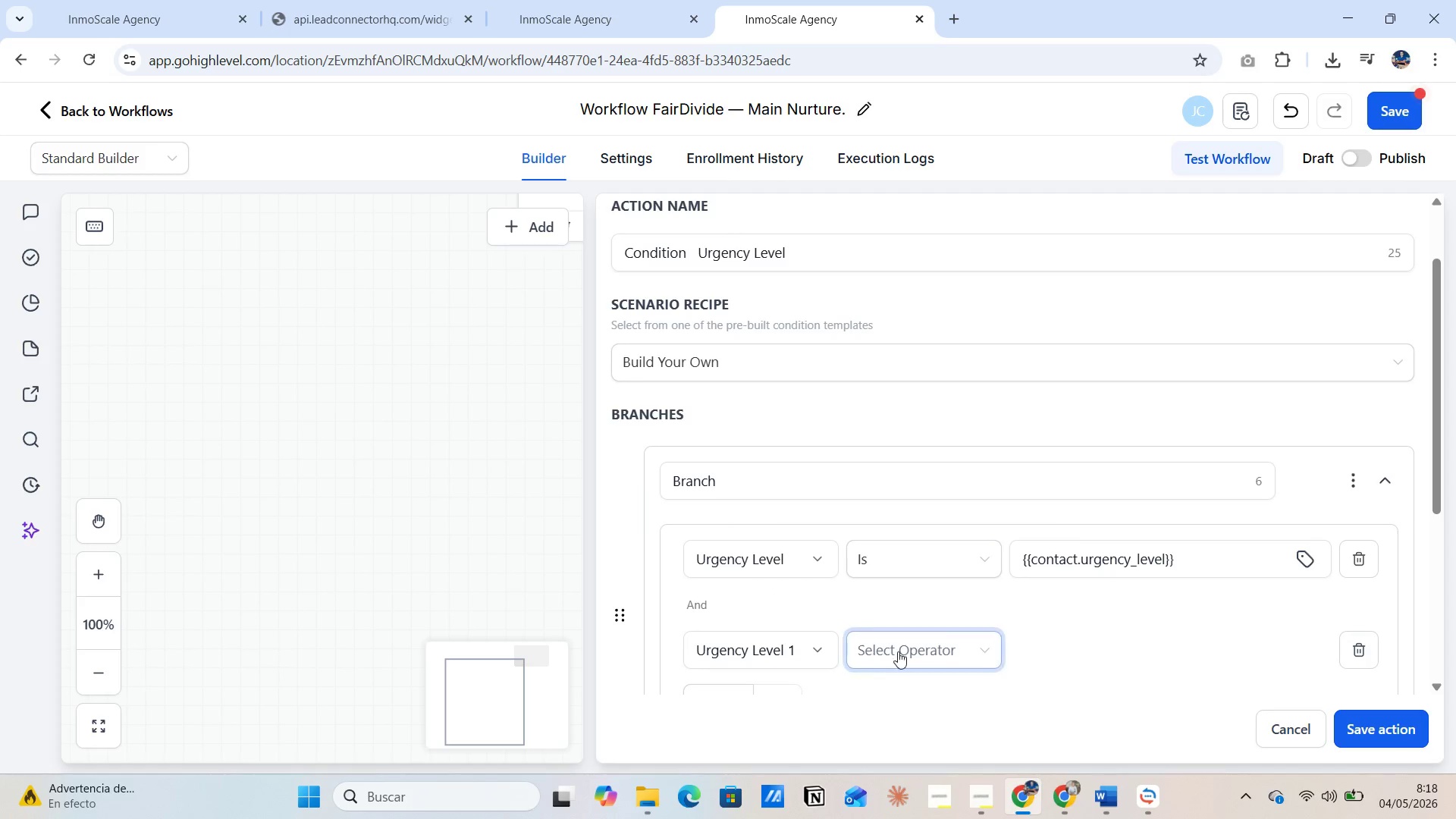 
left_click([900, 648])
 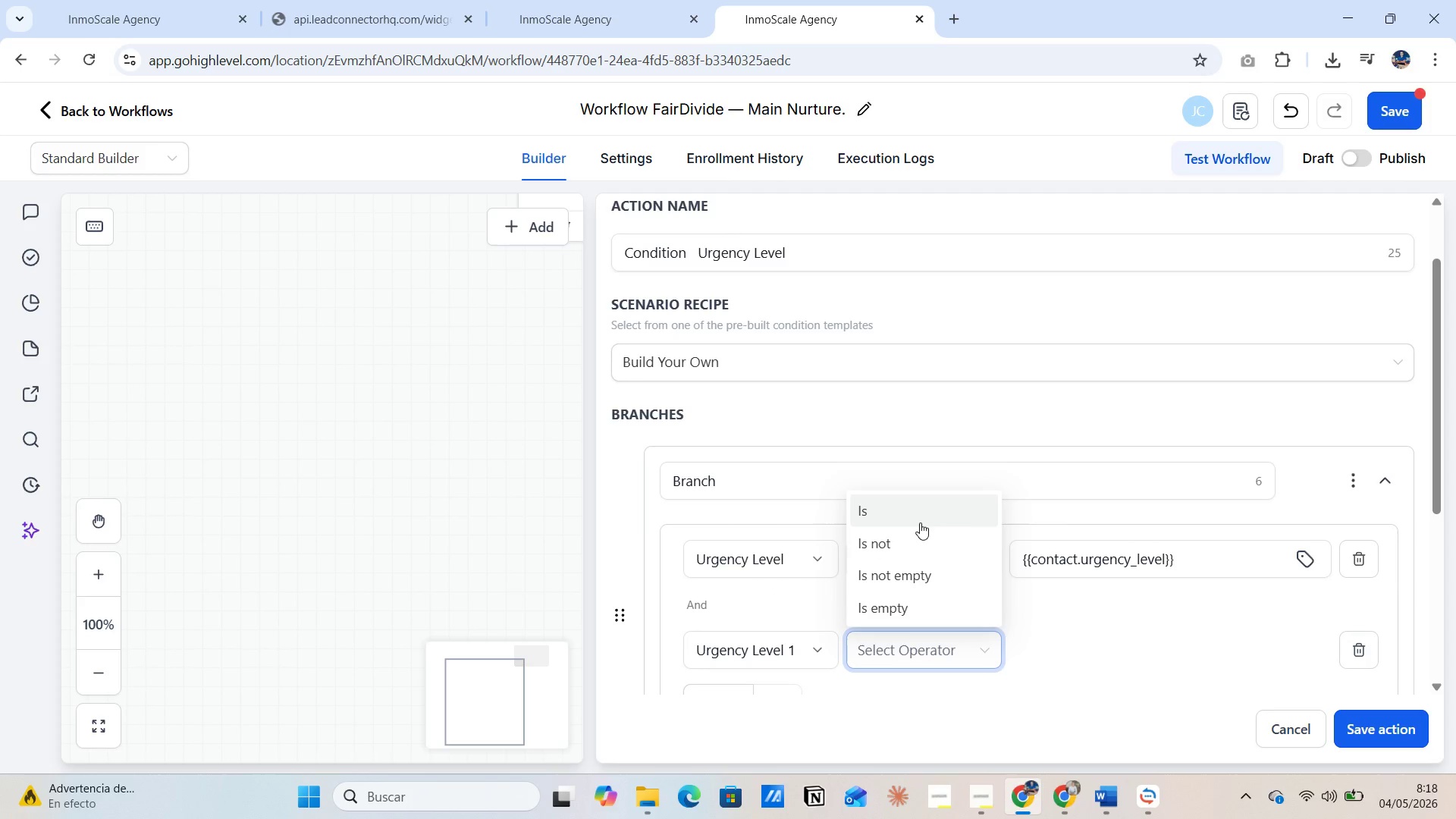 
left_click([920, 521])
 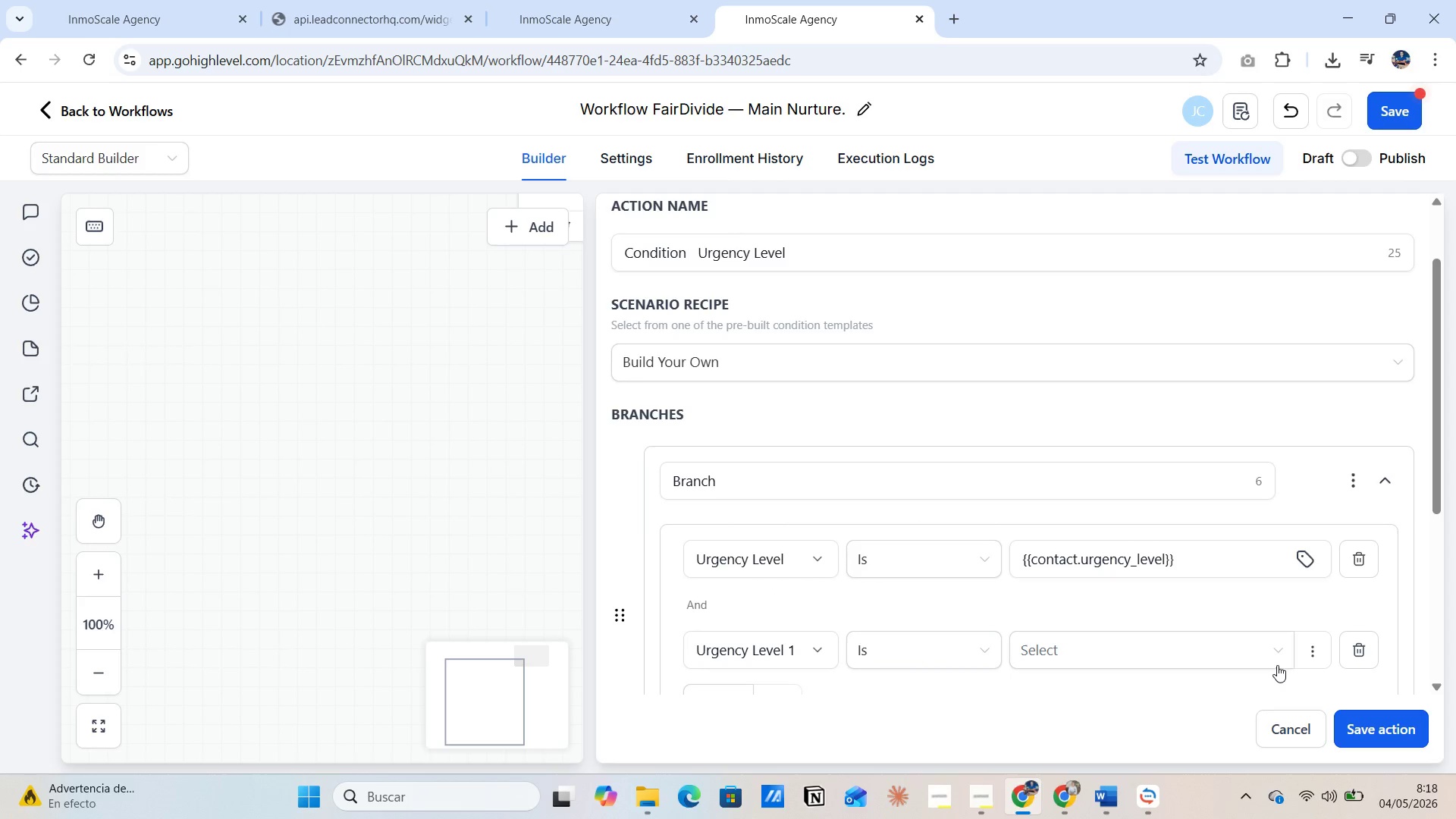 
left_click([1277, 657])
 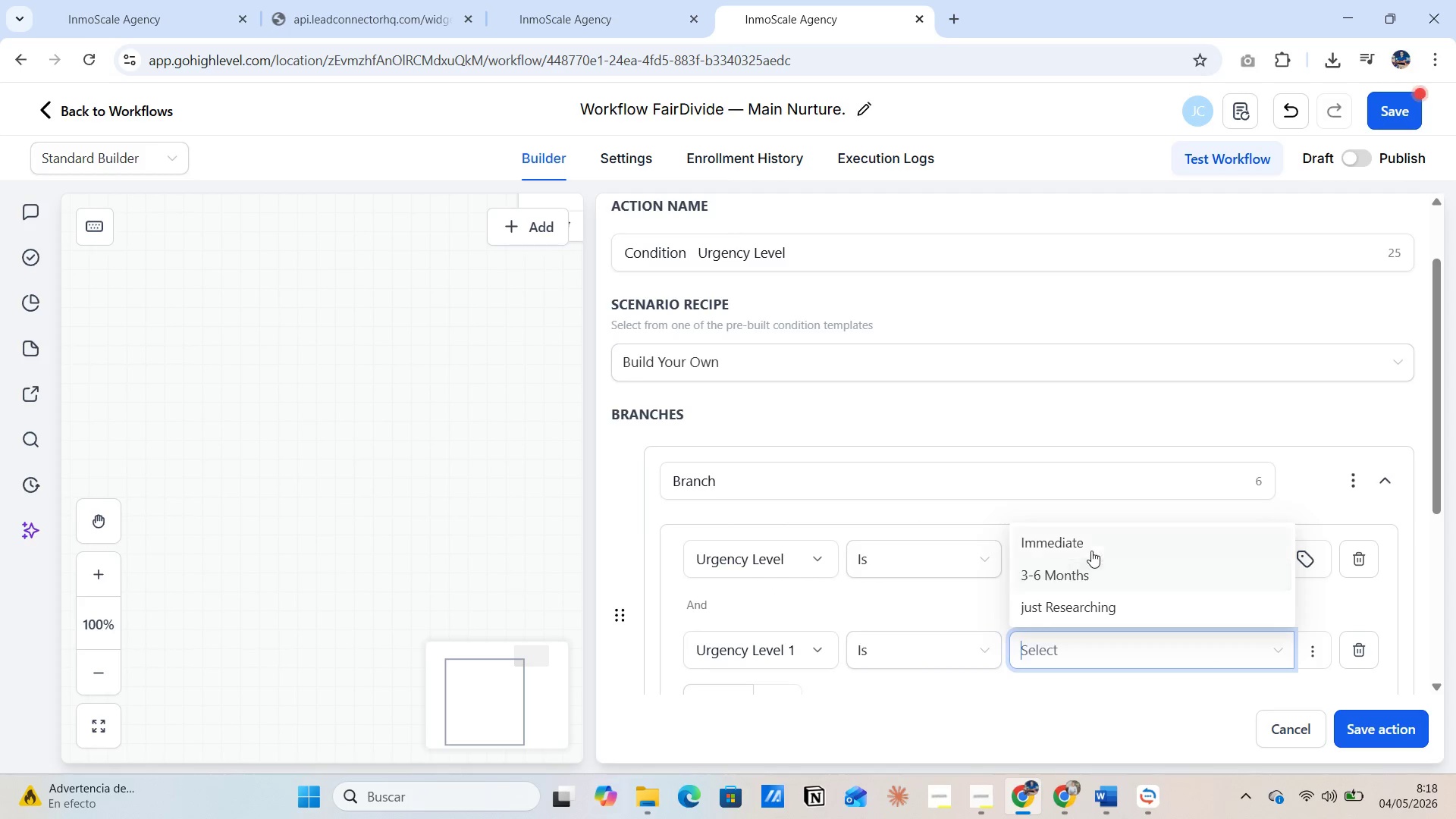 
left_click([1088, 551])
 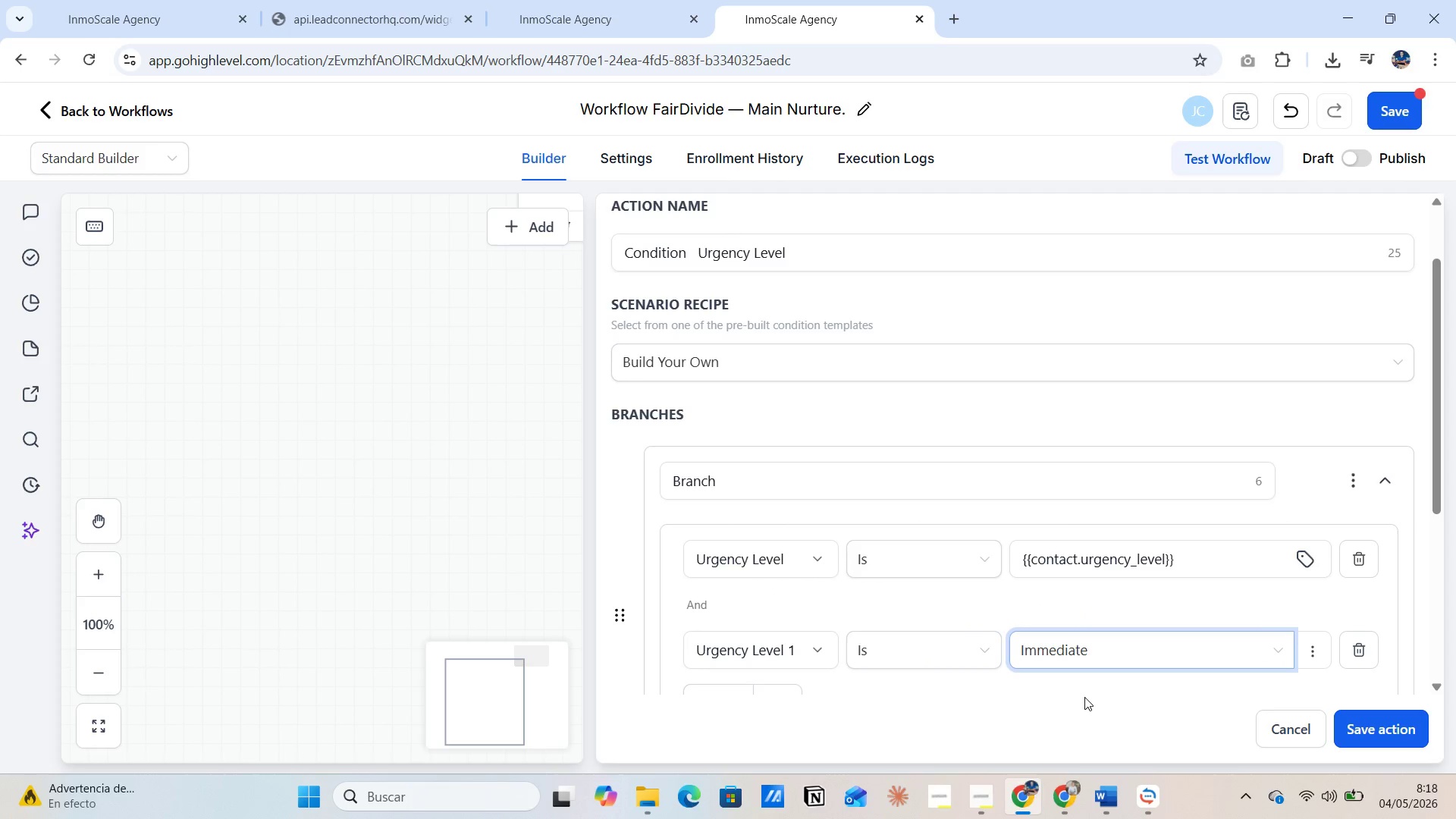 
left_click([1084, 697])
 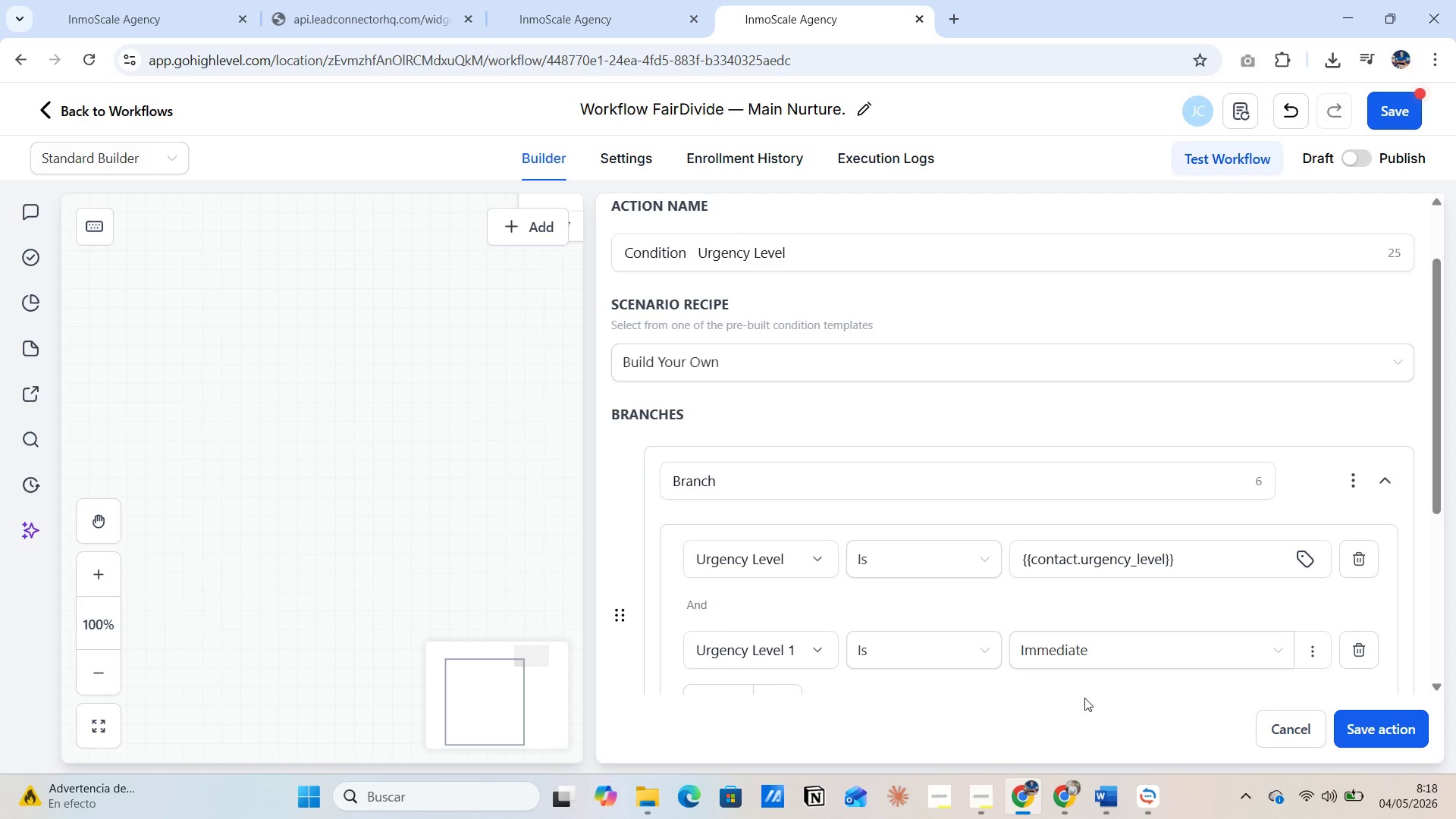 
wait(17.22)
 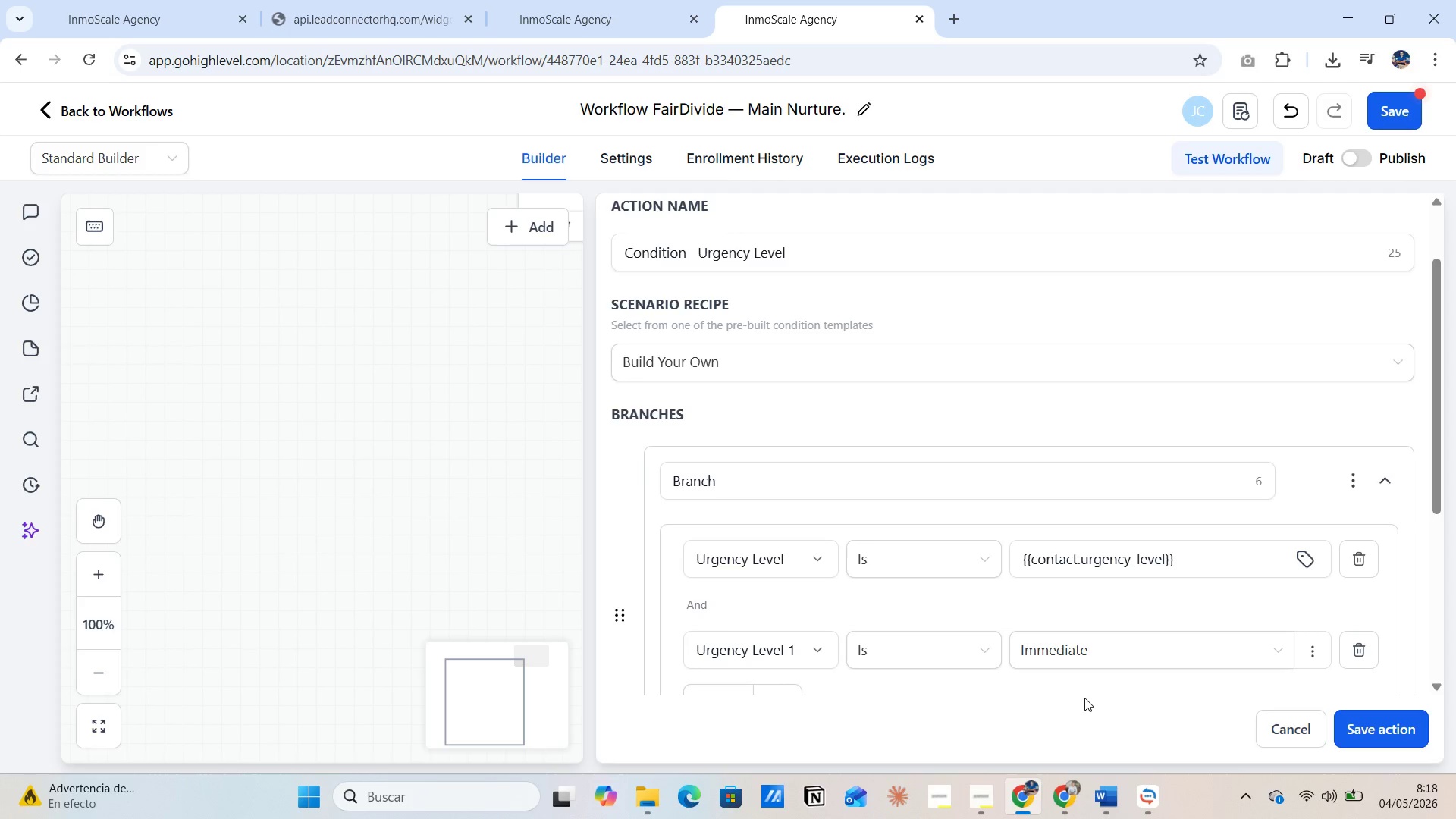 
left_click([821, 565])
 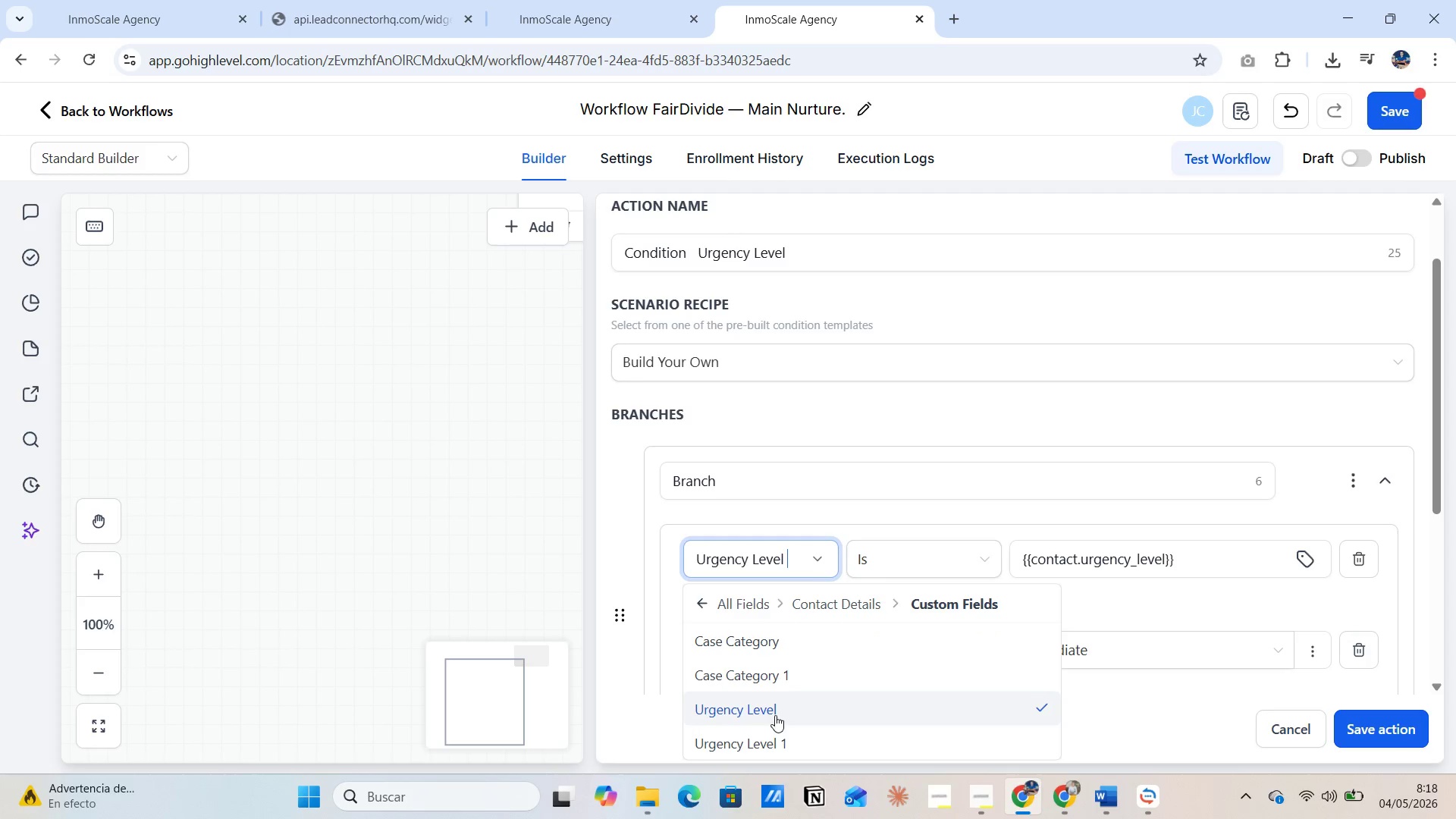 
left_click([777, 745])
 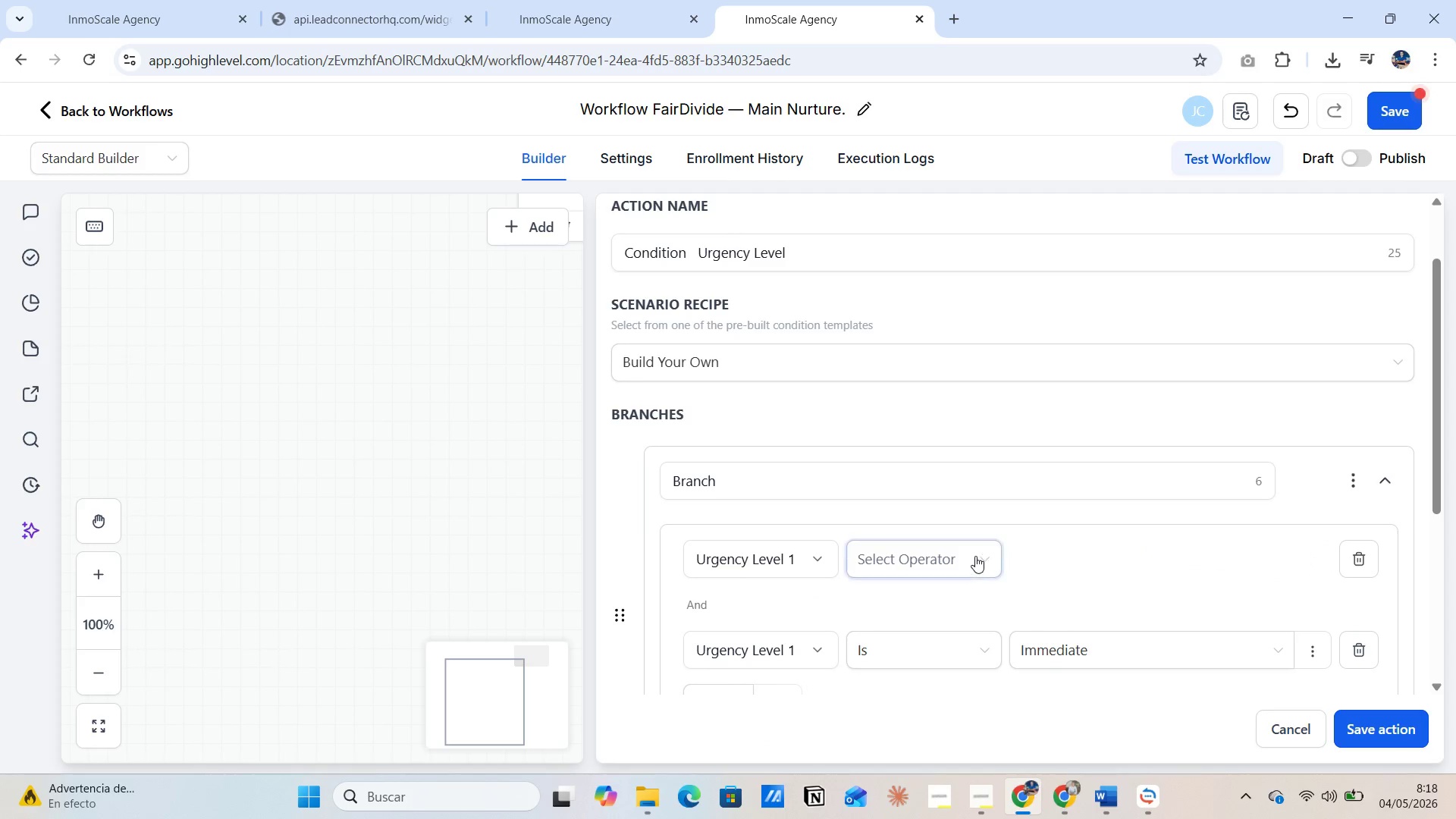 
left_click([975, 556])
 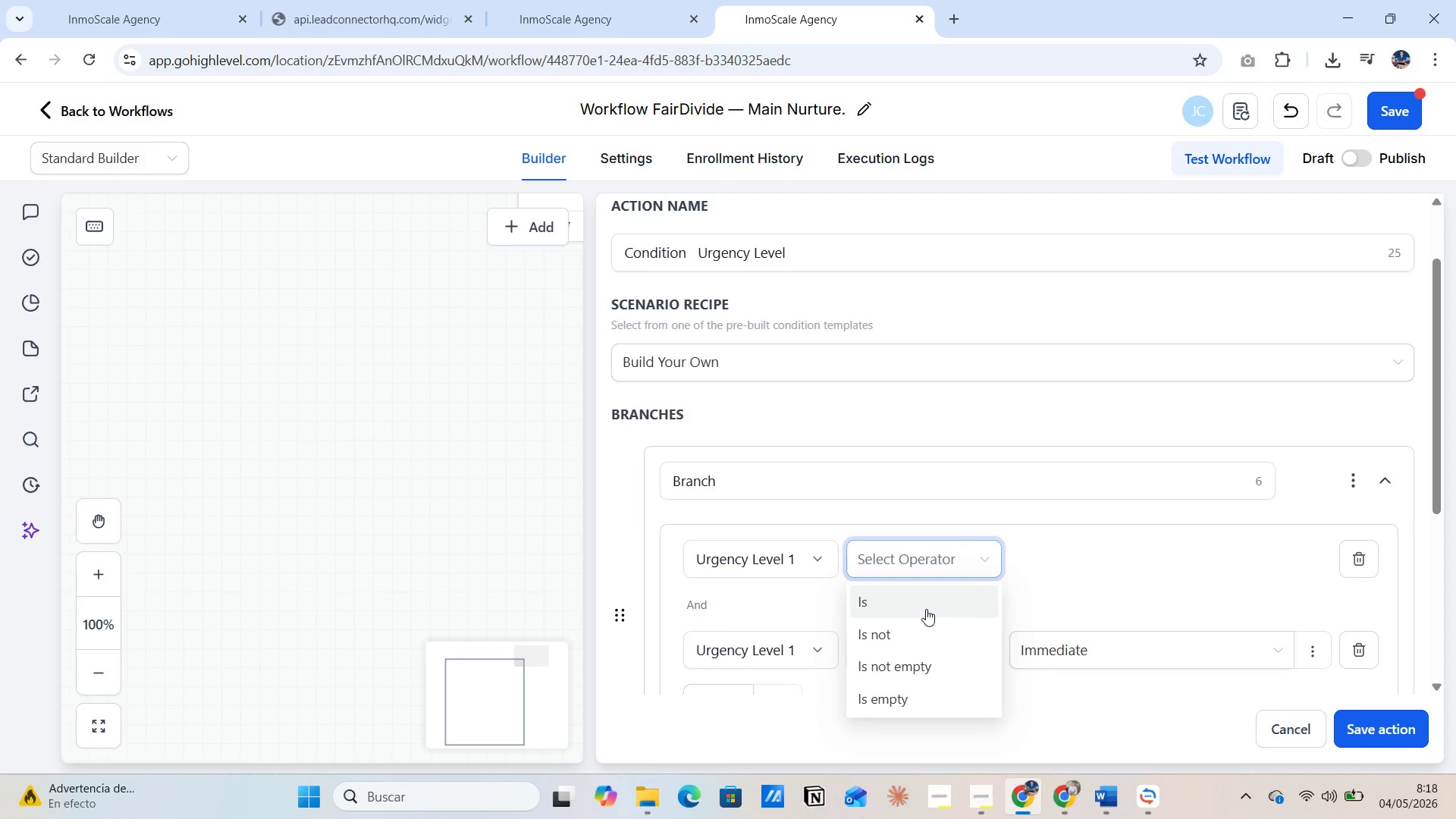 
left_click([926, 609])
 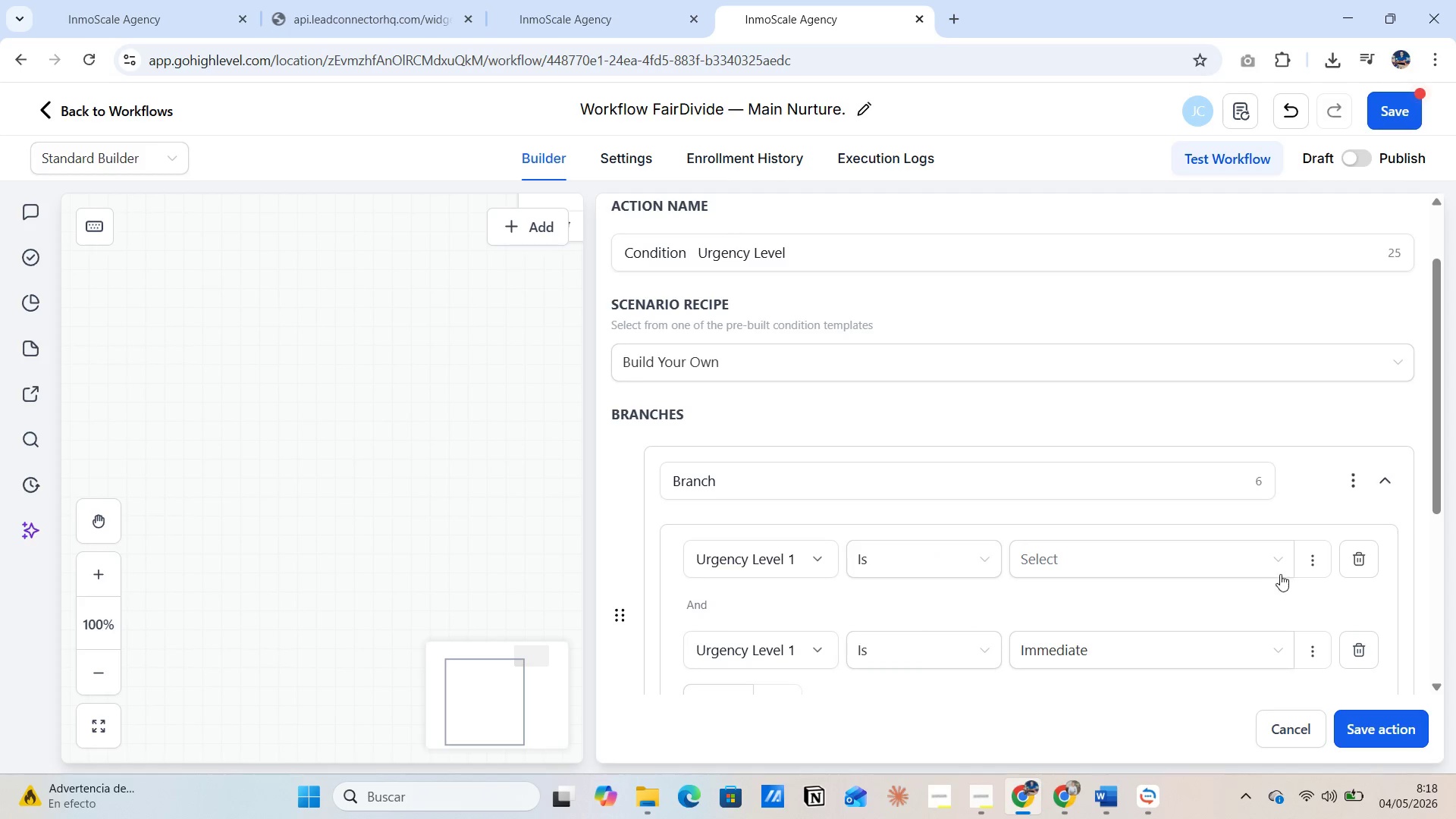 
left_click([1280, 566])
 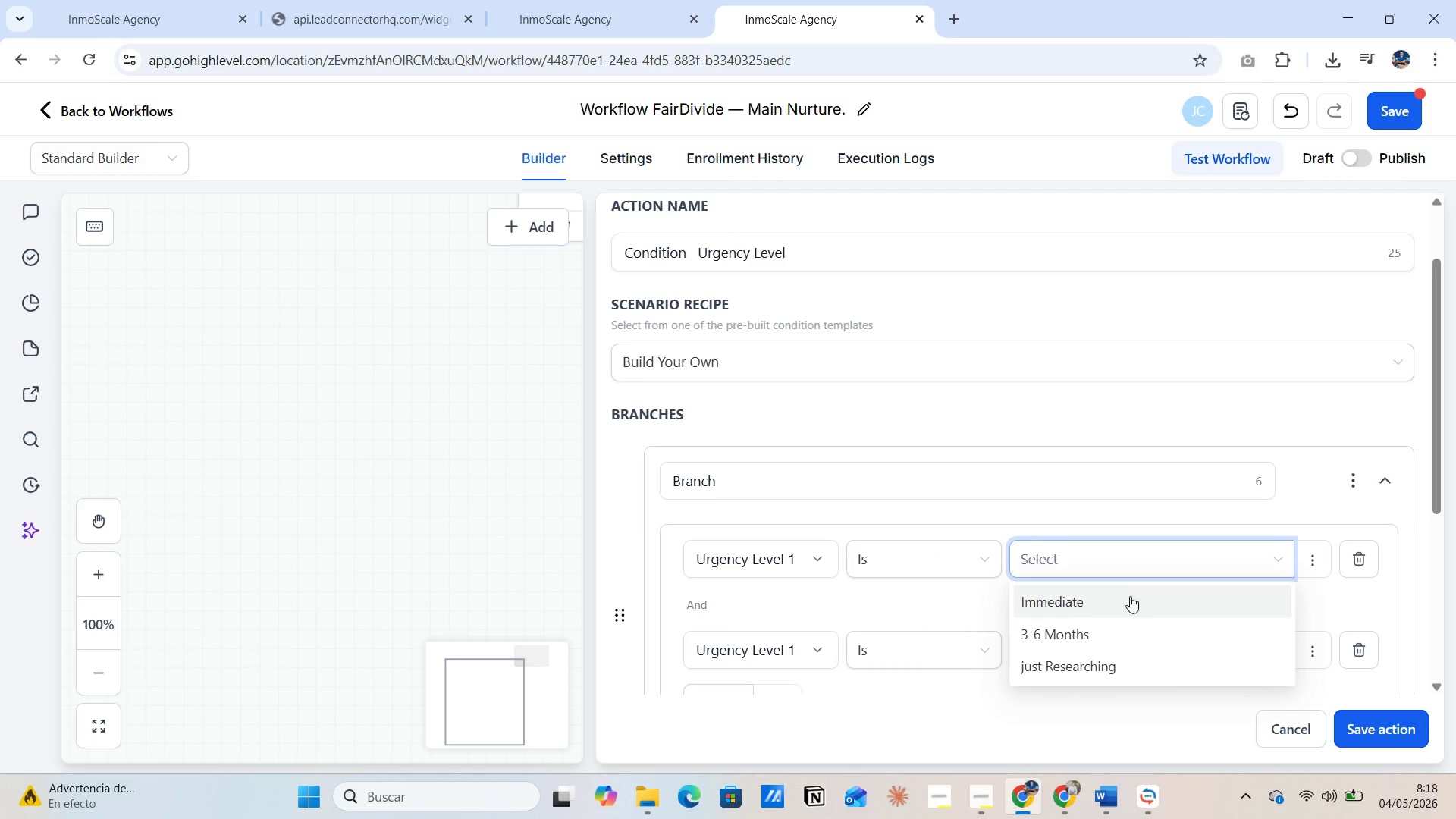 
left_click([1129, 598])
 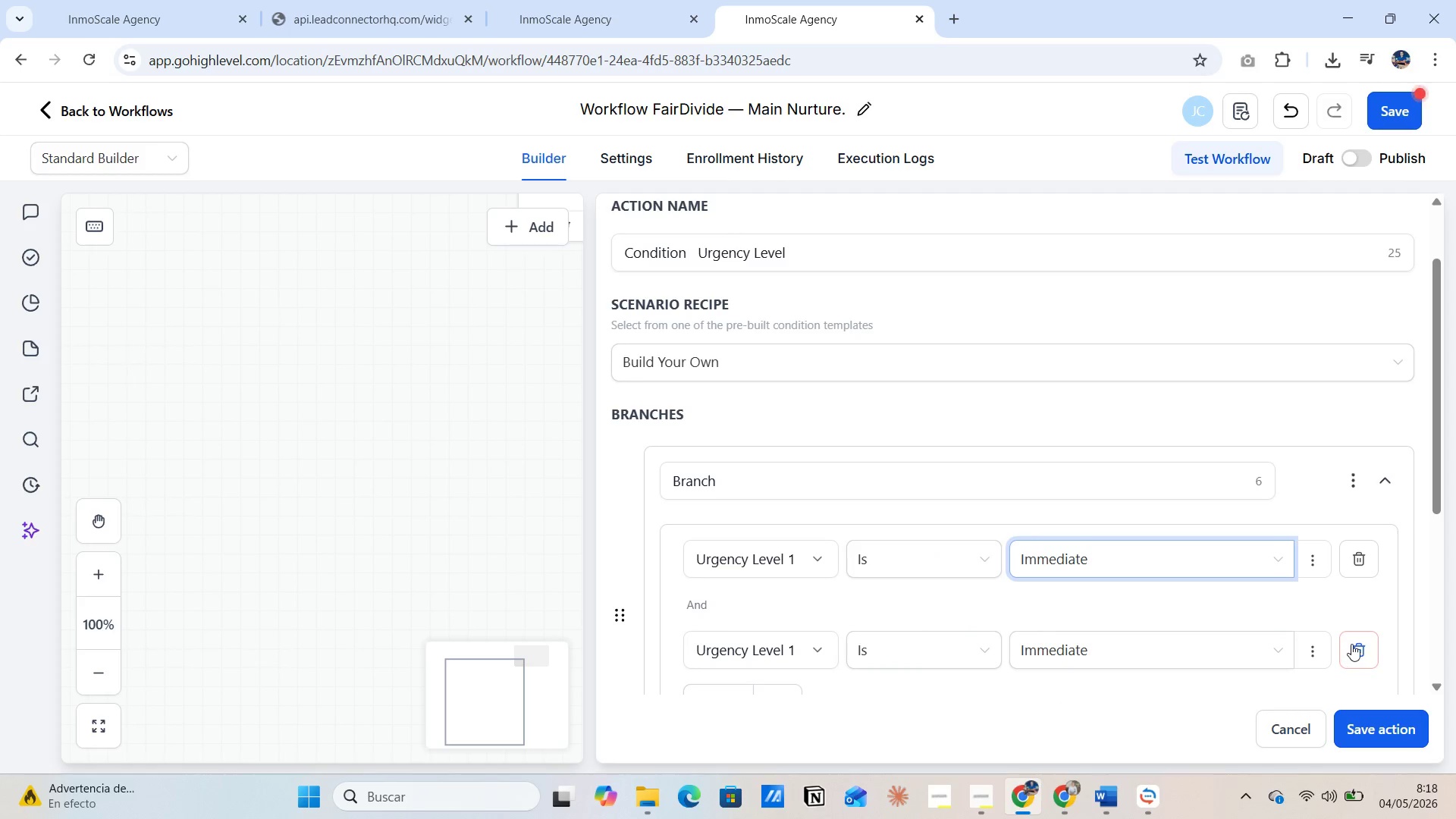 
left_click([1354, 644])
 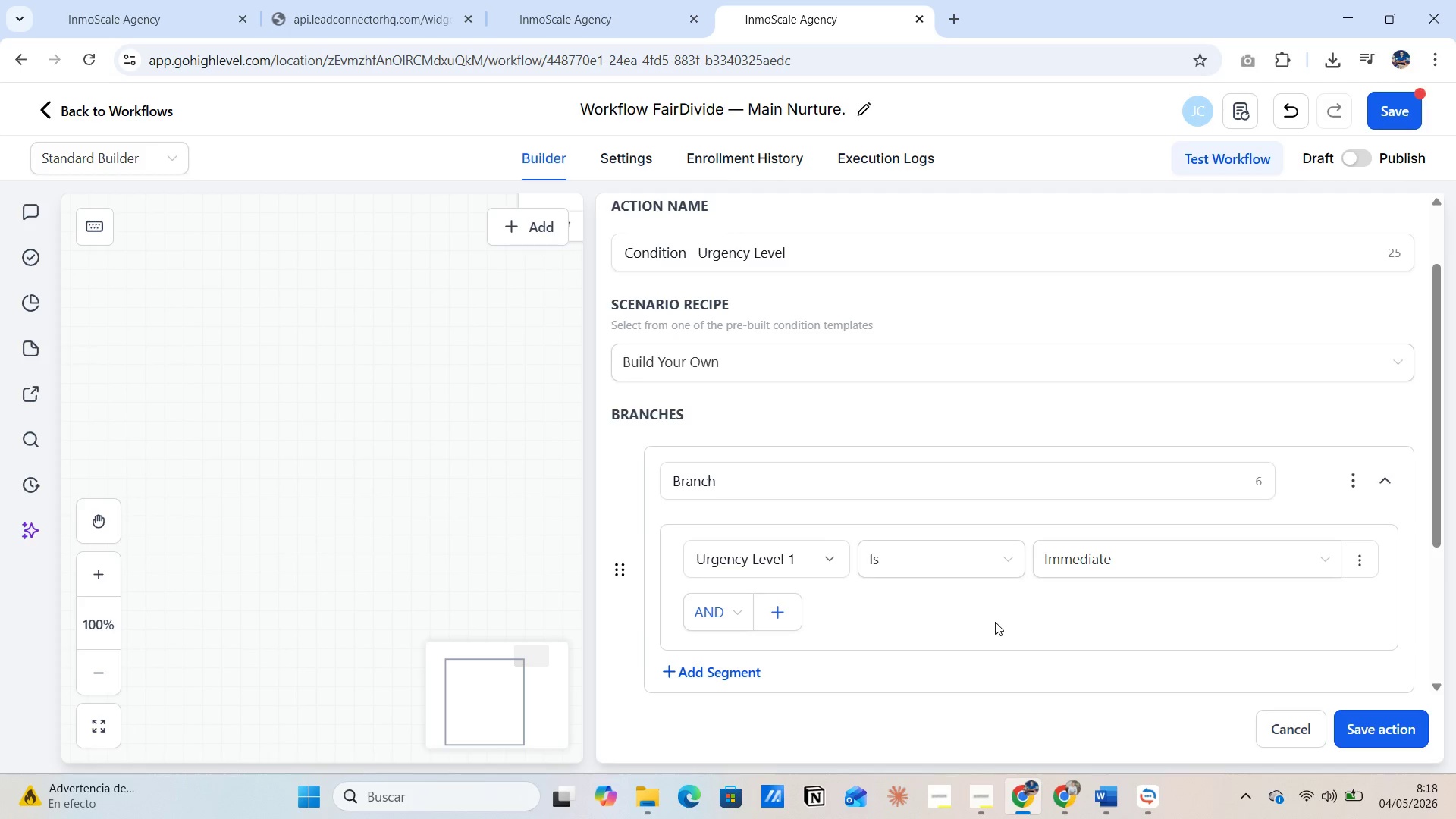 
wait(6.88)
 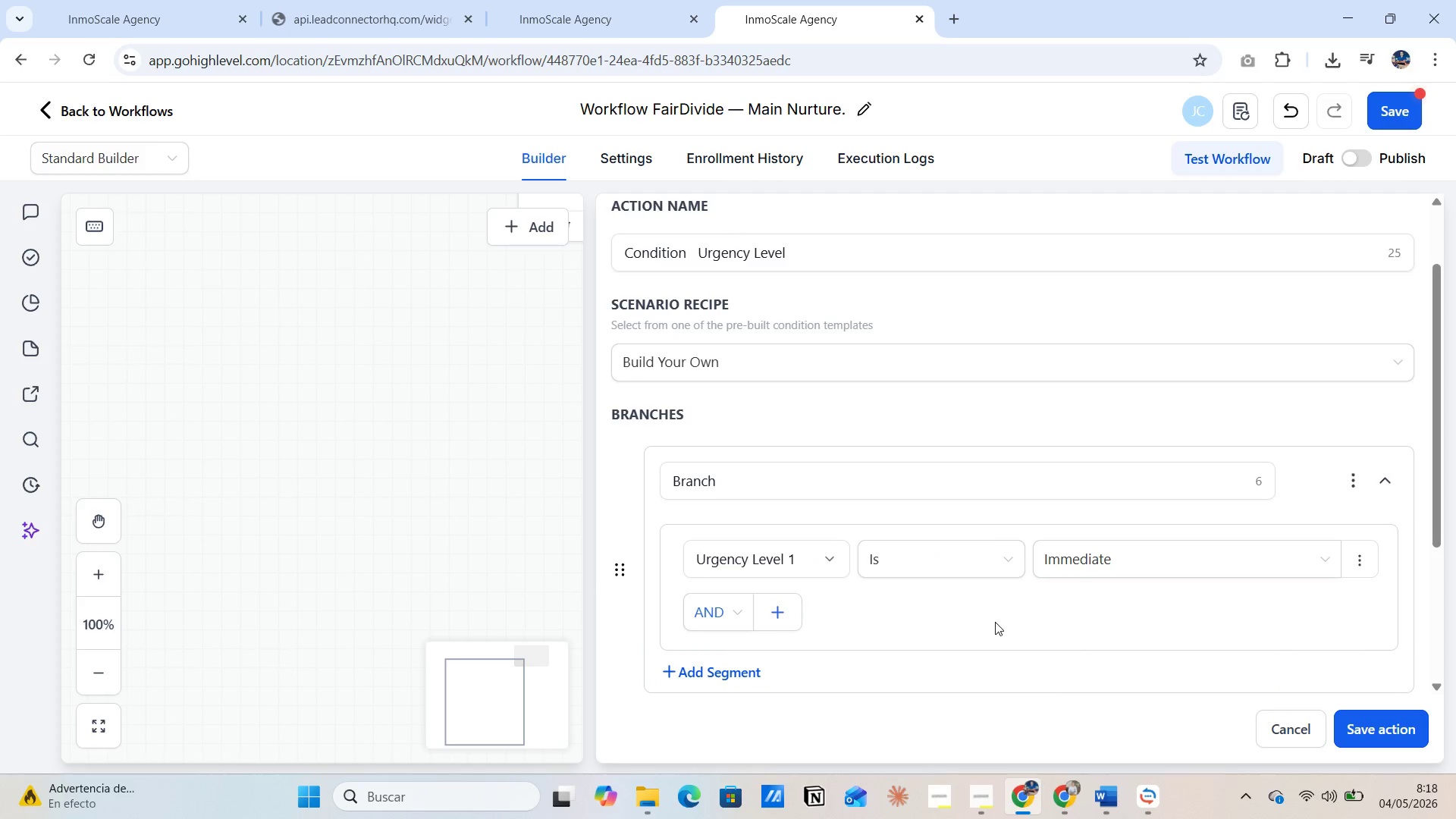 
left_click([821, 262])
 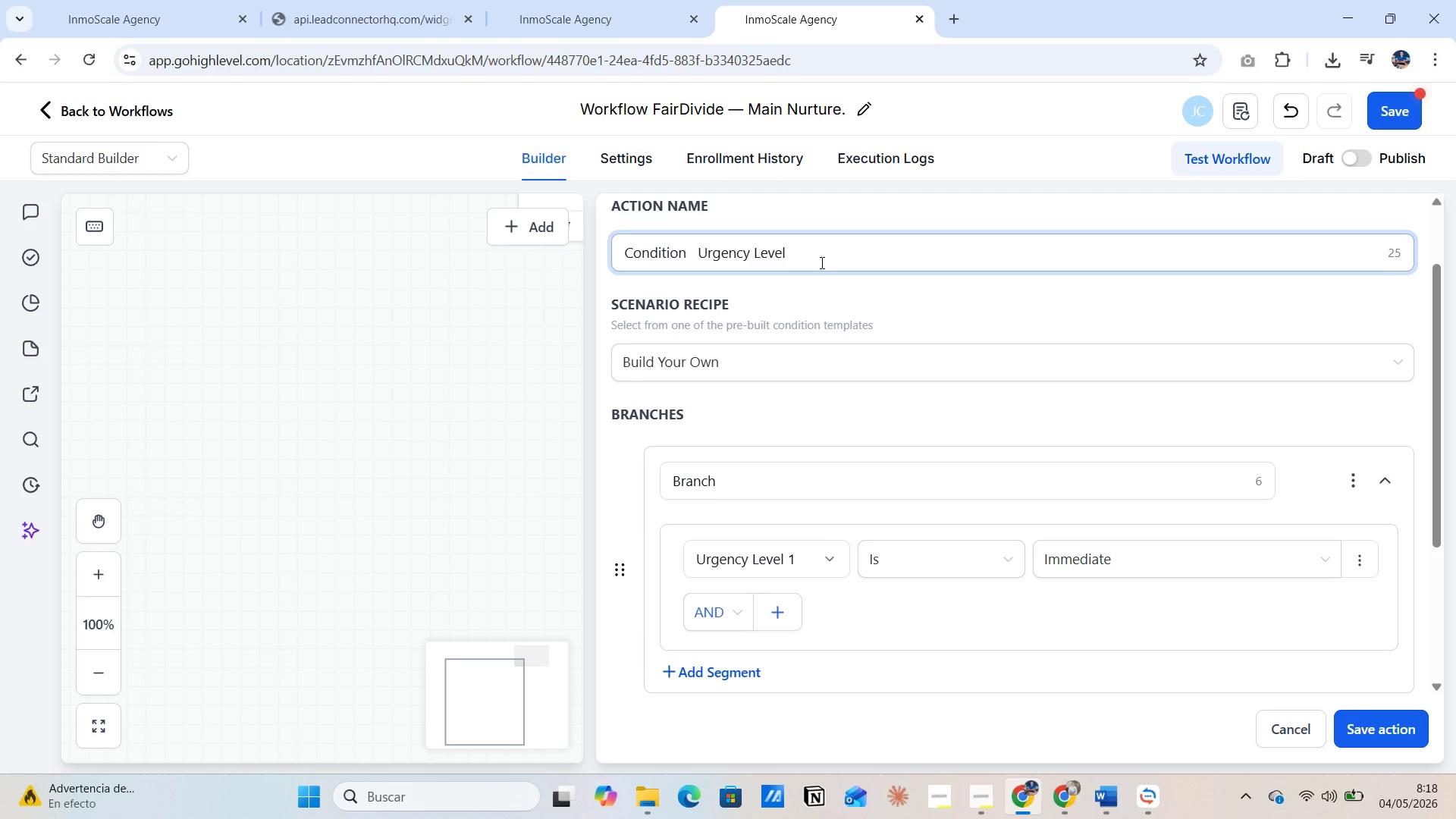 
type(-Immediate)
 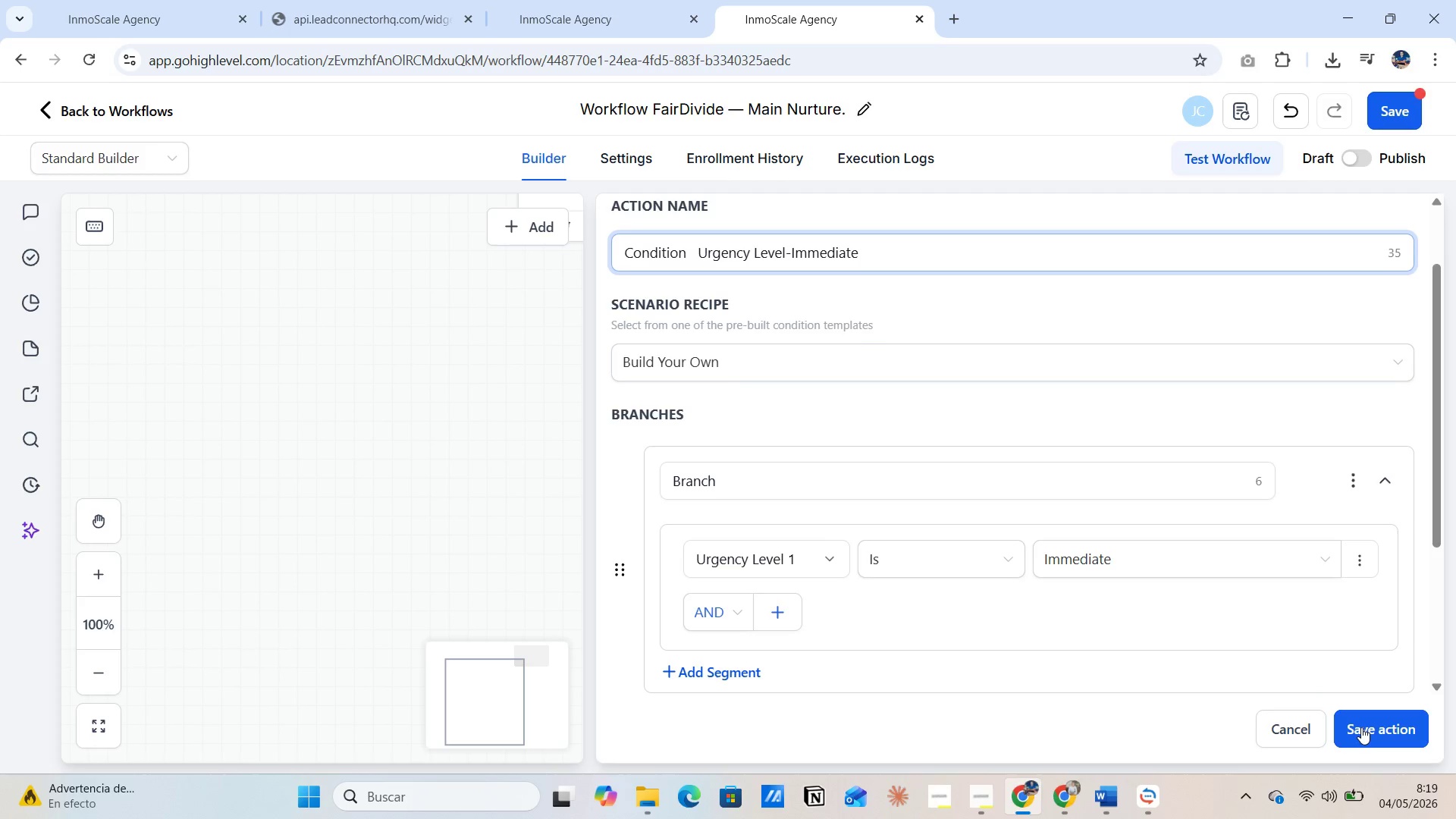 
wait(5.03)
 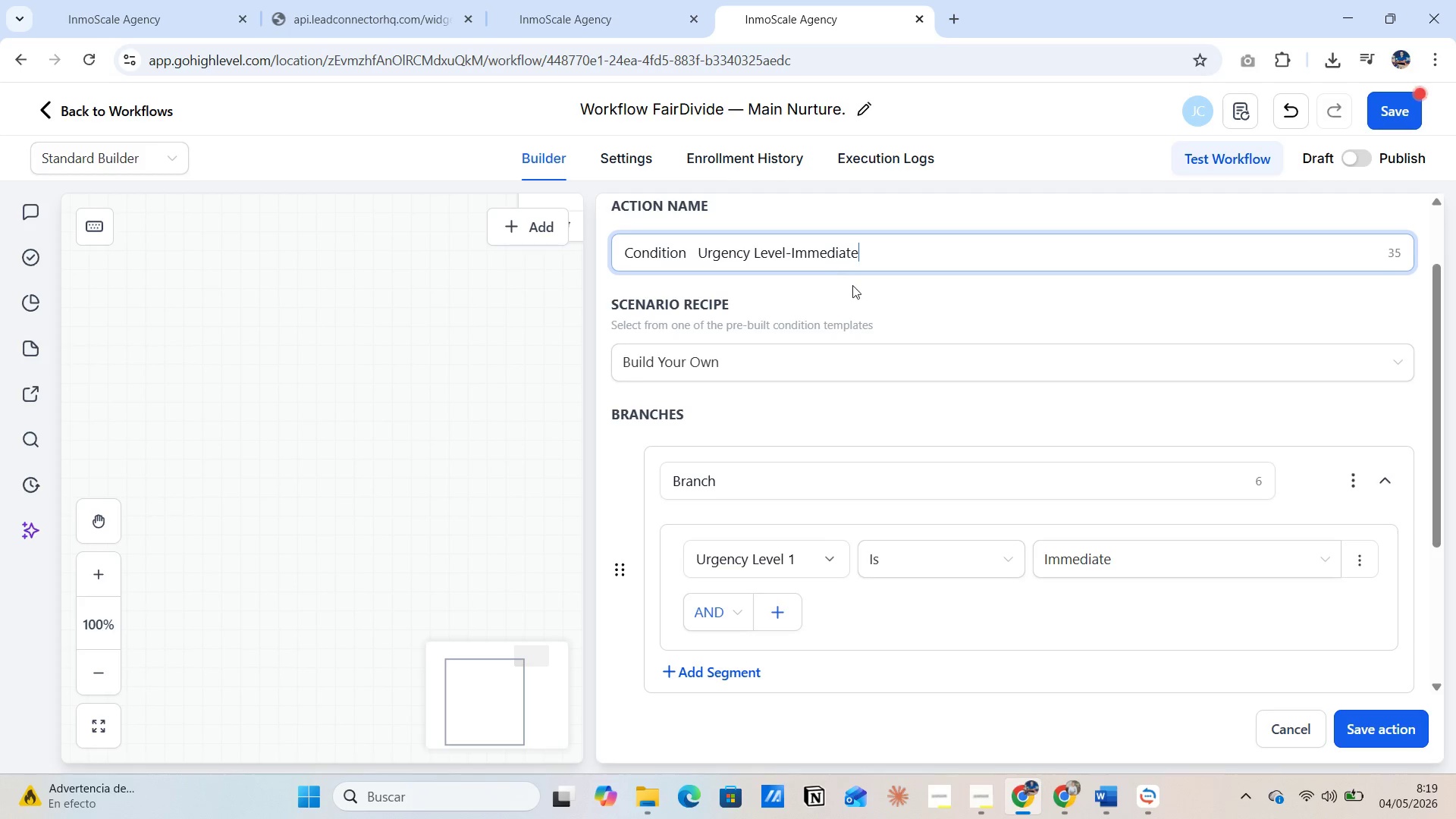 
left_click([1361, 727])
 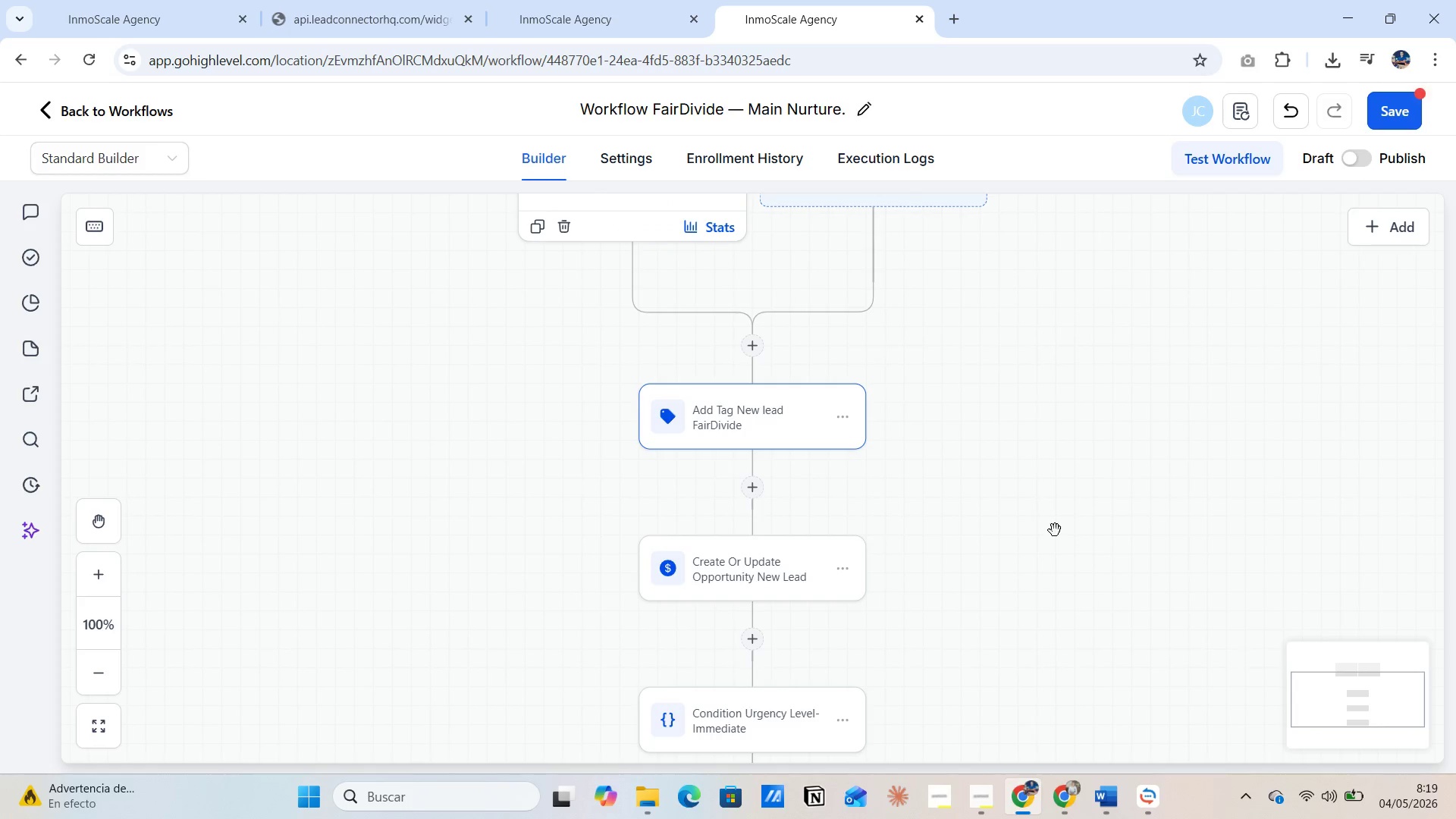 
scroll: coordinate [1065, 534], scroll_direction: down, amount: 6.0
 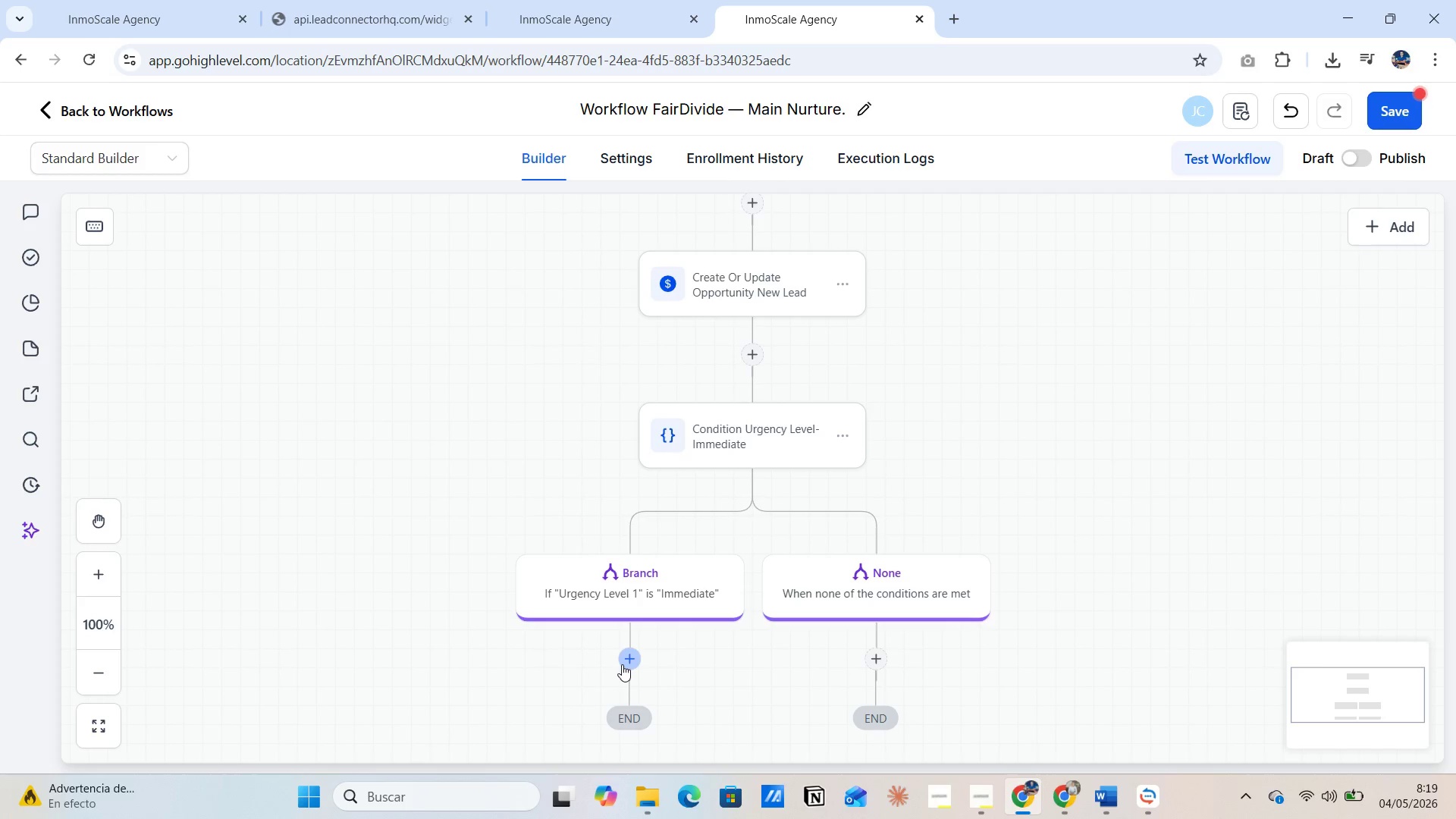 
wait(35.94)
 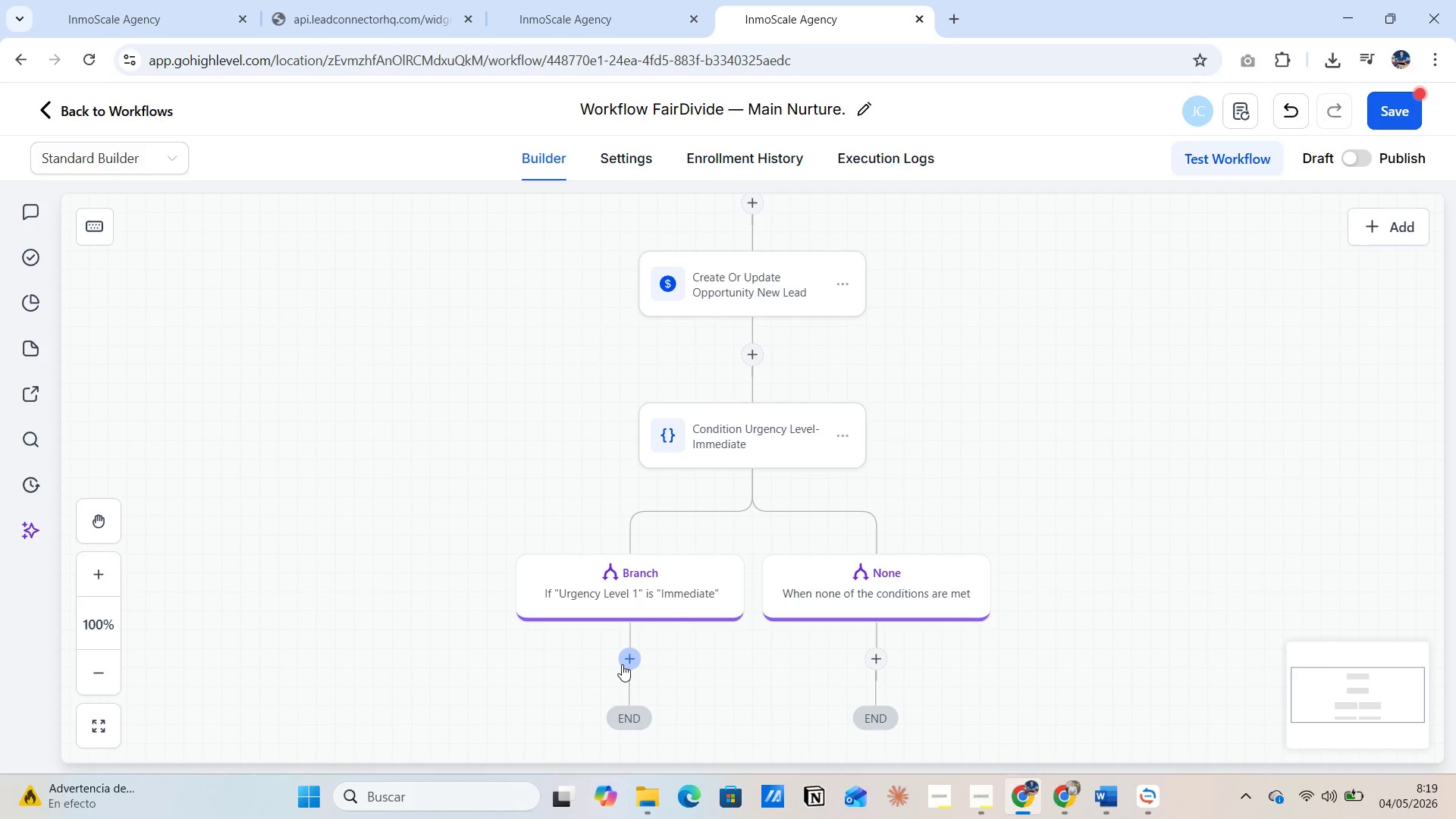 
left_click([626, 660])
 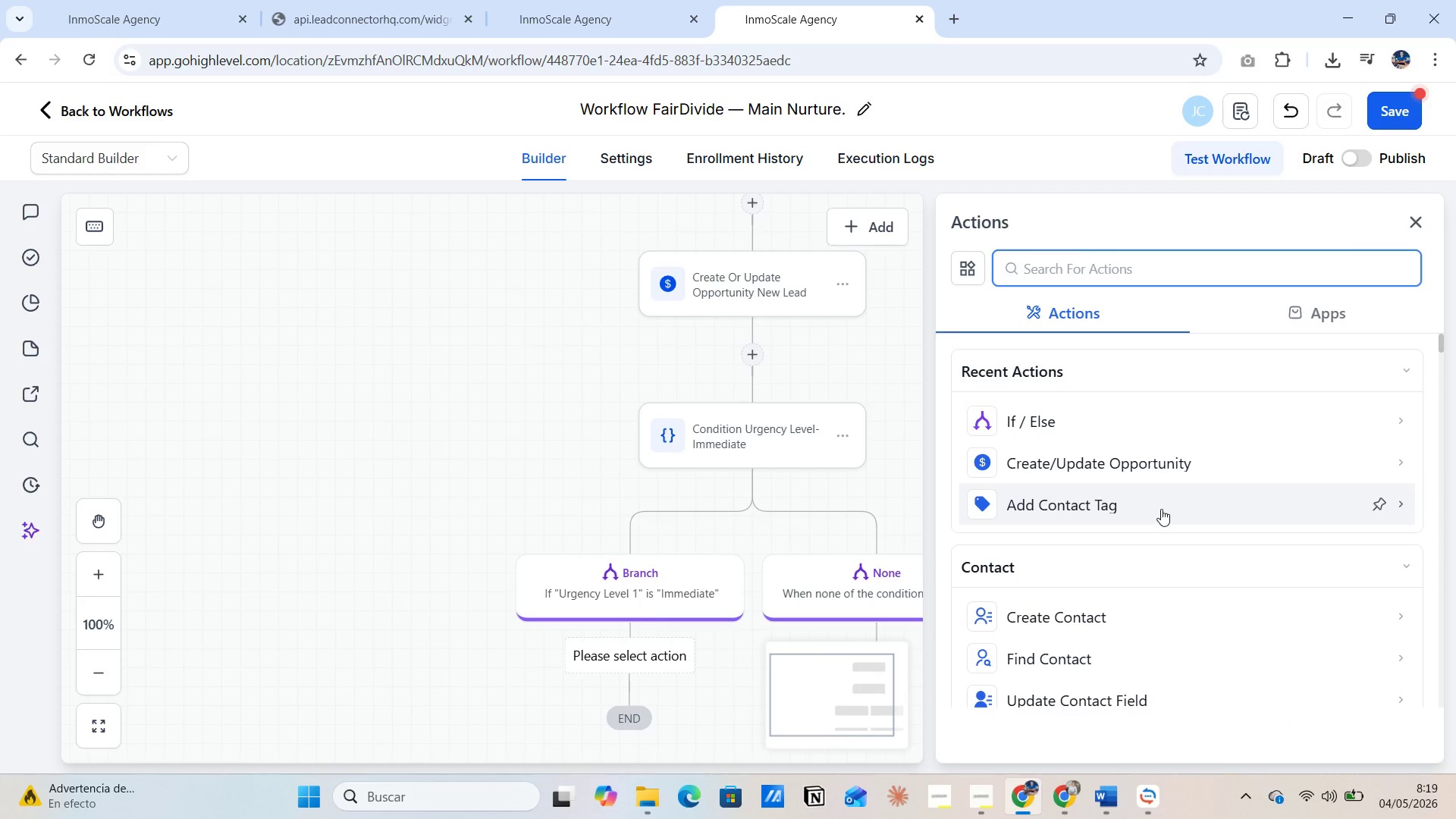 
left_click([1086, 468])
 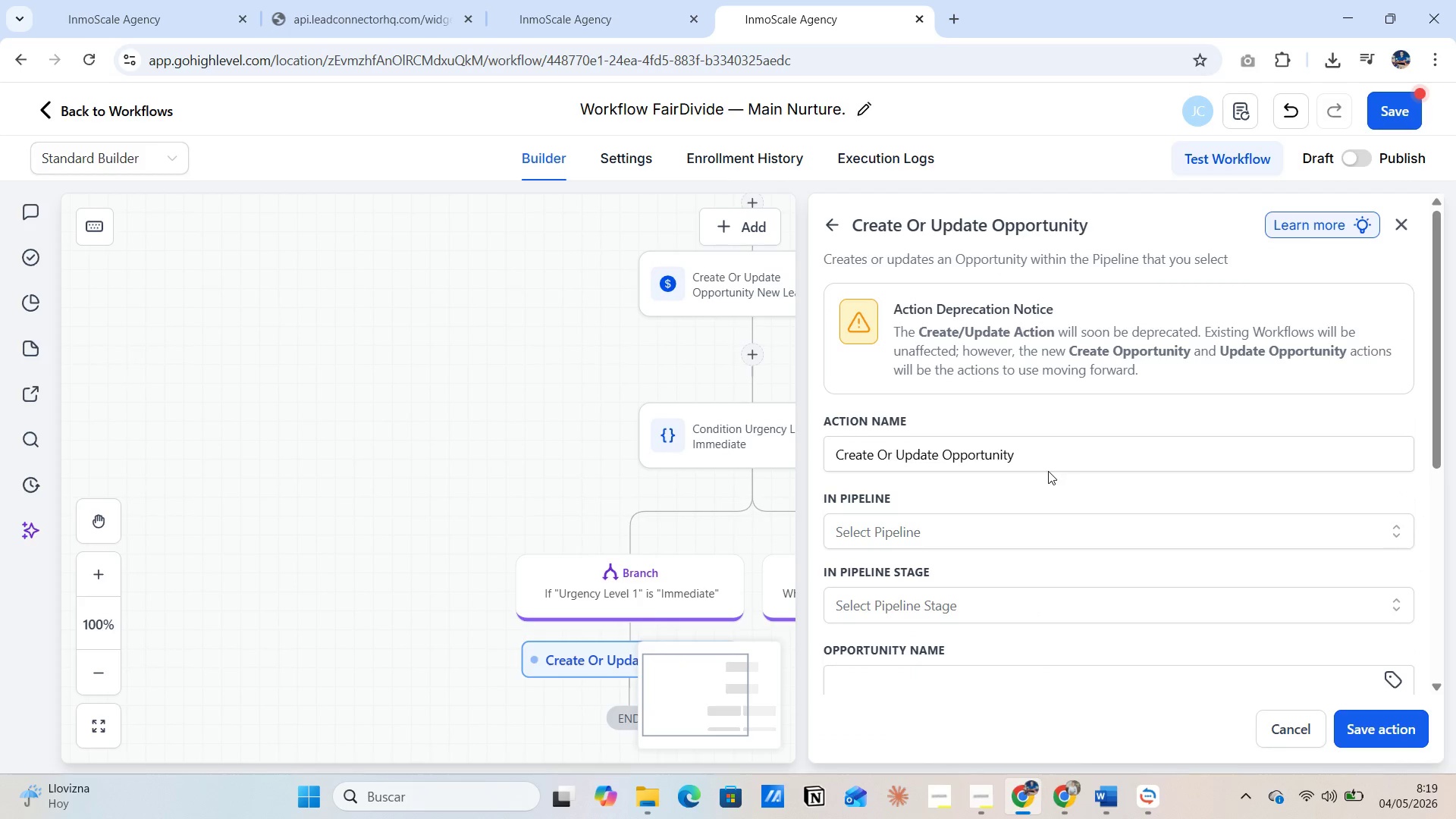 
left_click([1048, 458])
 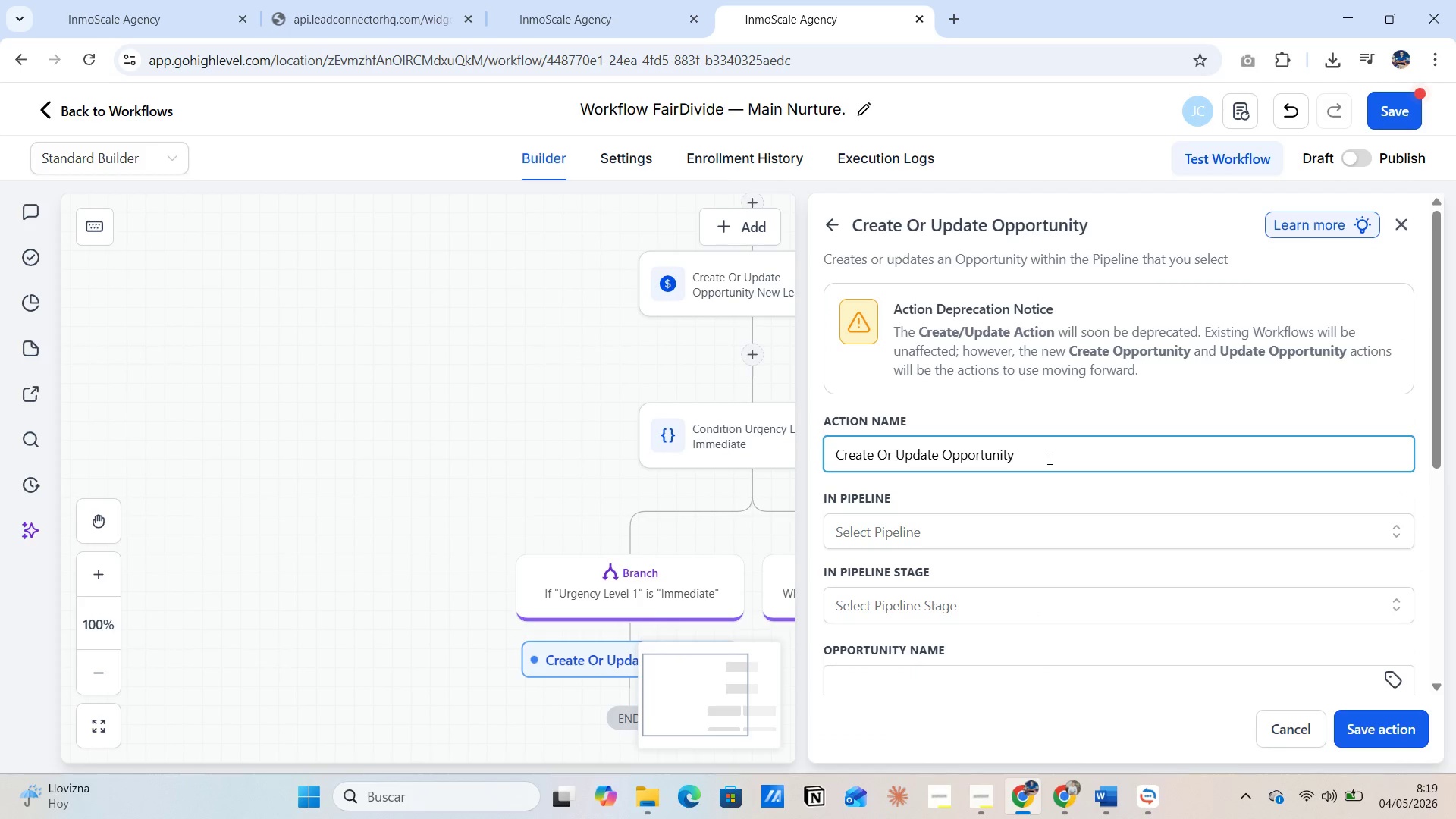 
key(Space)
 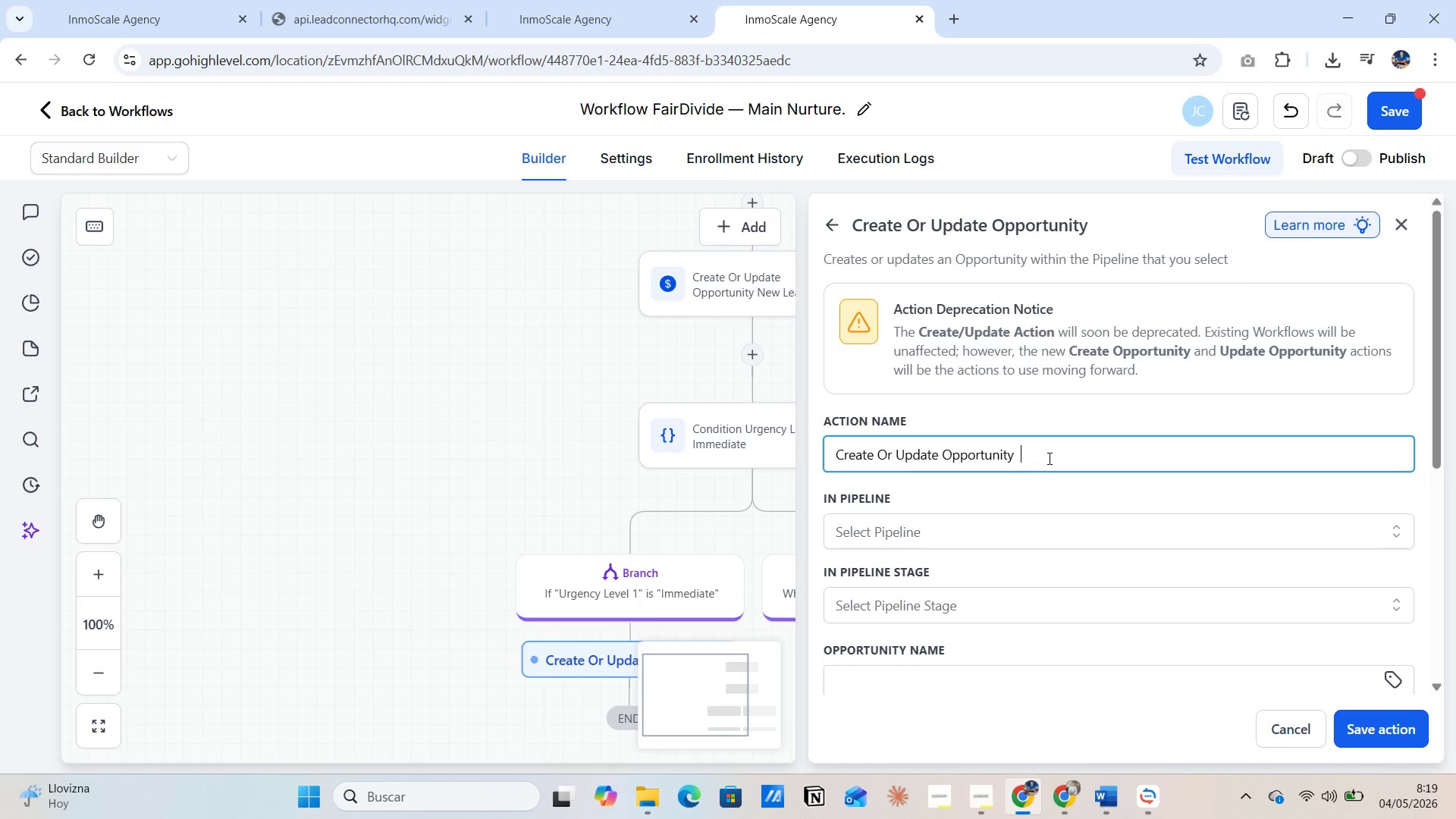 
key(Space)
 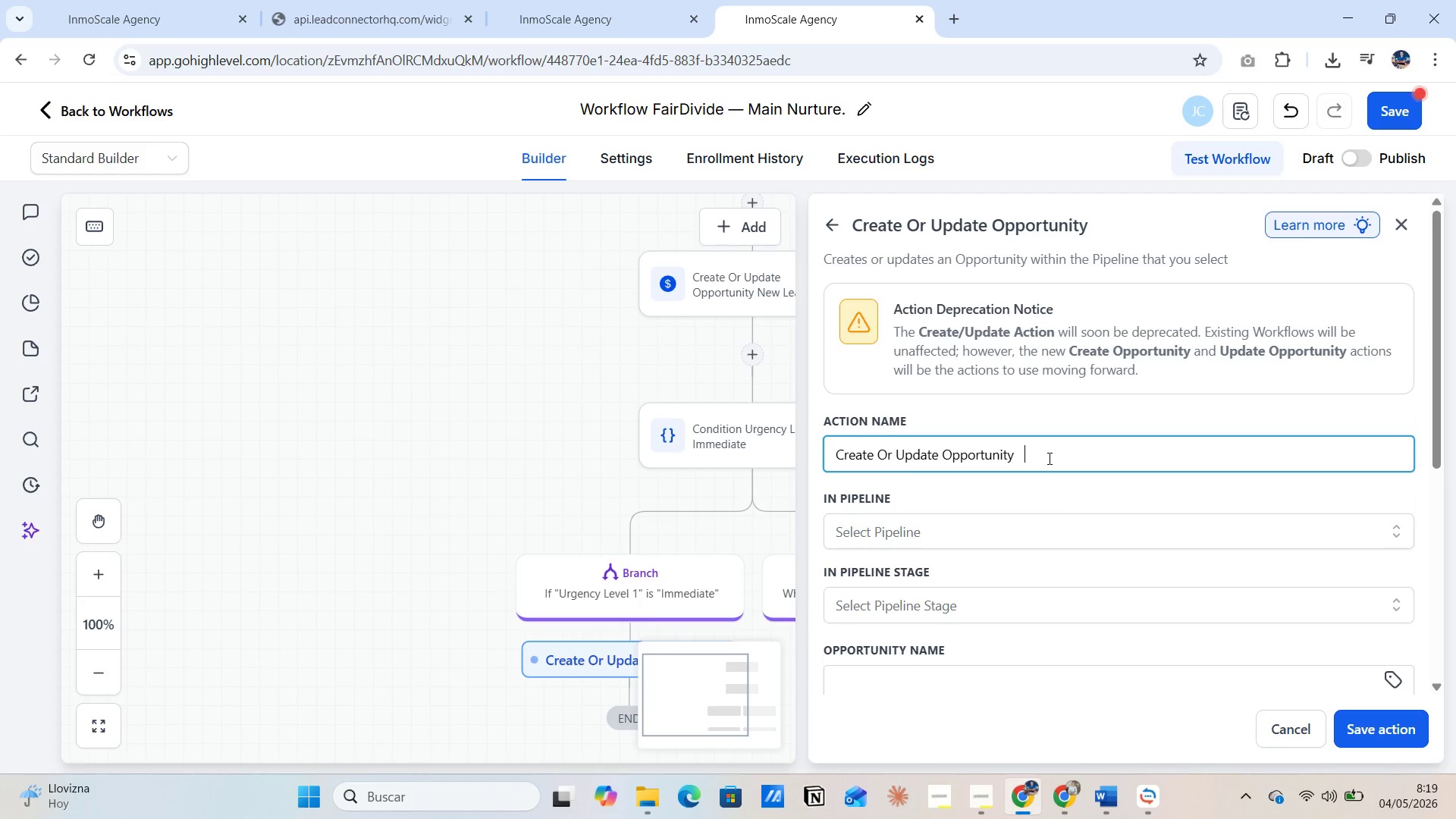 
key(Space)
 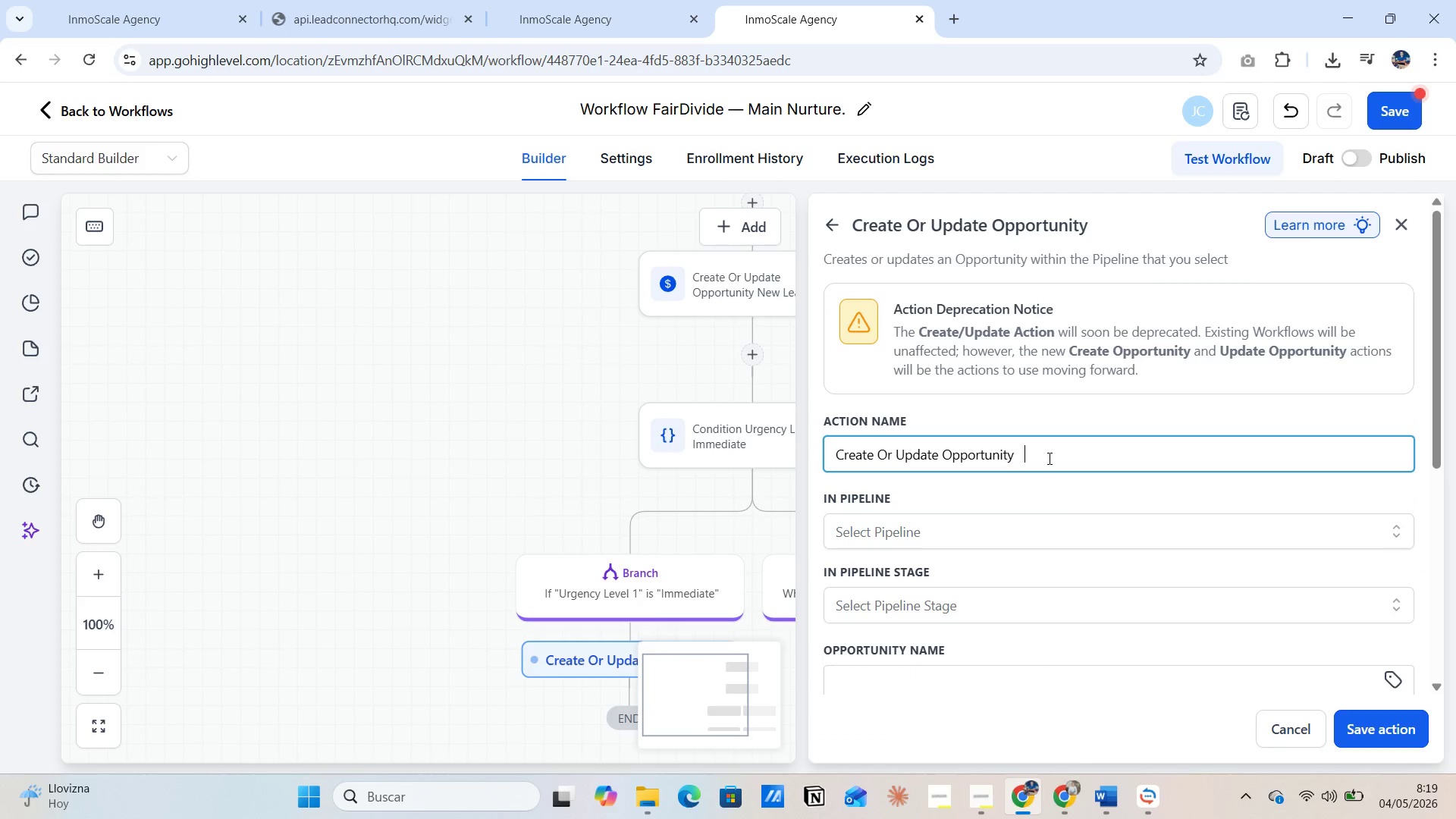 
key(Space)
 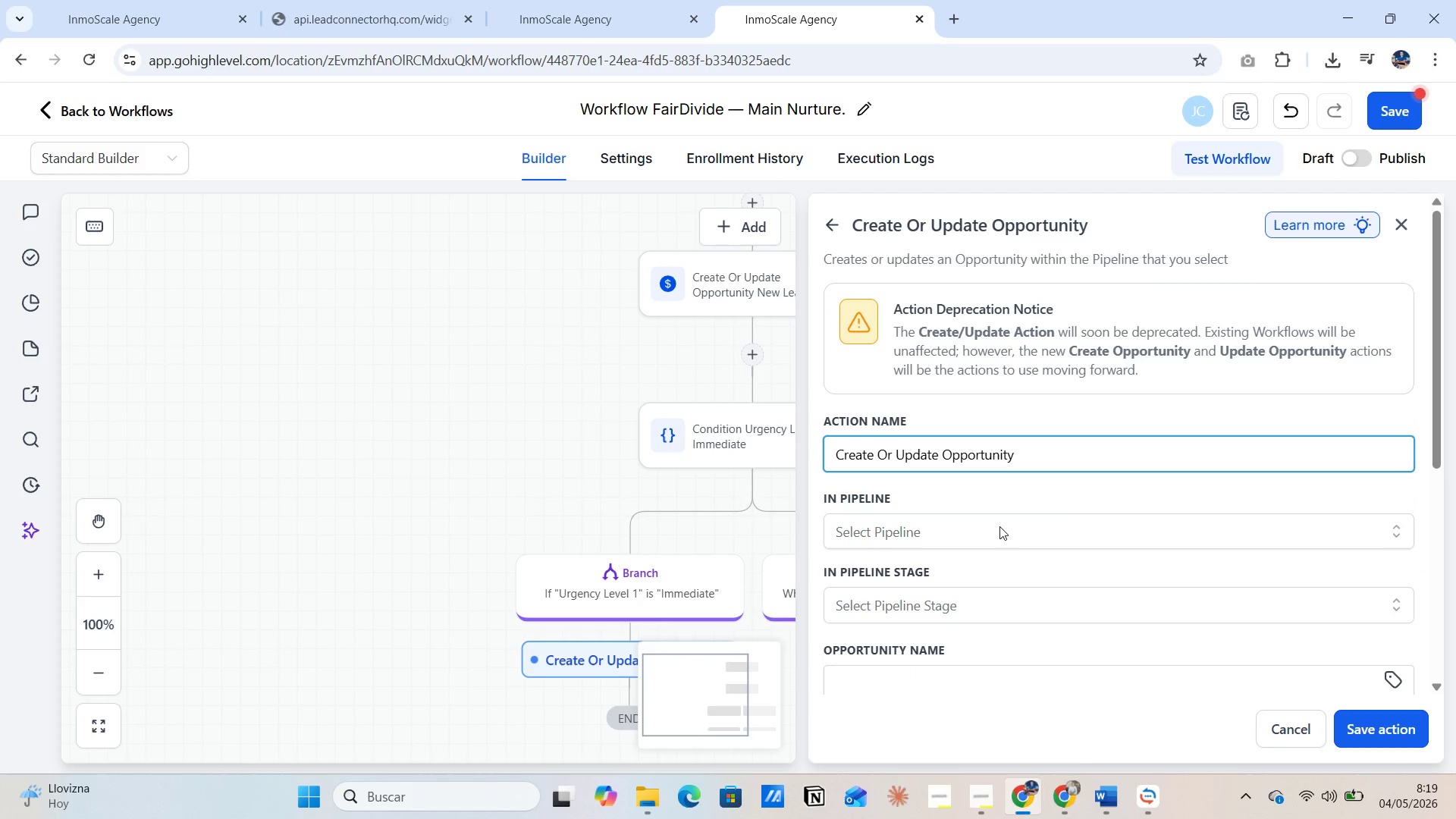 
left_click([999, 526])
 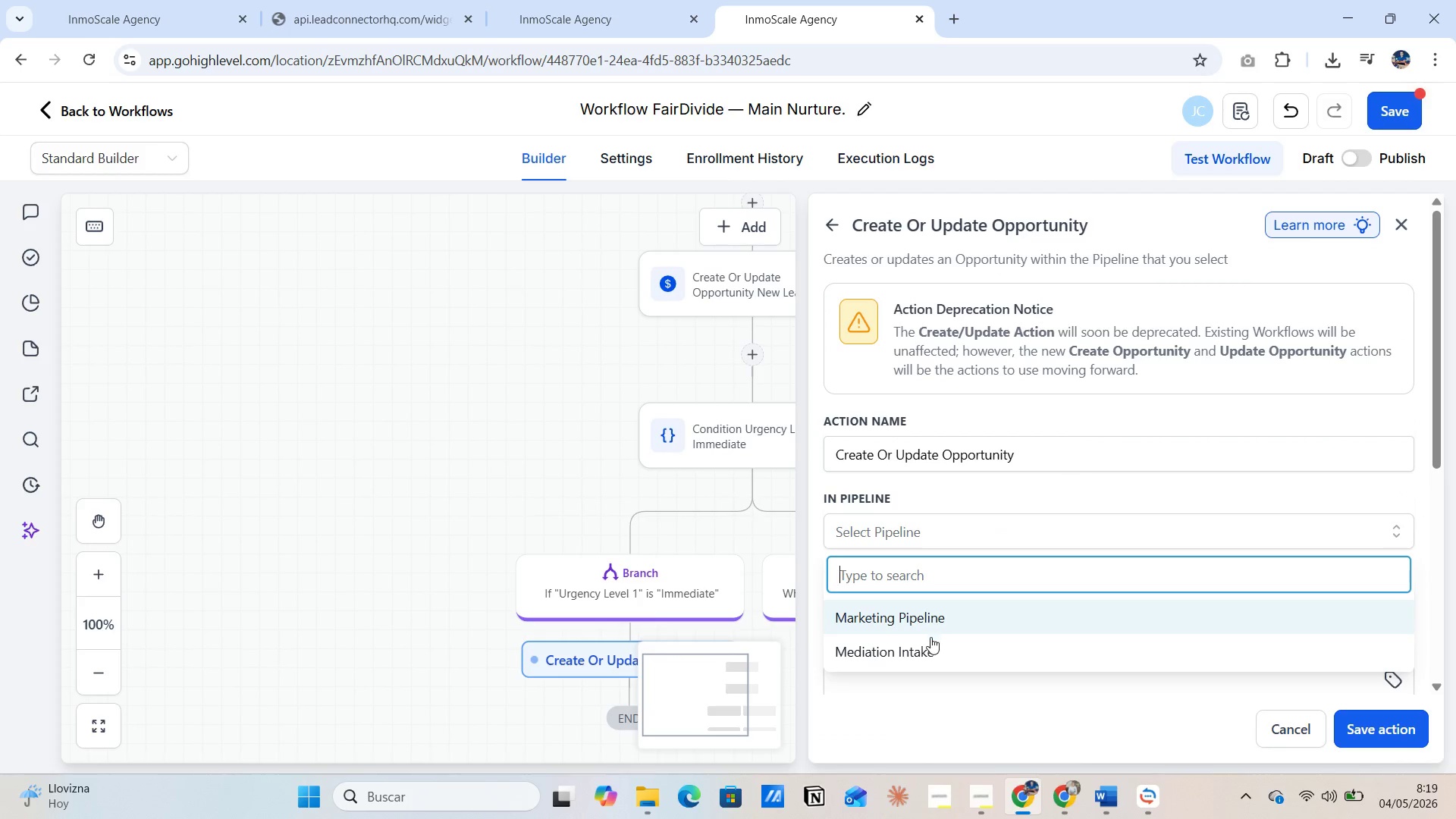 
left_click([930, 648])
 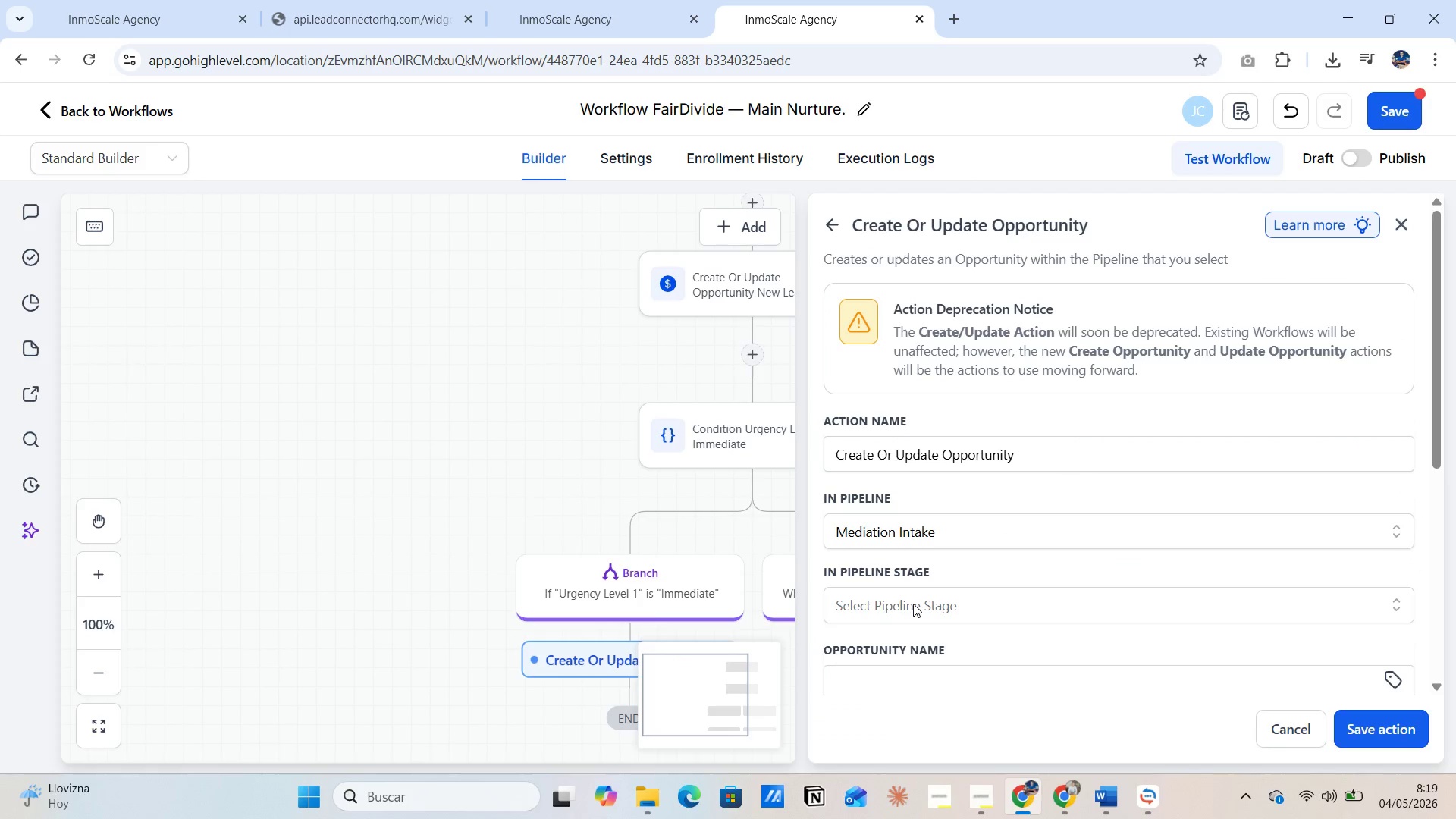 
left_click([913, 604])
 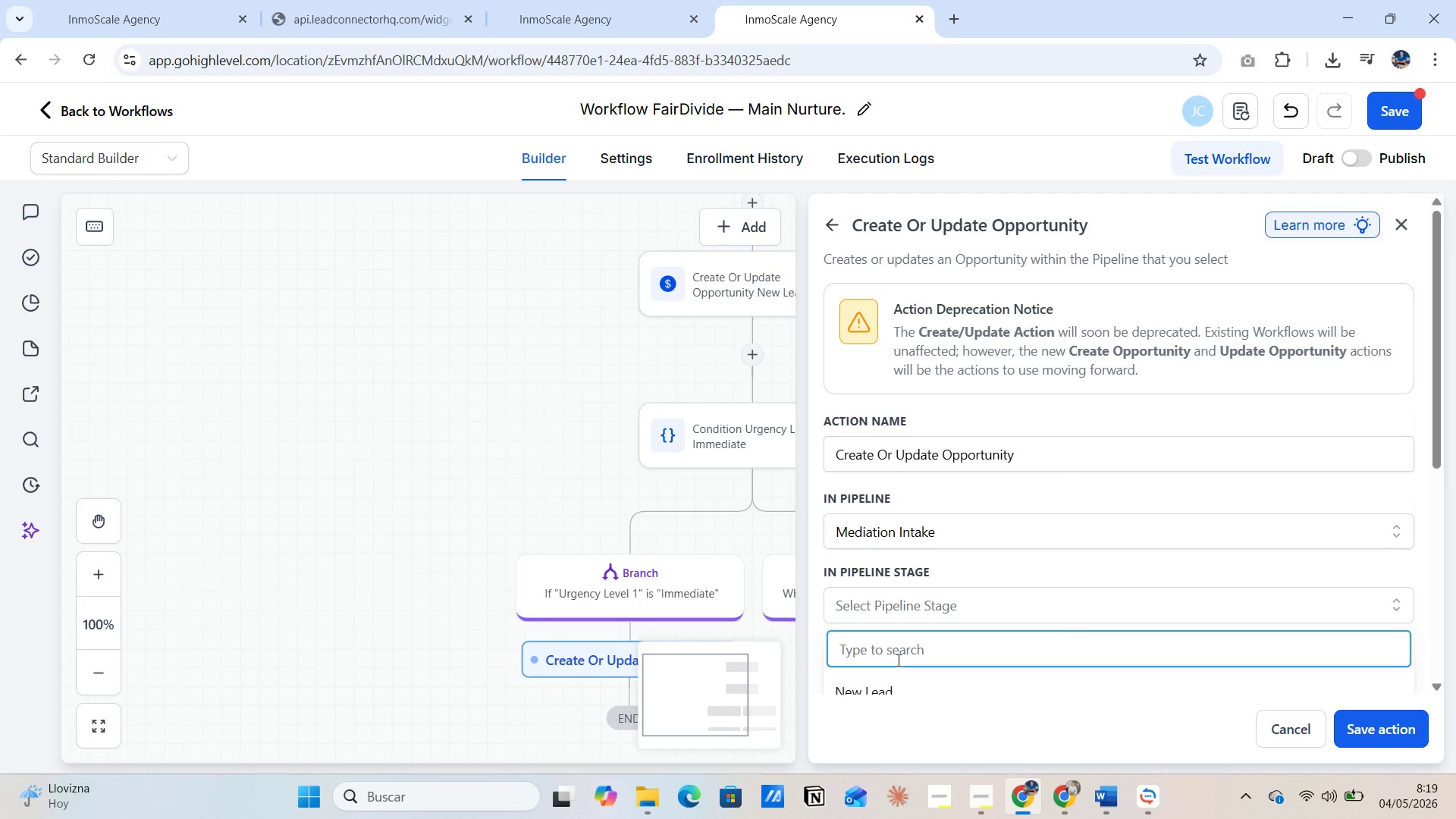 
scroll: coordinate [896, 656], scroll_direction: down, amount: 2.0
 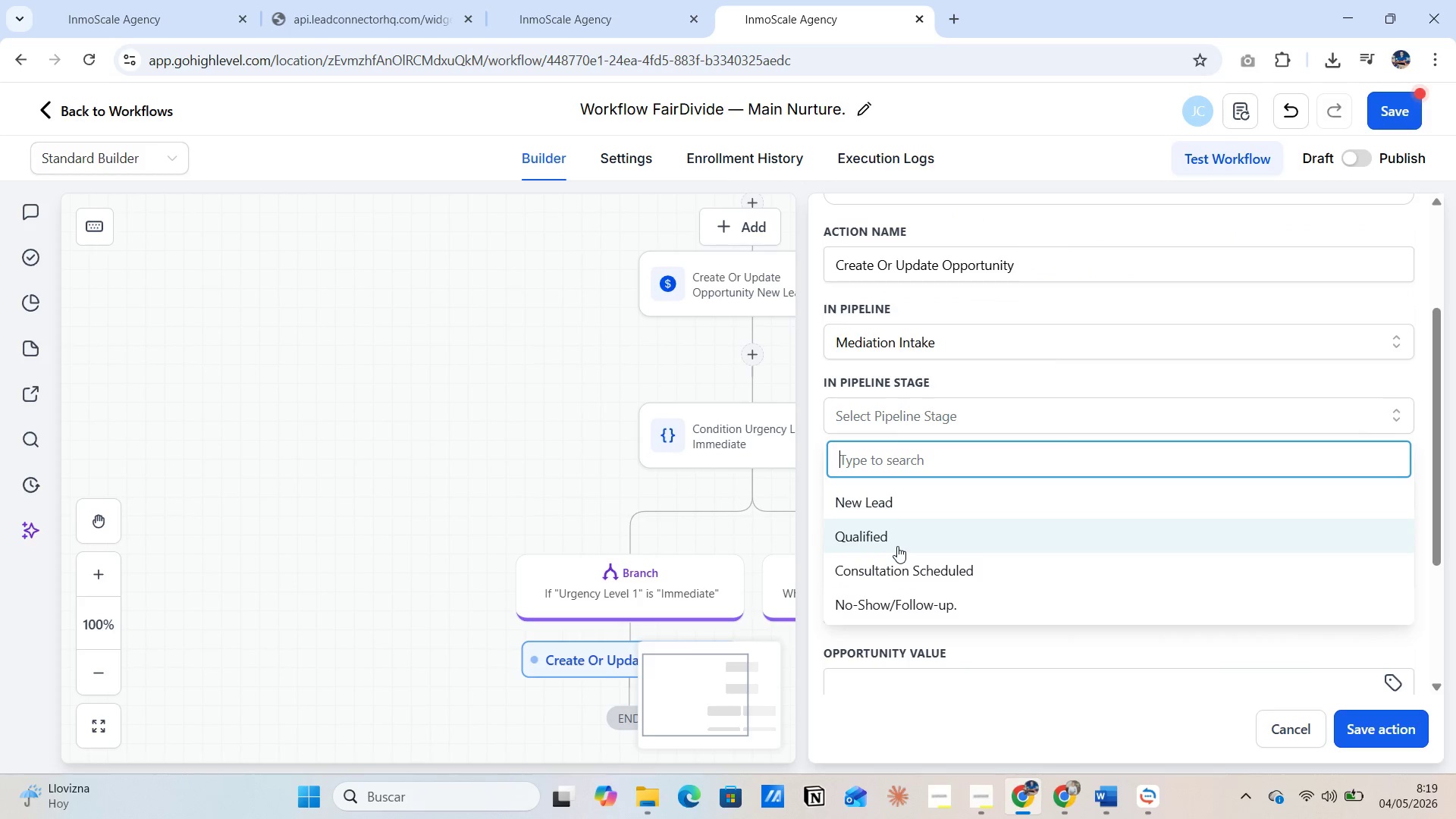 
left_click([897, 544])
 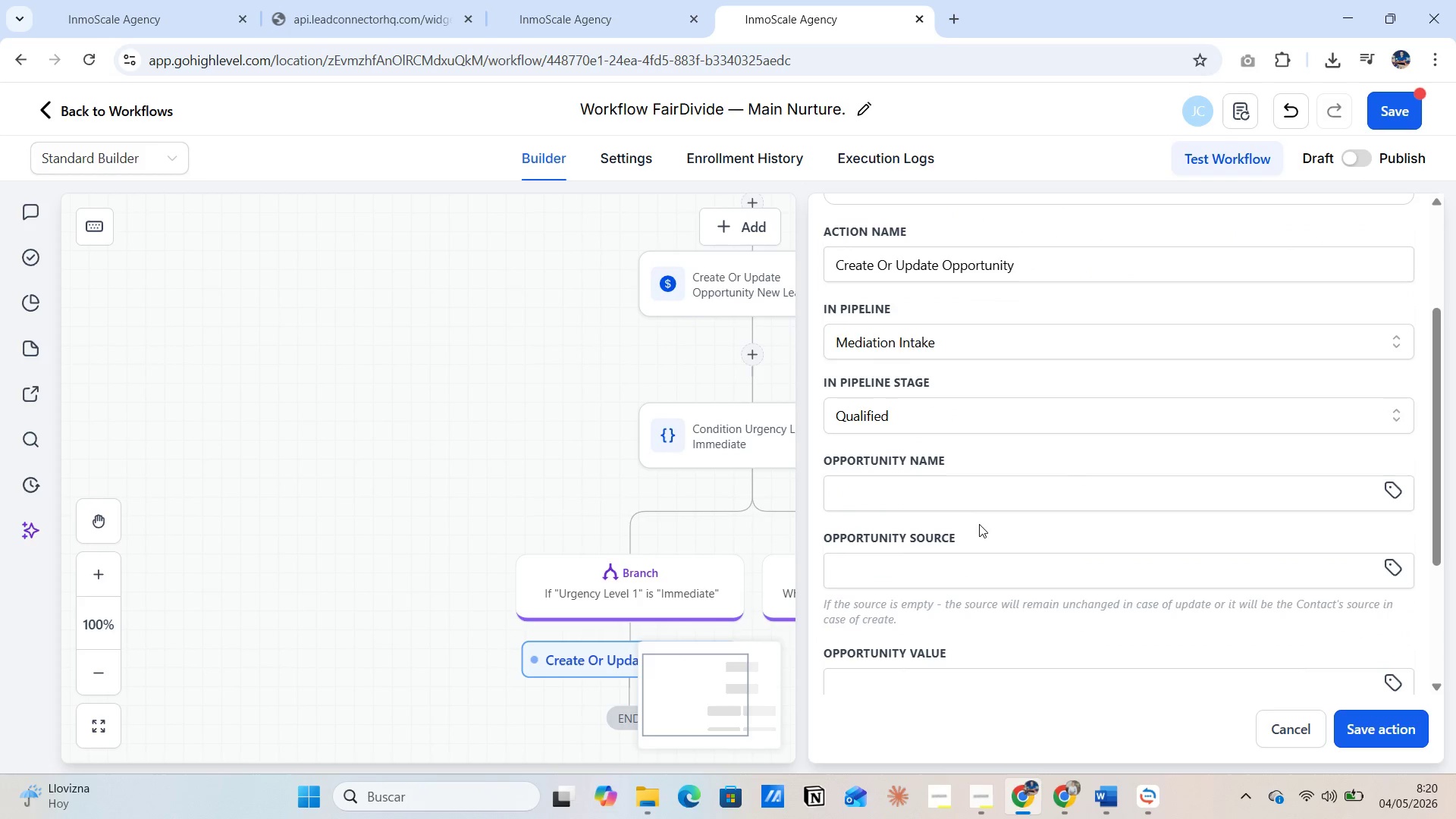 
scroll: coordinate [981, 534], scroll_direction: up, amount: 3.0
 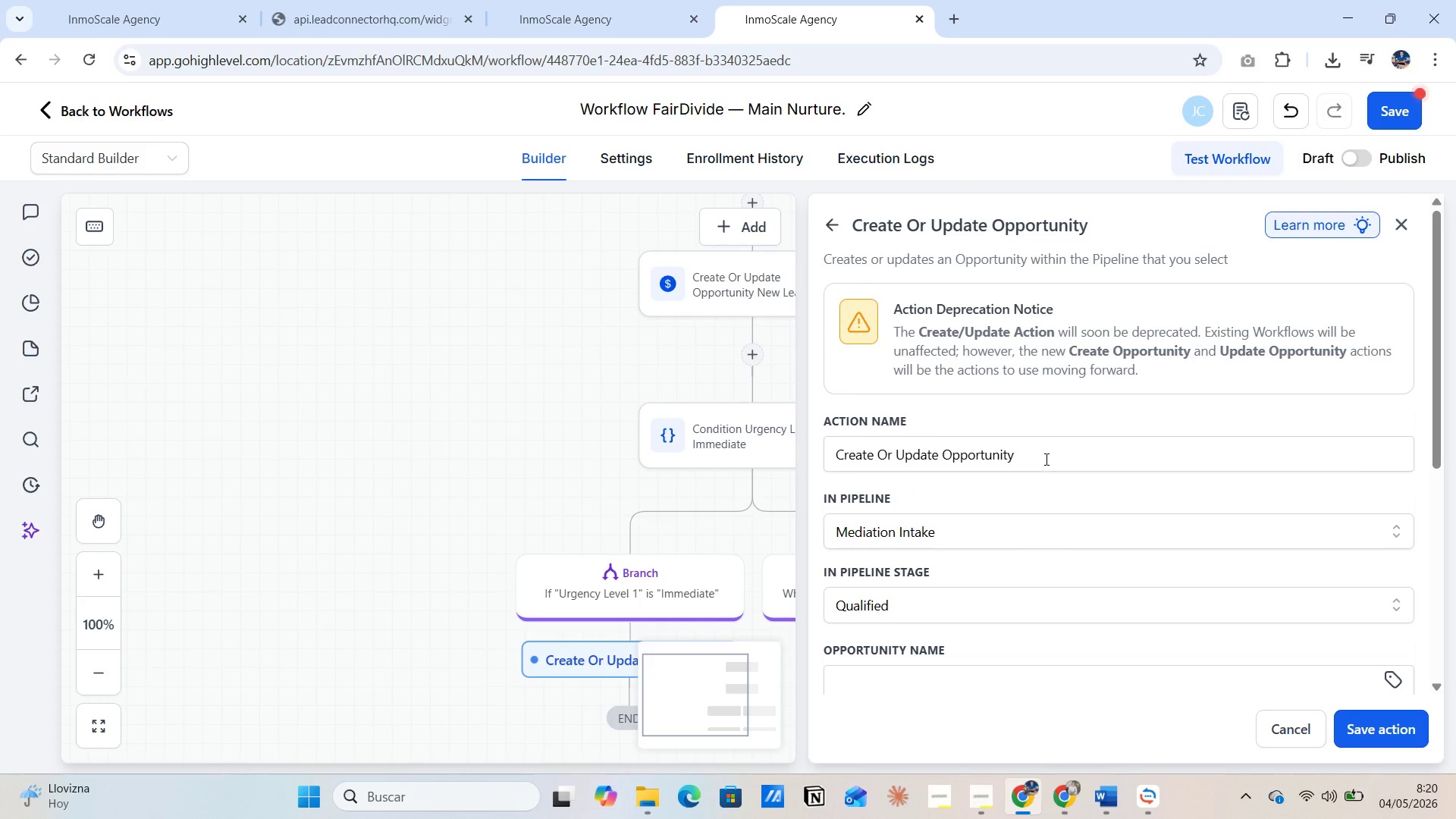 
left_click([1045, 457])
 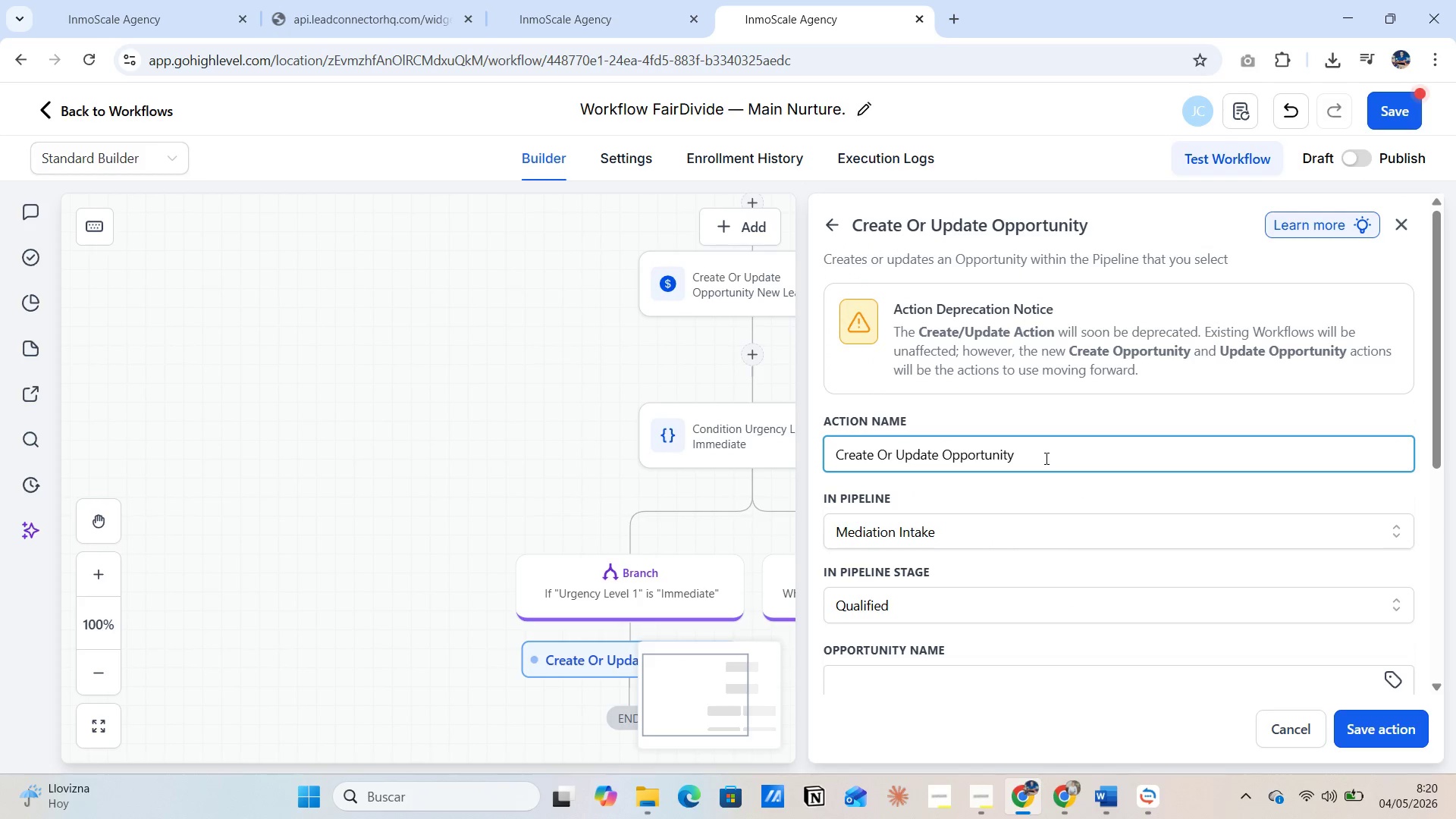 
type(Quali)
 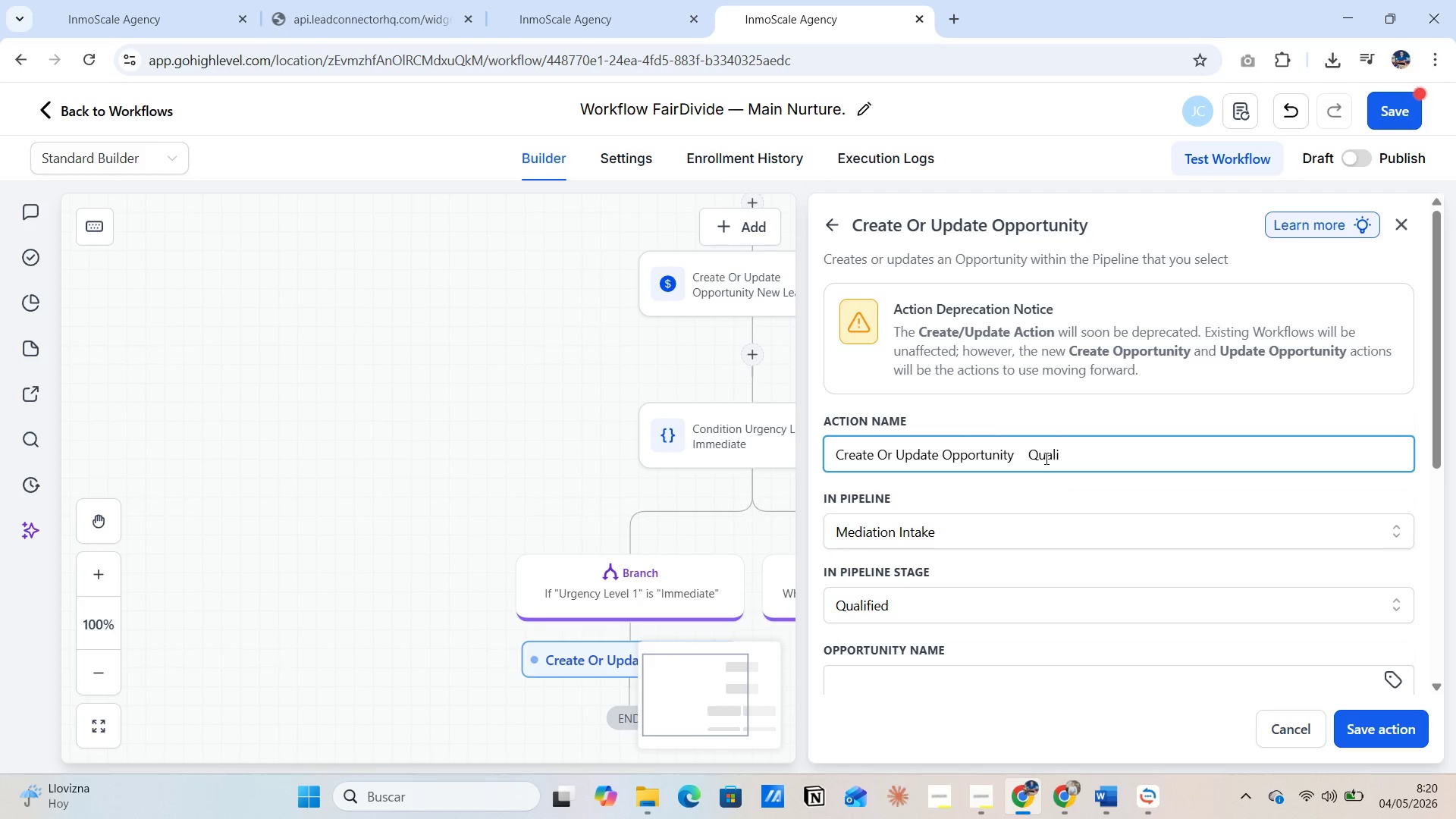 
type(fied)
 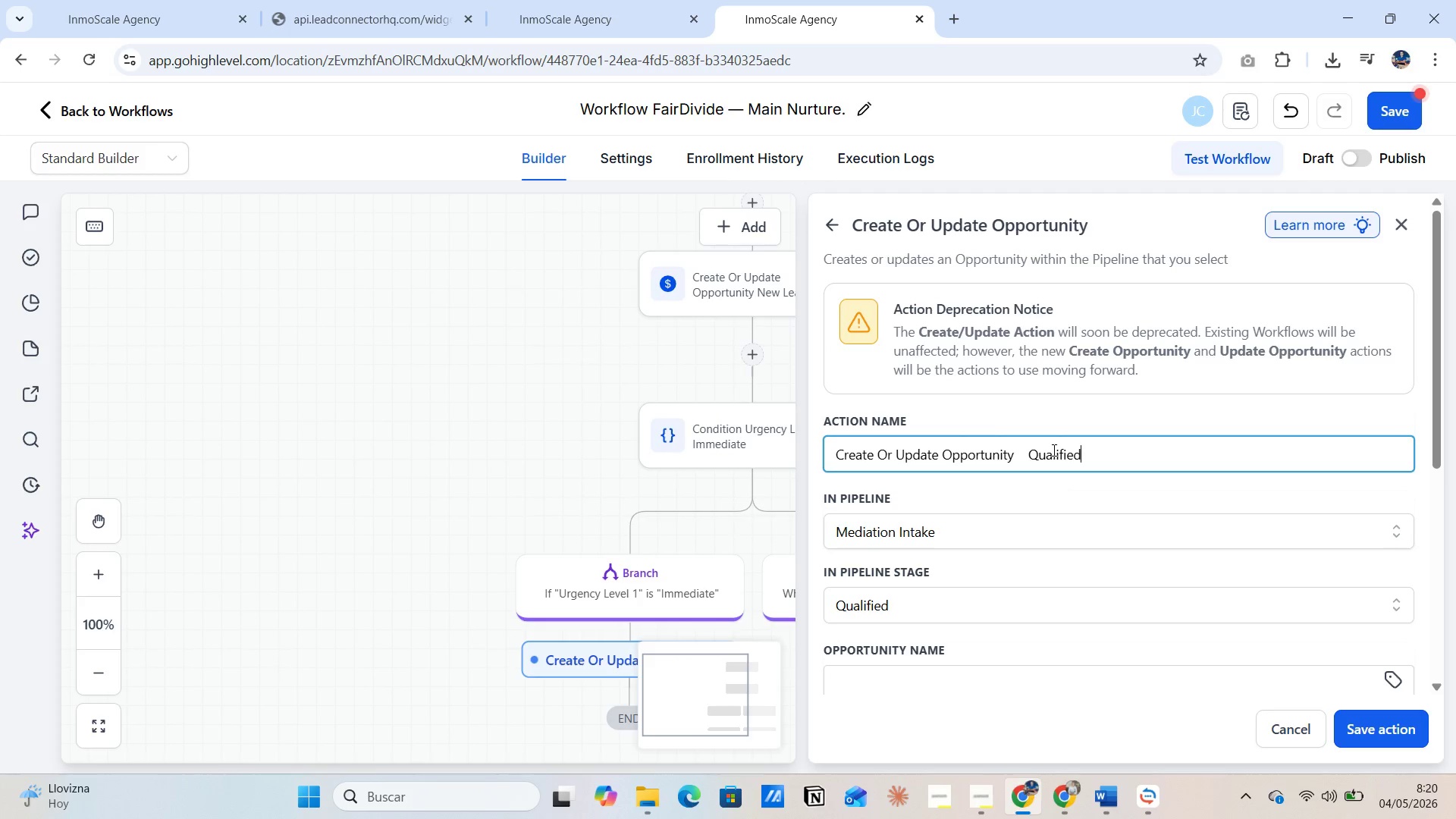 
scroll: coordinate [941, 529], scroll_direction: down, amount: 3.0
 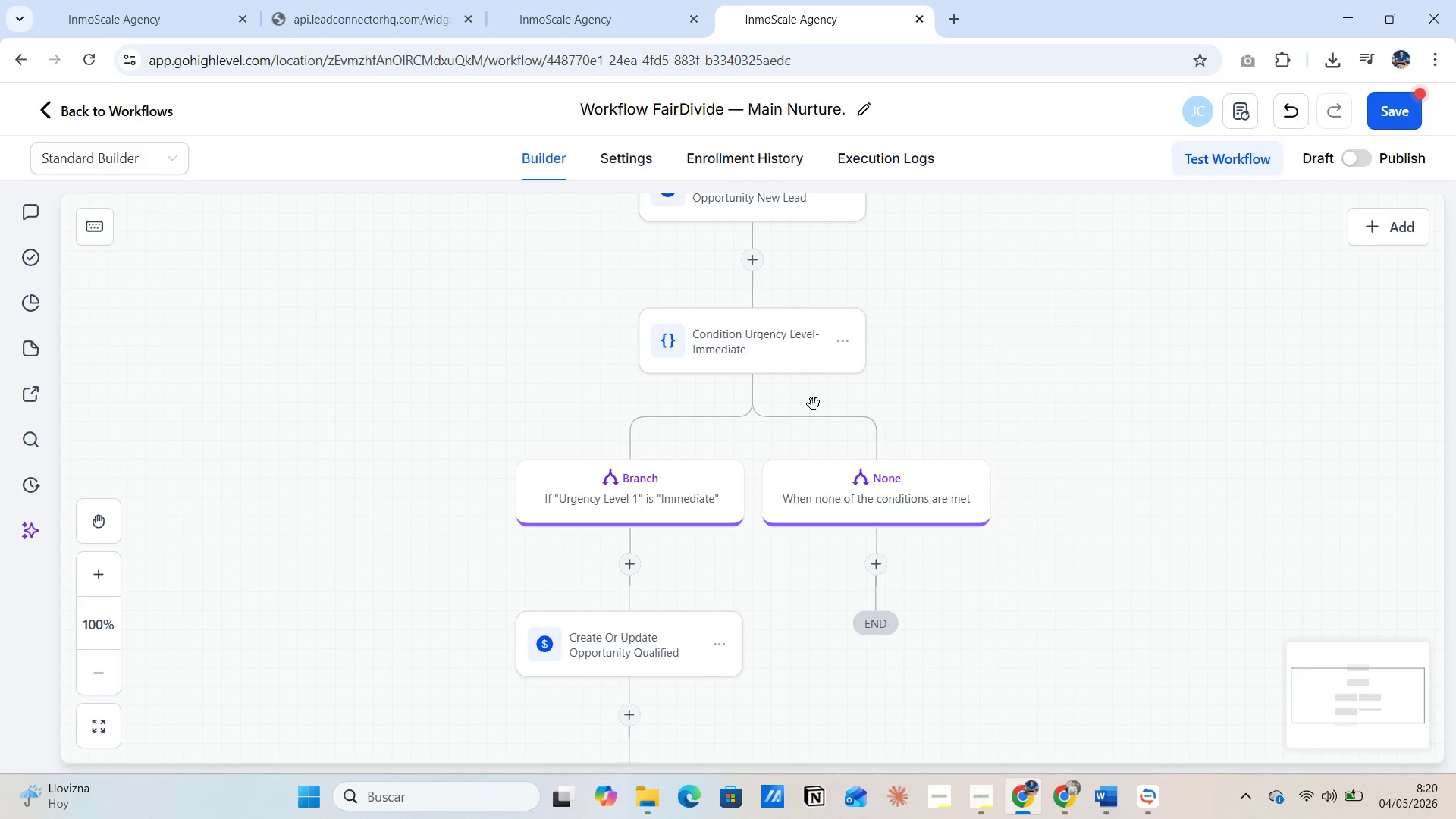 
scroll: coordinate [827, 427], scroll_direction: up, amount: 11.0
 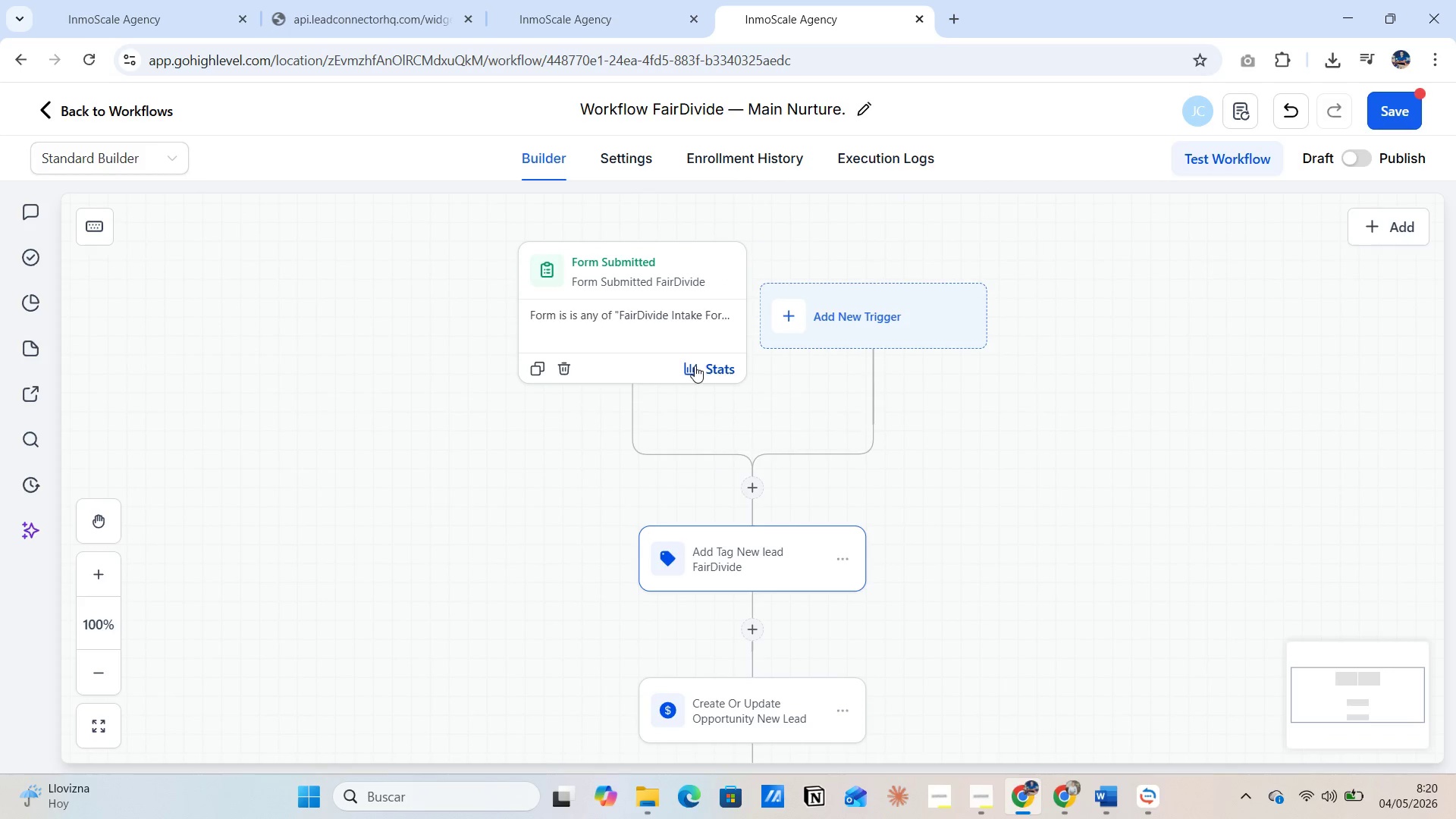 
scroll: coordinate [814, 465], scroll_direction: down, amount: 12.0
 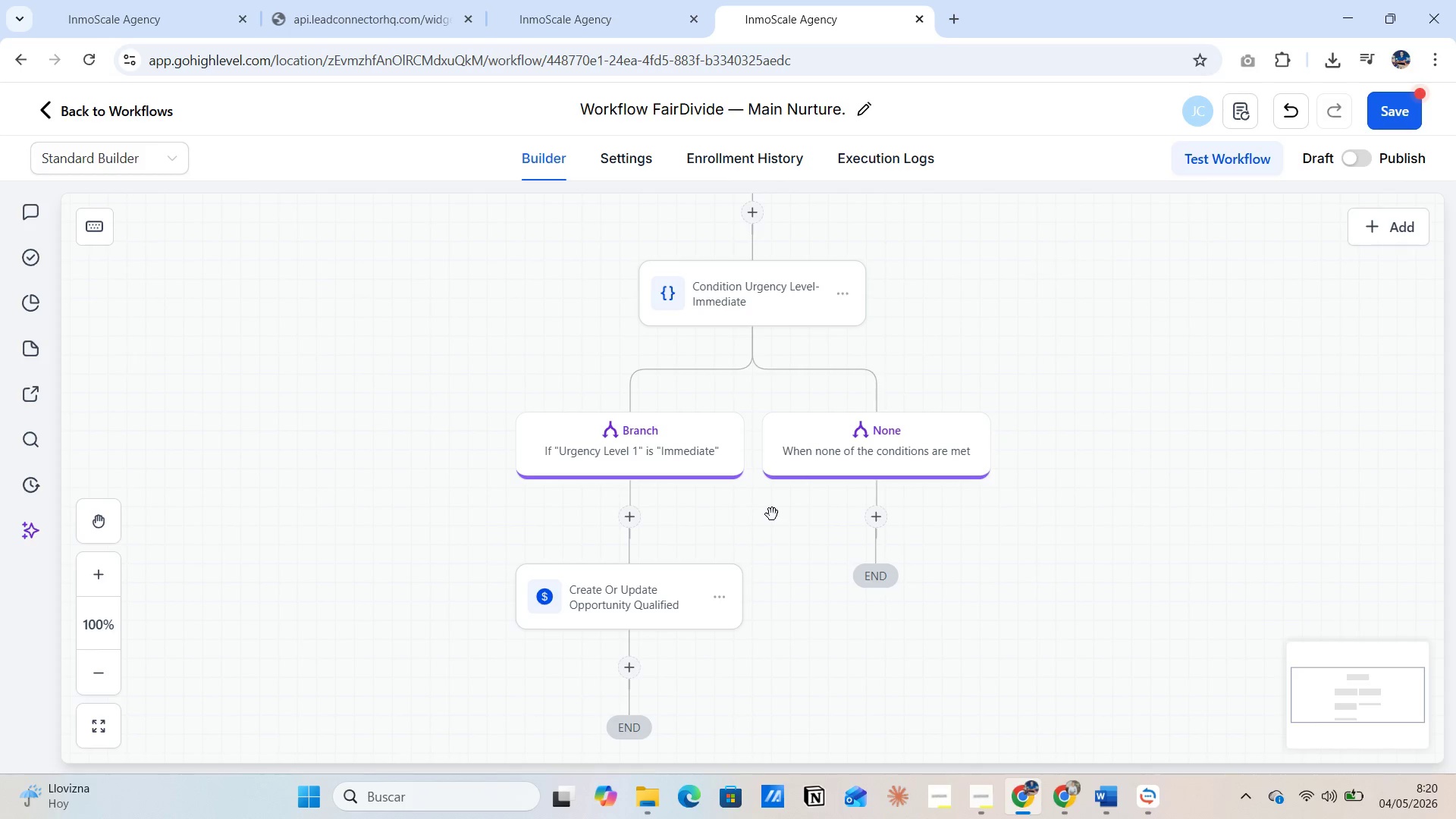 
wait(13.1)
 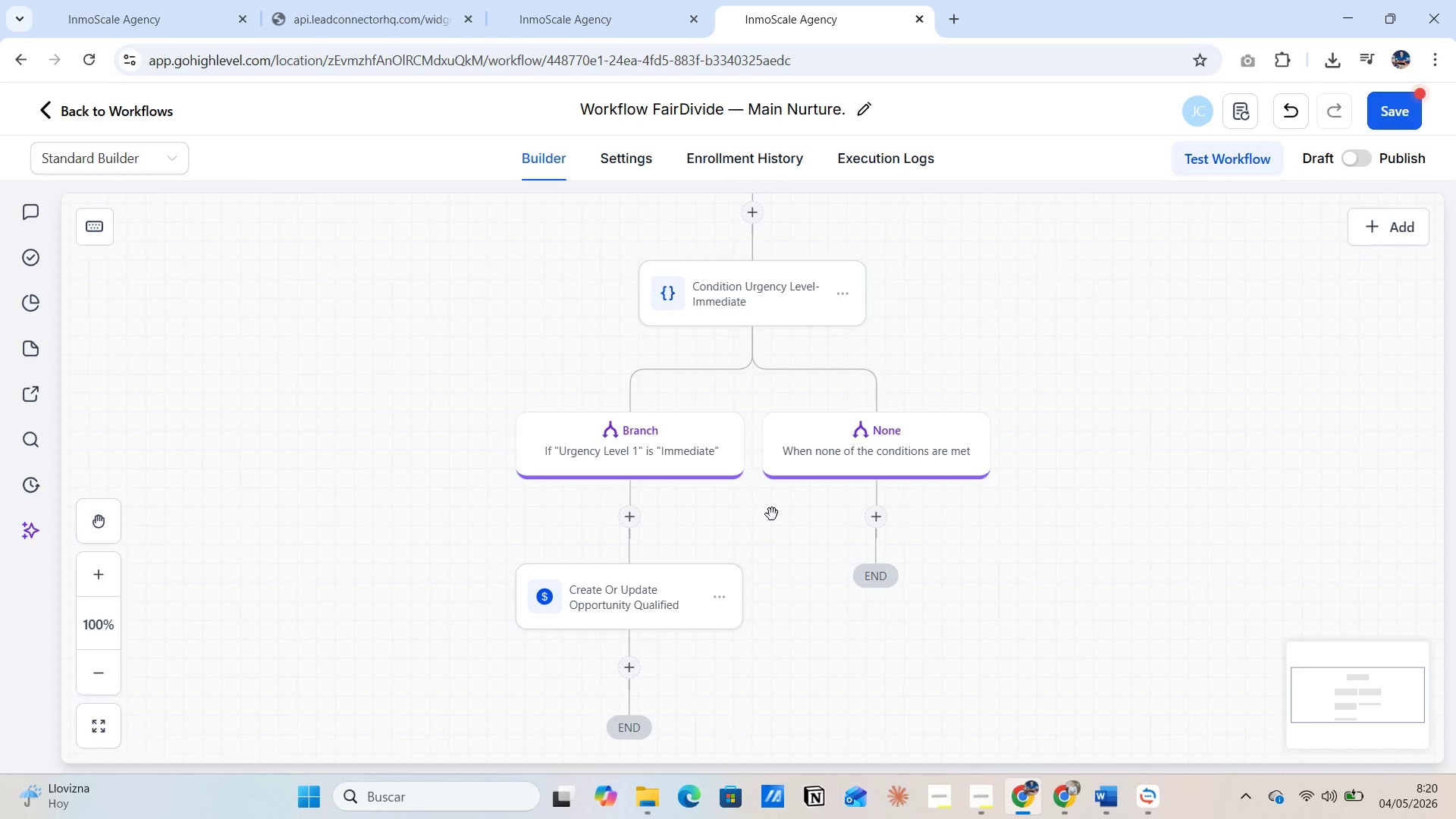 
left_click([872, 523])
 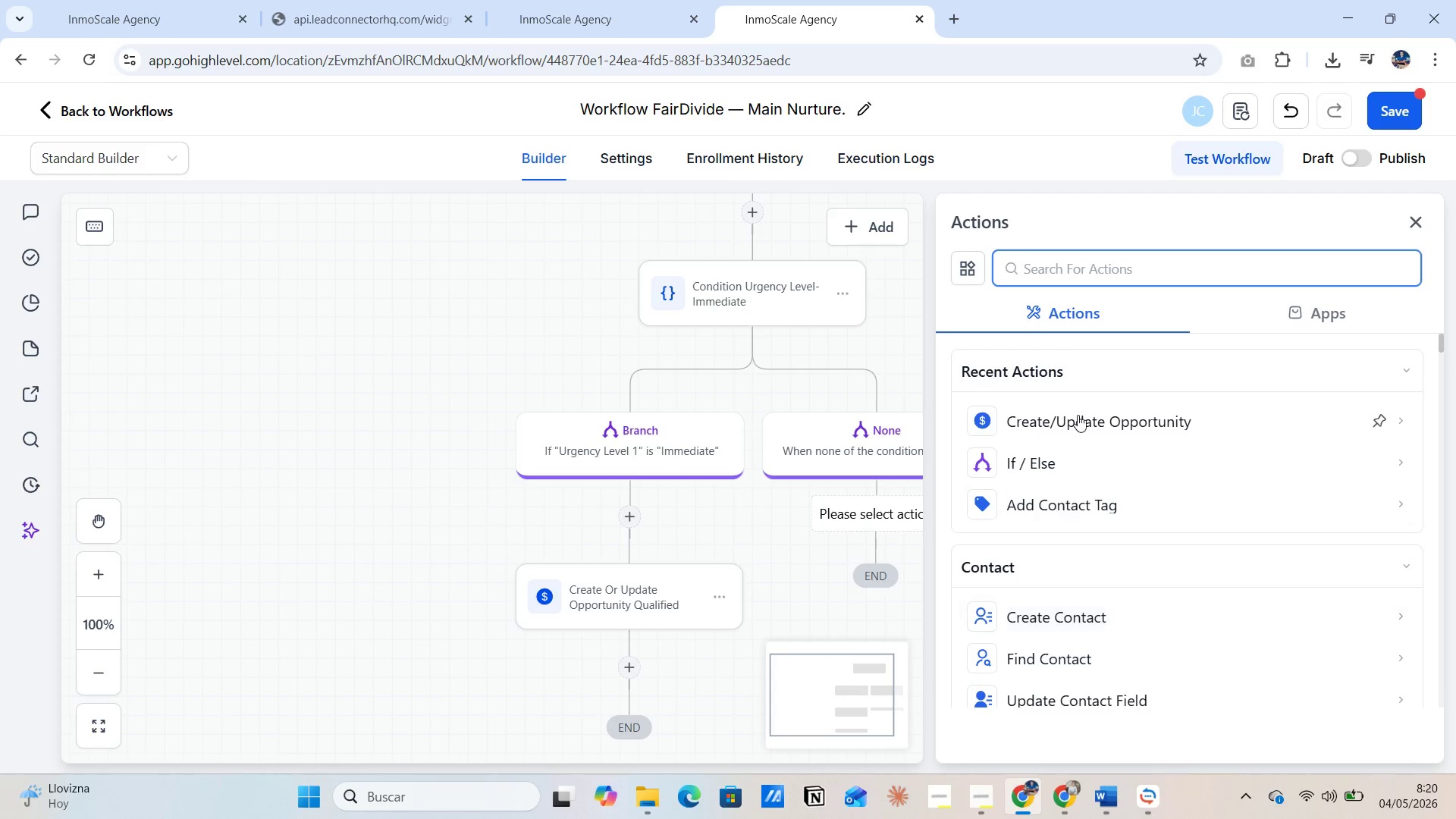 
left_click([1031, 271])
 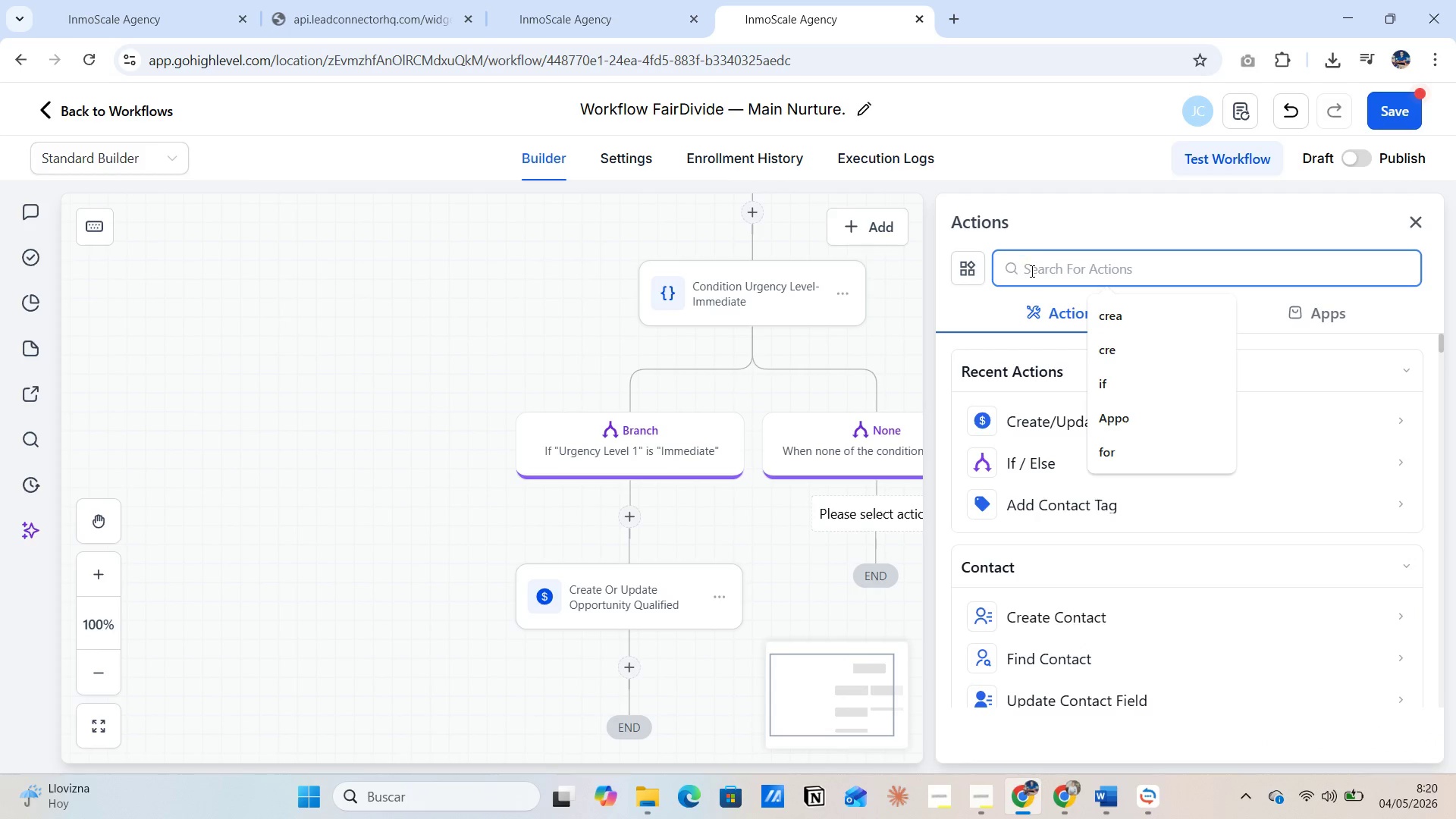 
type(send)
 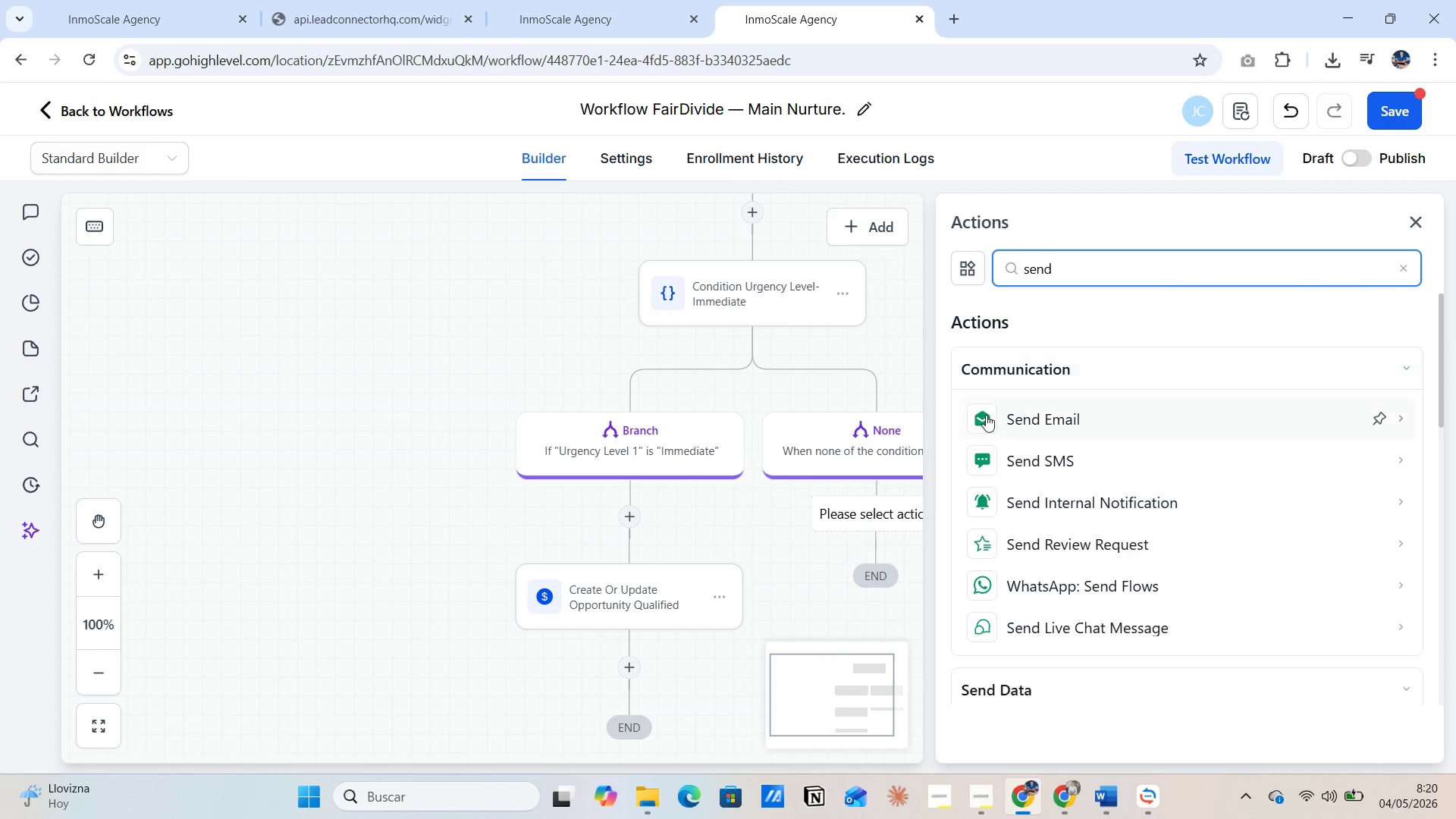 
left_click([1021, 416])
 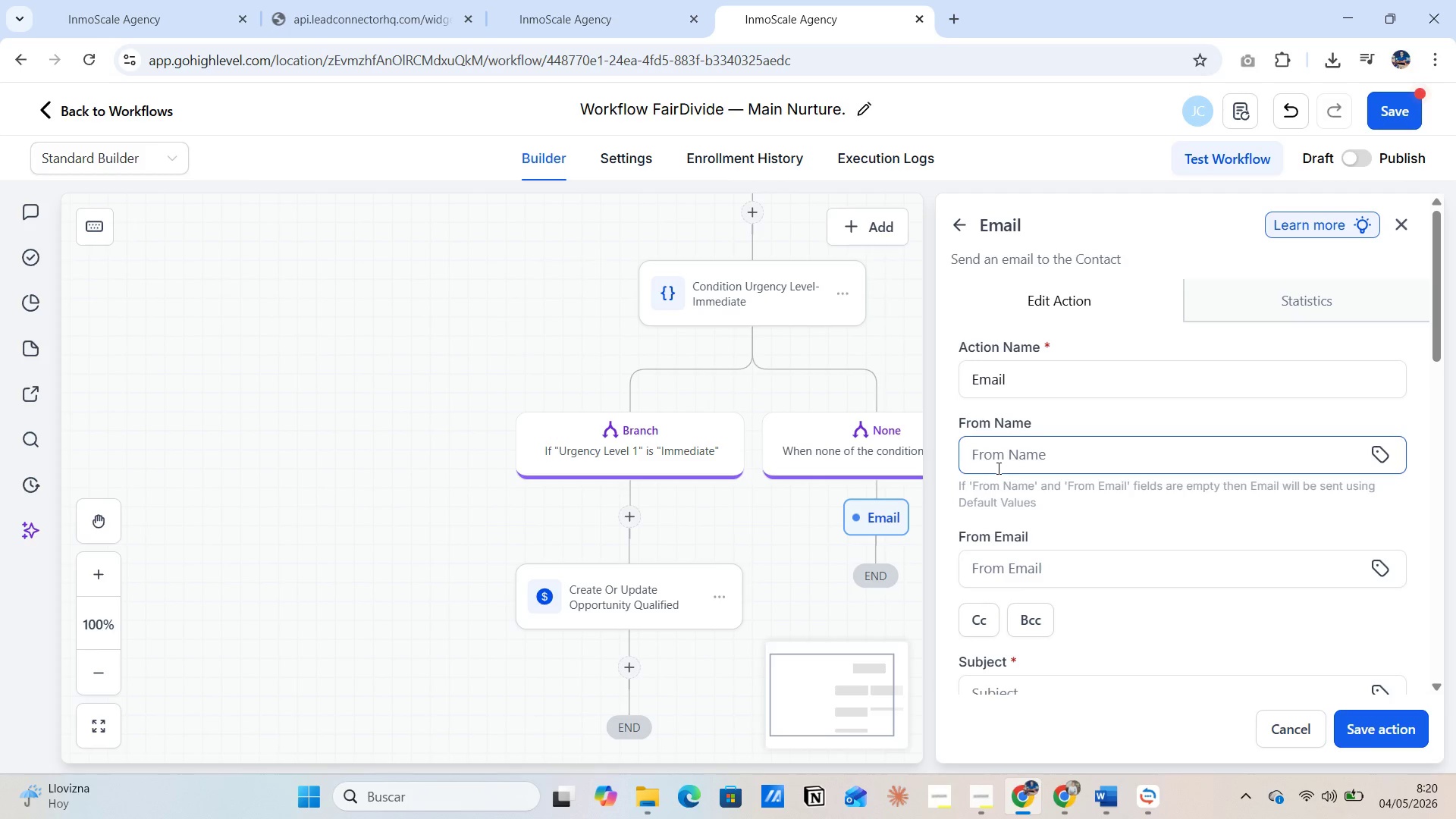 
wait(9.34)
 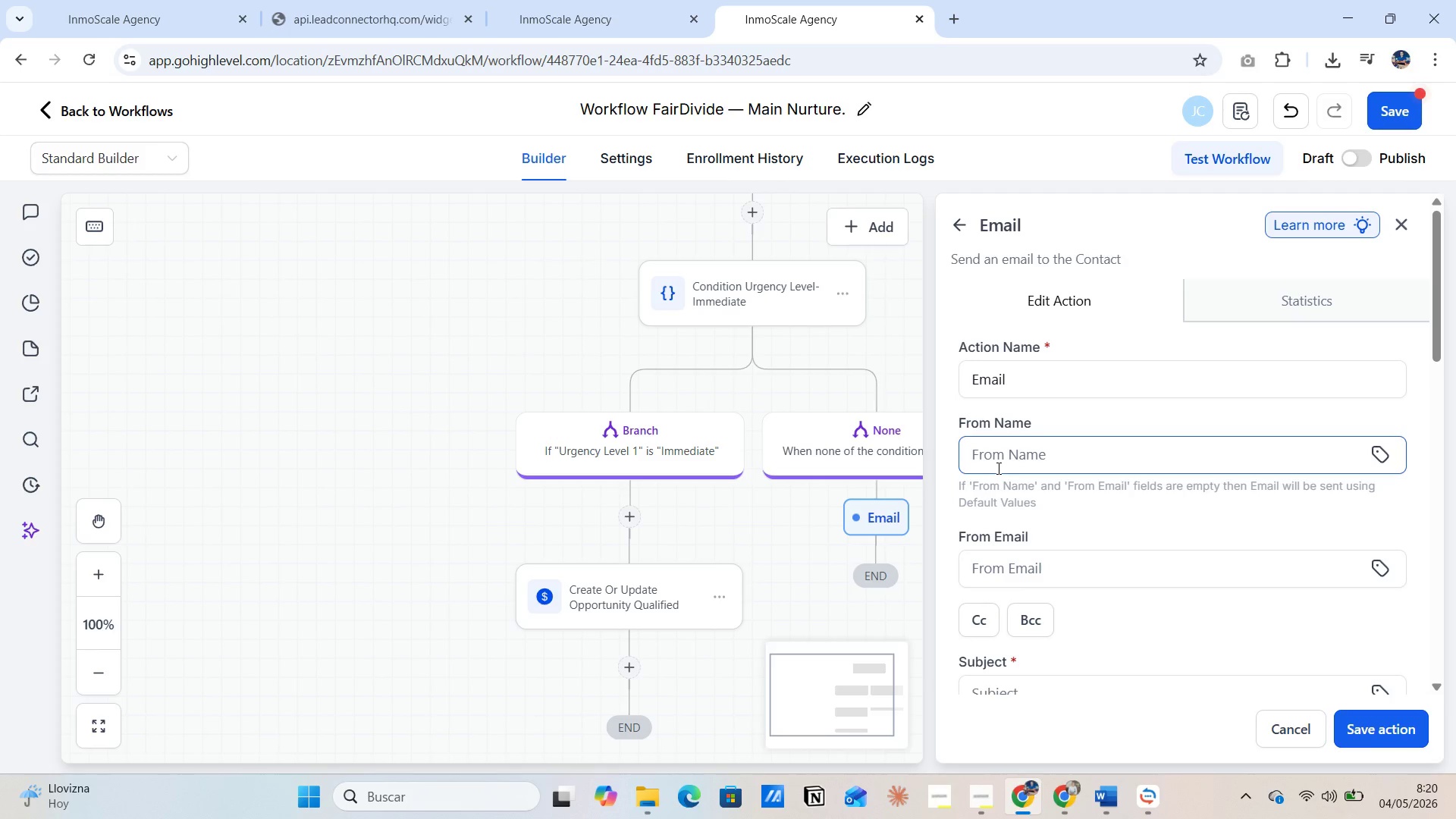 
left_click([1026, 384])
 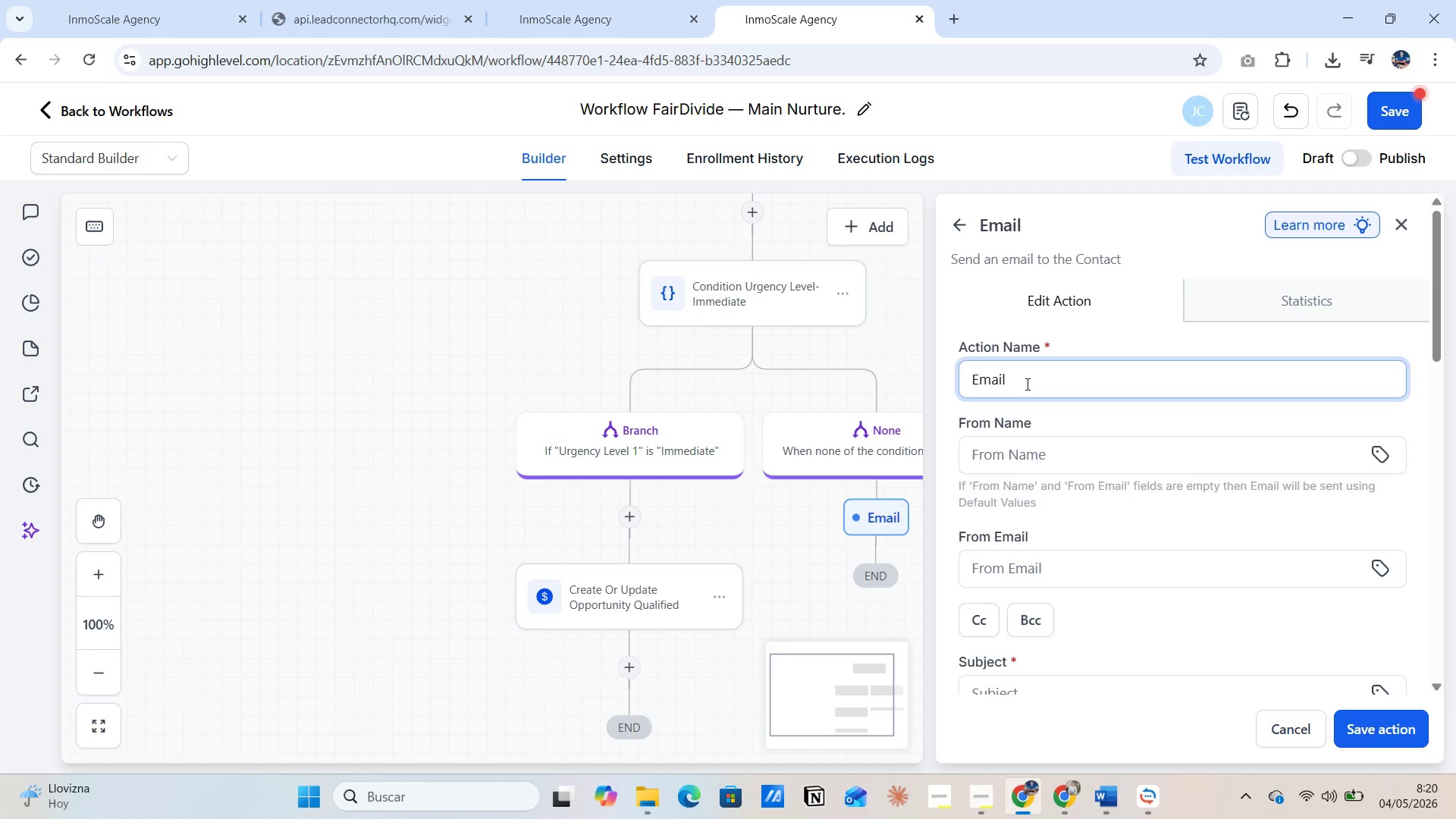 
key(Space)
 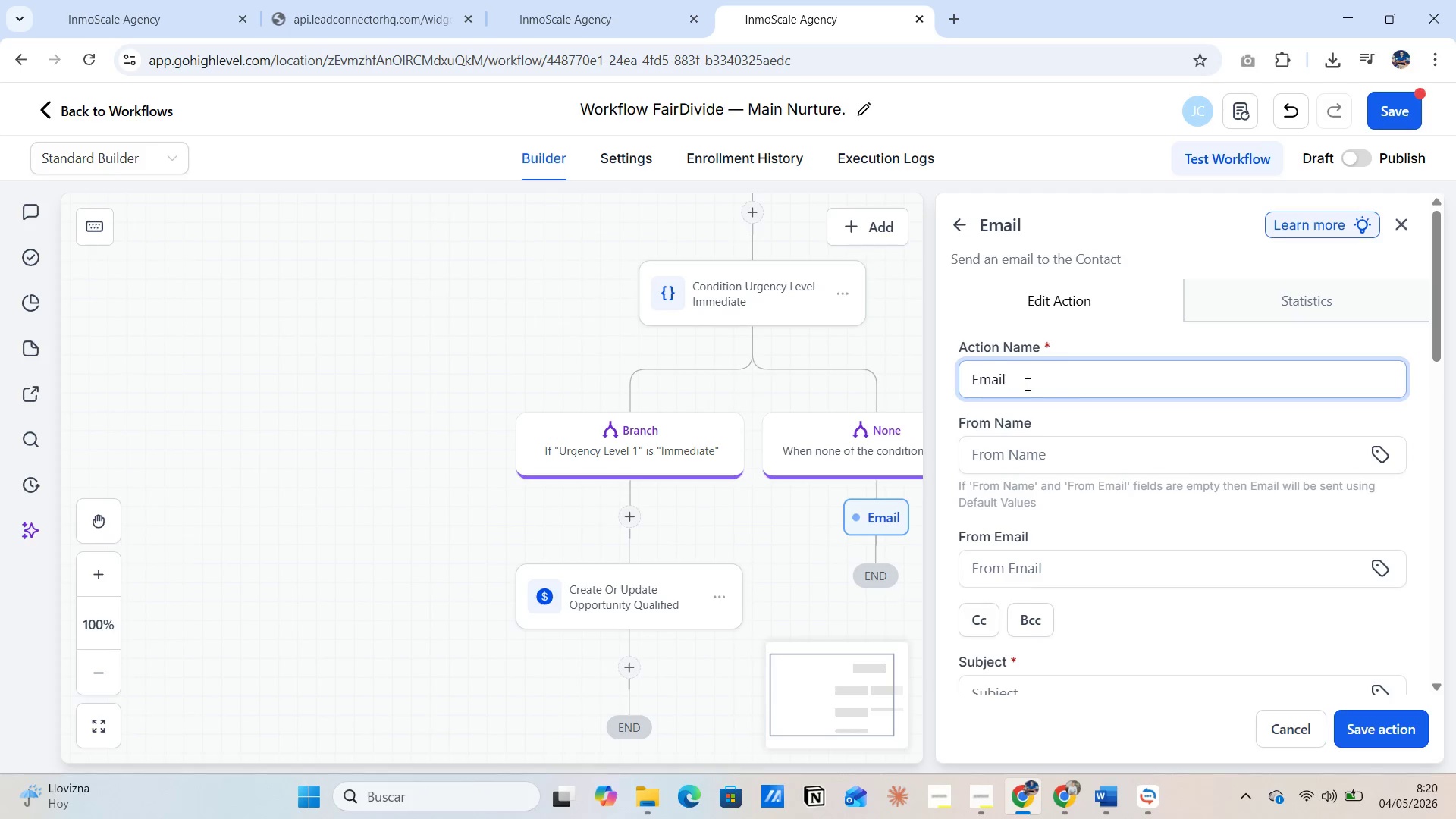 
key(1)
 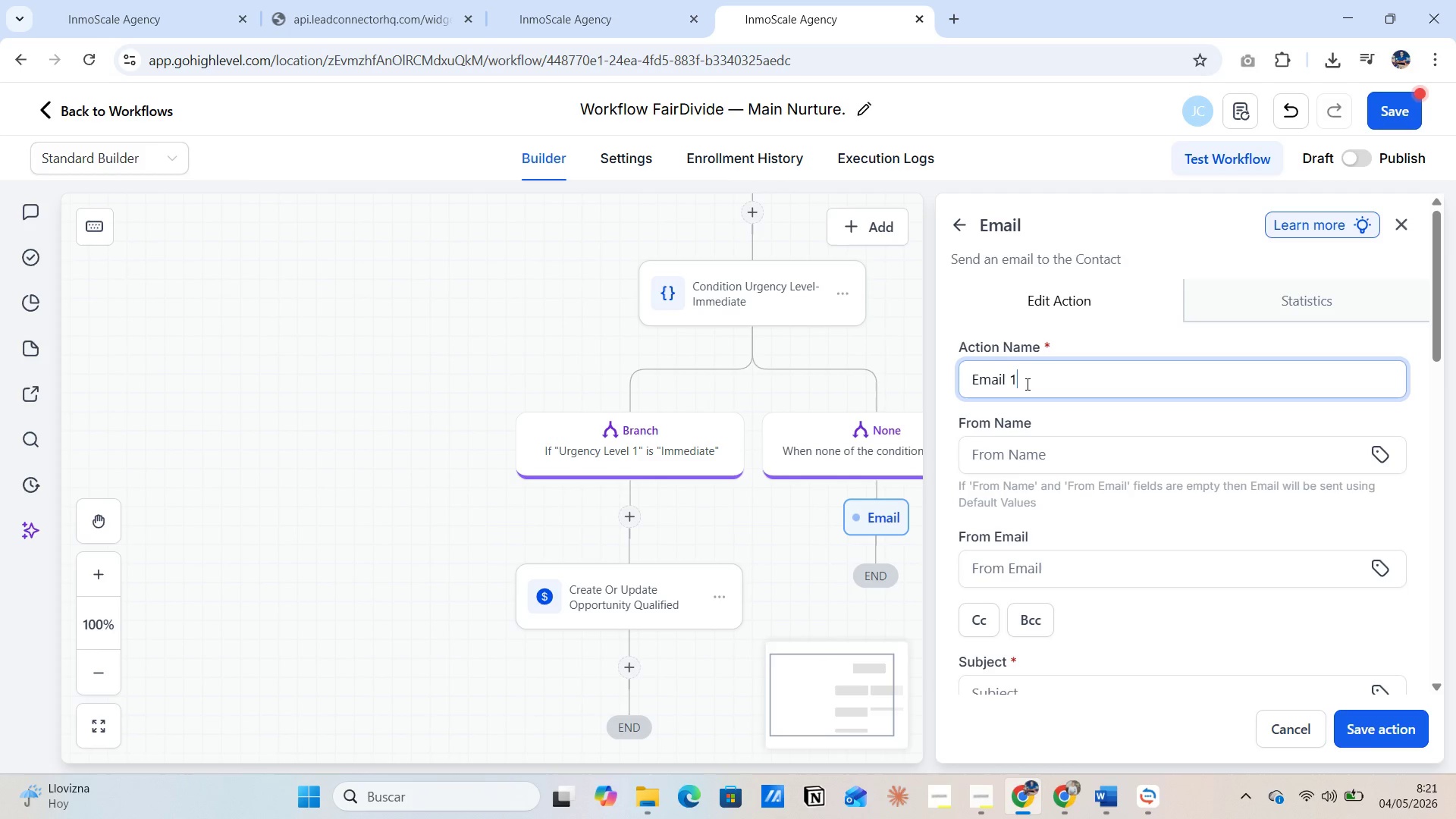 
key(Space)
 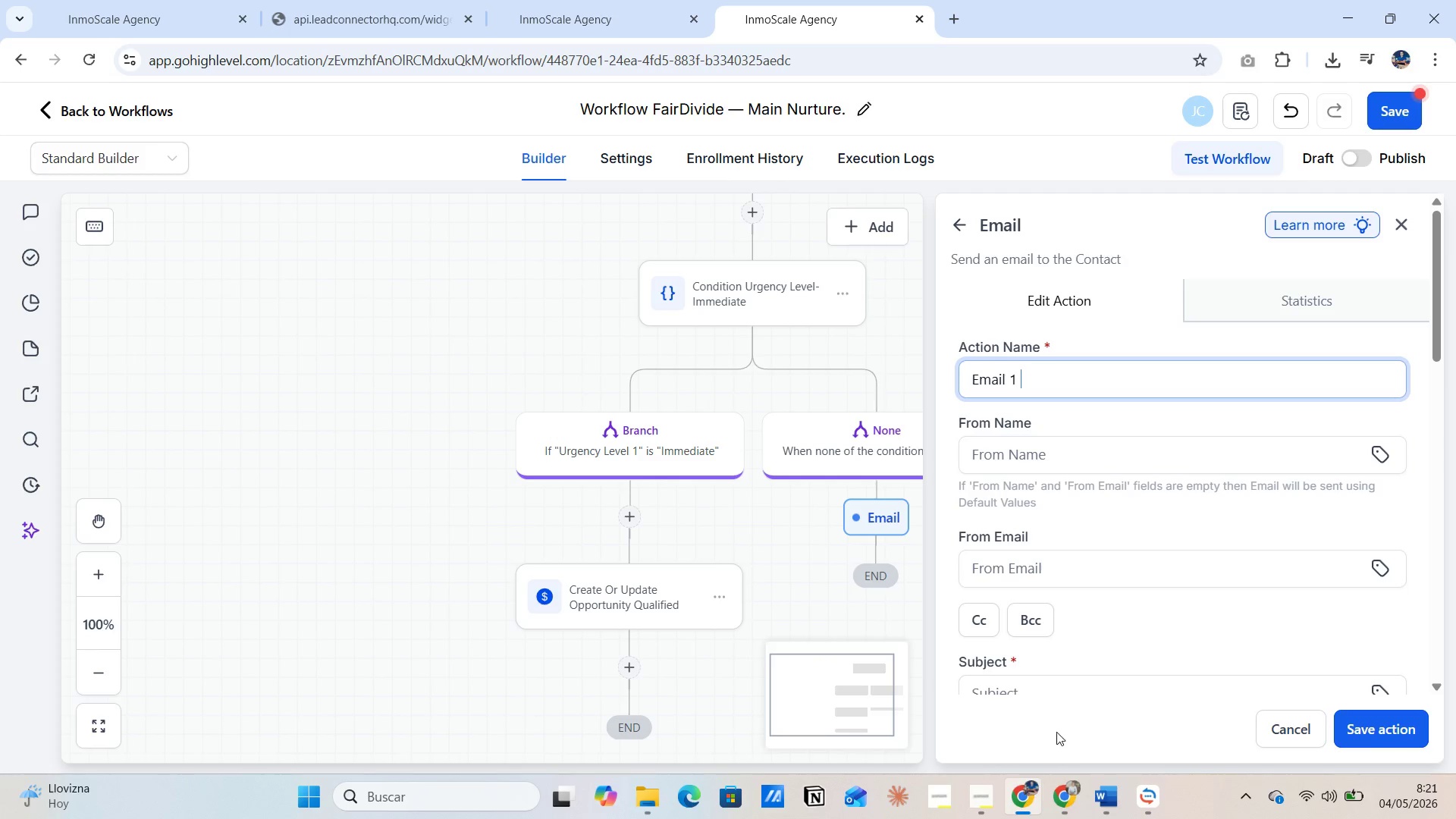 
left_click([1097, 792])
 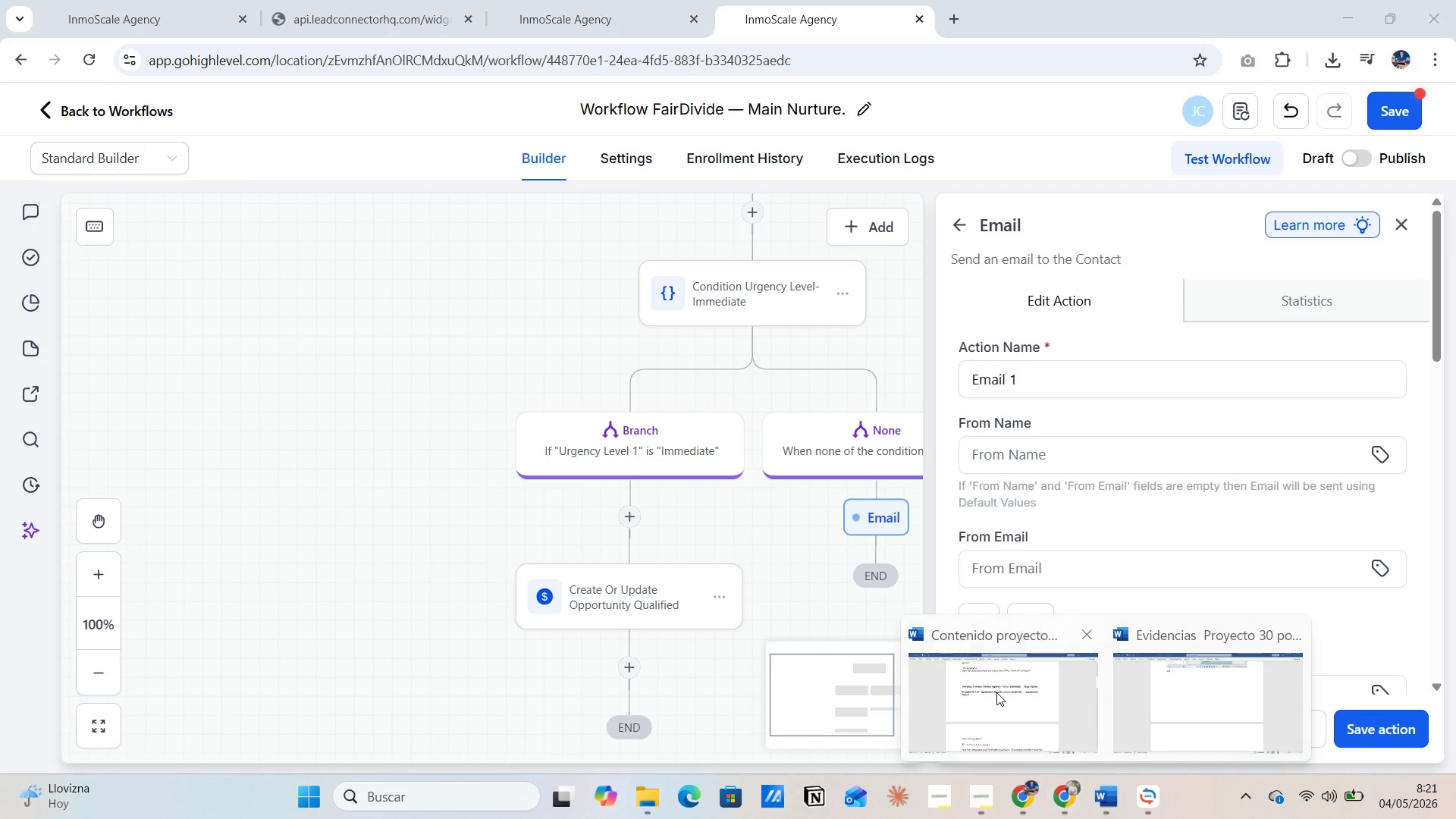 
left_click([996, 692])
 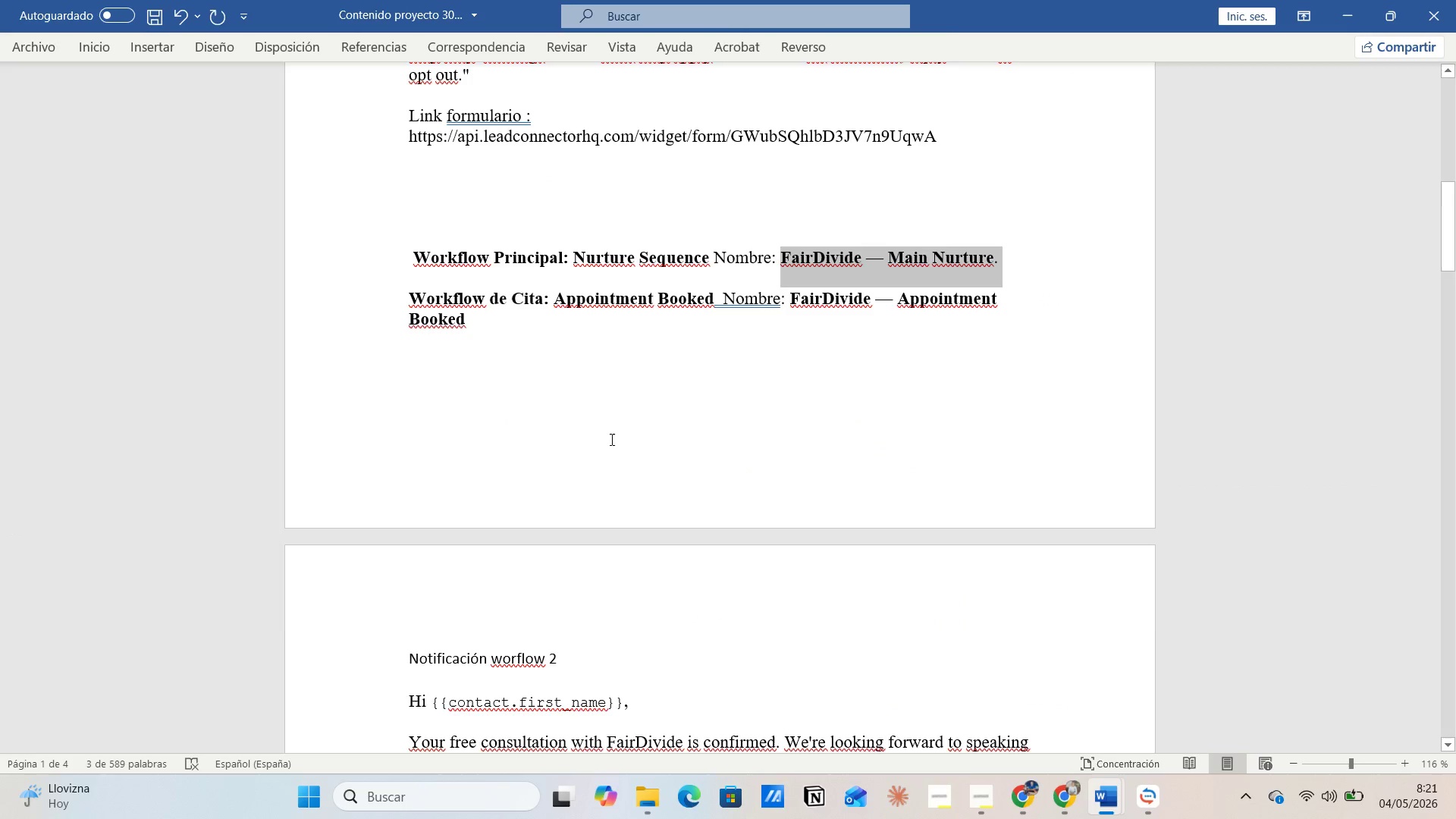 
scroll: coordinate [625, 412], scroll_direction: up, amount: 15.0
 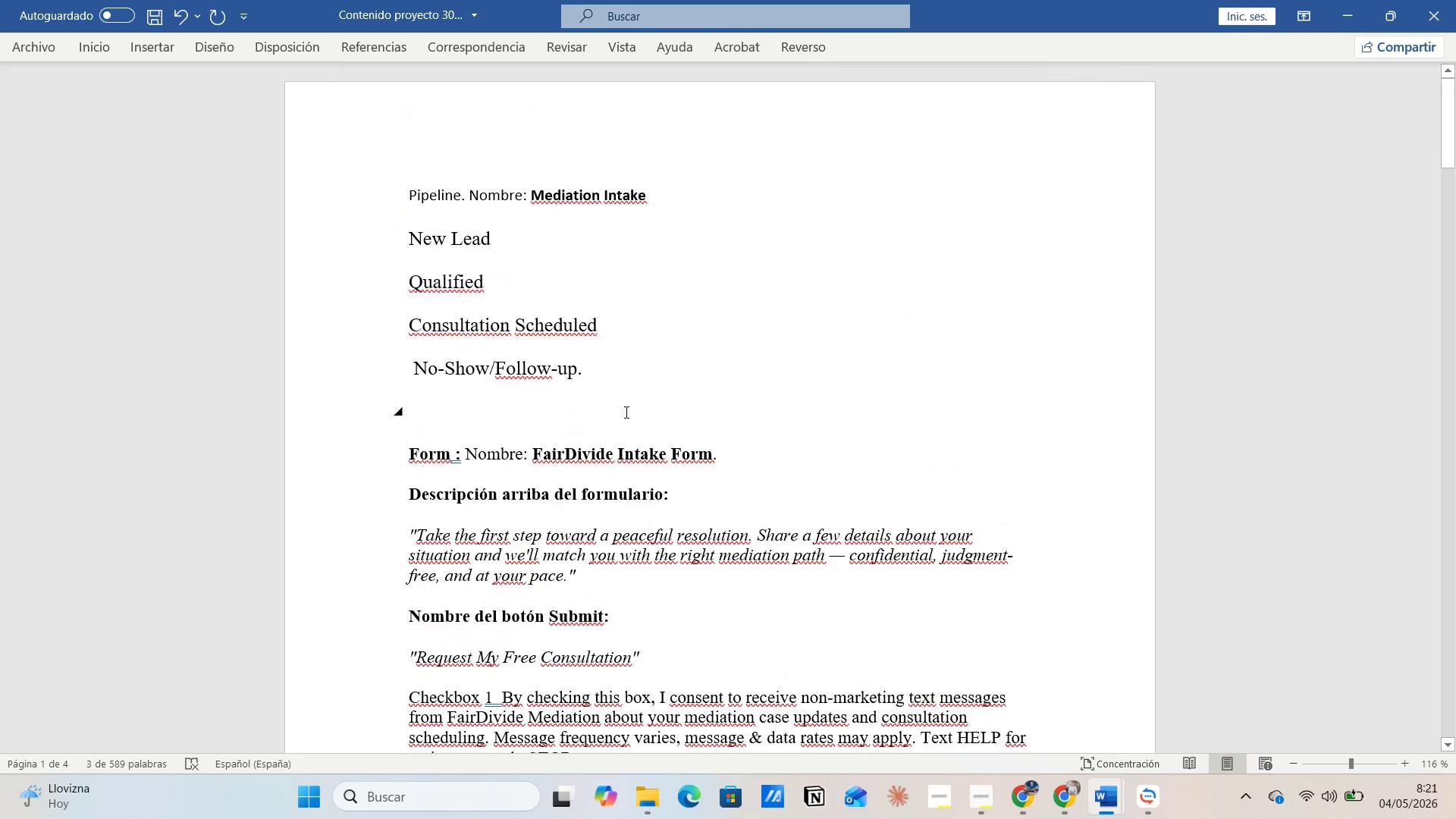 
scroll: coordinate [625, 412], scroll_direction: down, amount: 3.0
 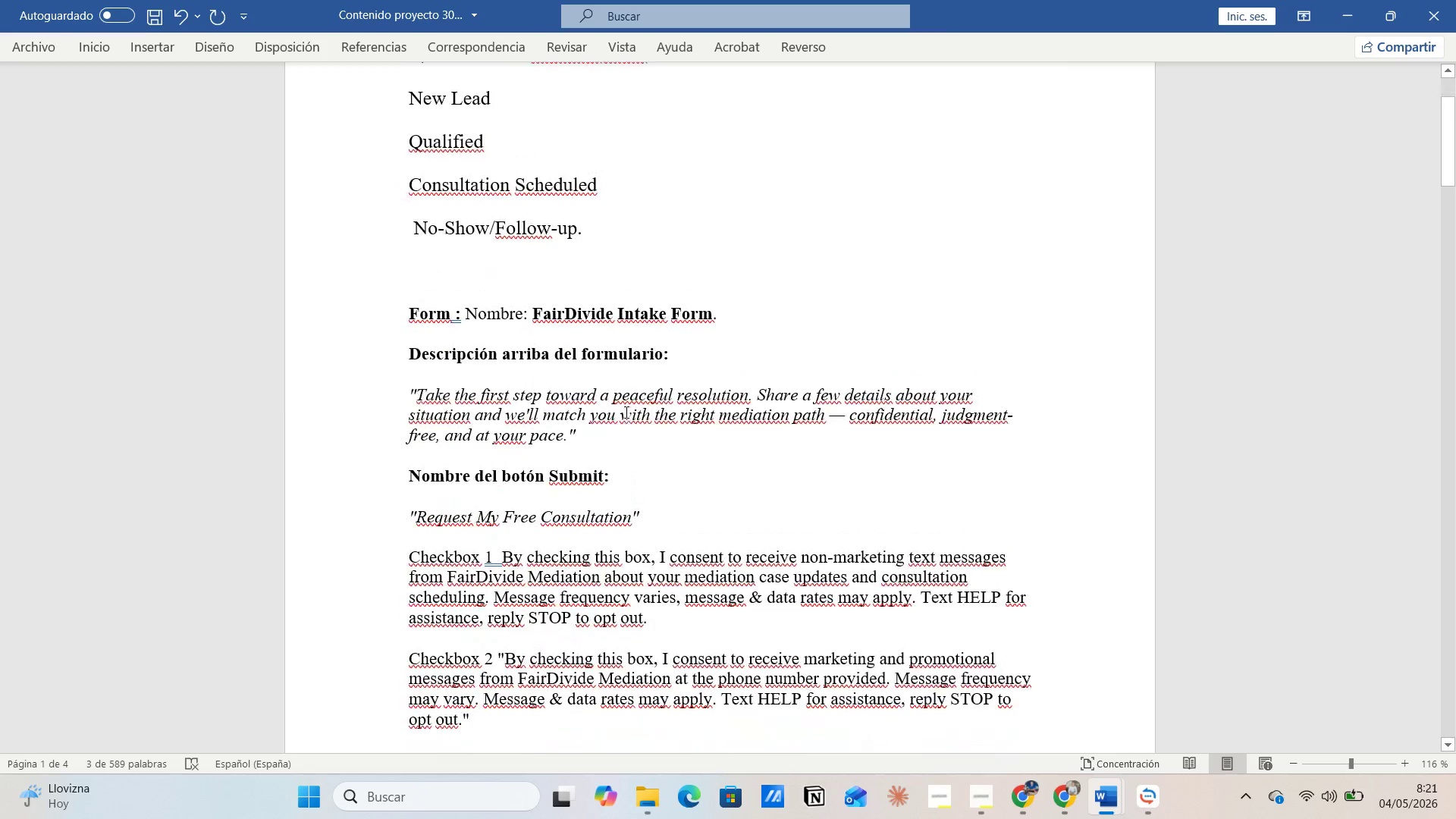 
scroll: coordinate [625, 412], scroll_direction: up, amount: 4.0
 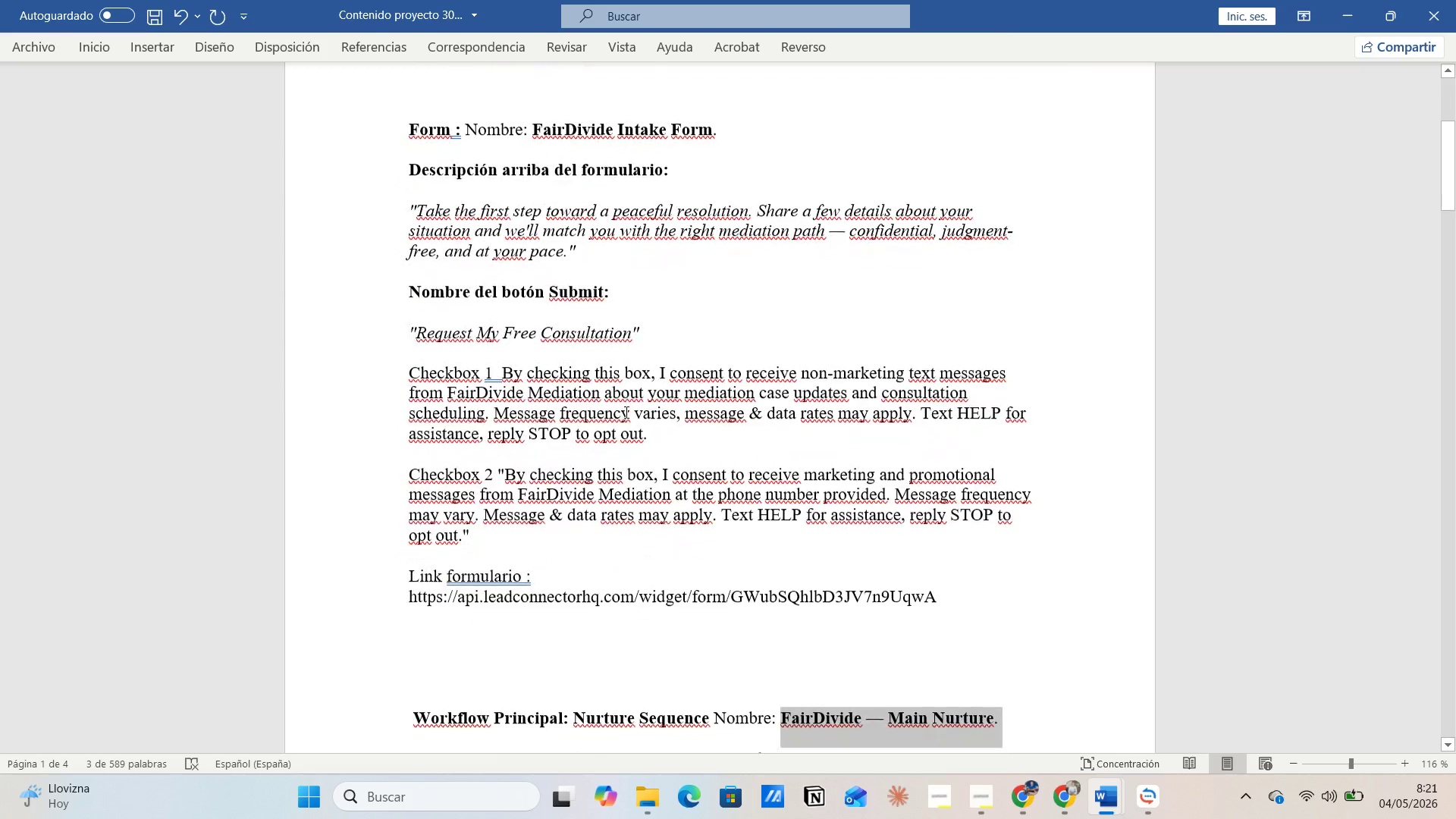 
scroll: coordinate [625, 418], scroll_direction: down, amount: 25.0
 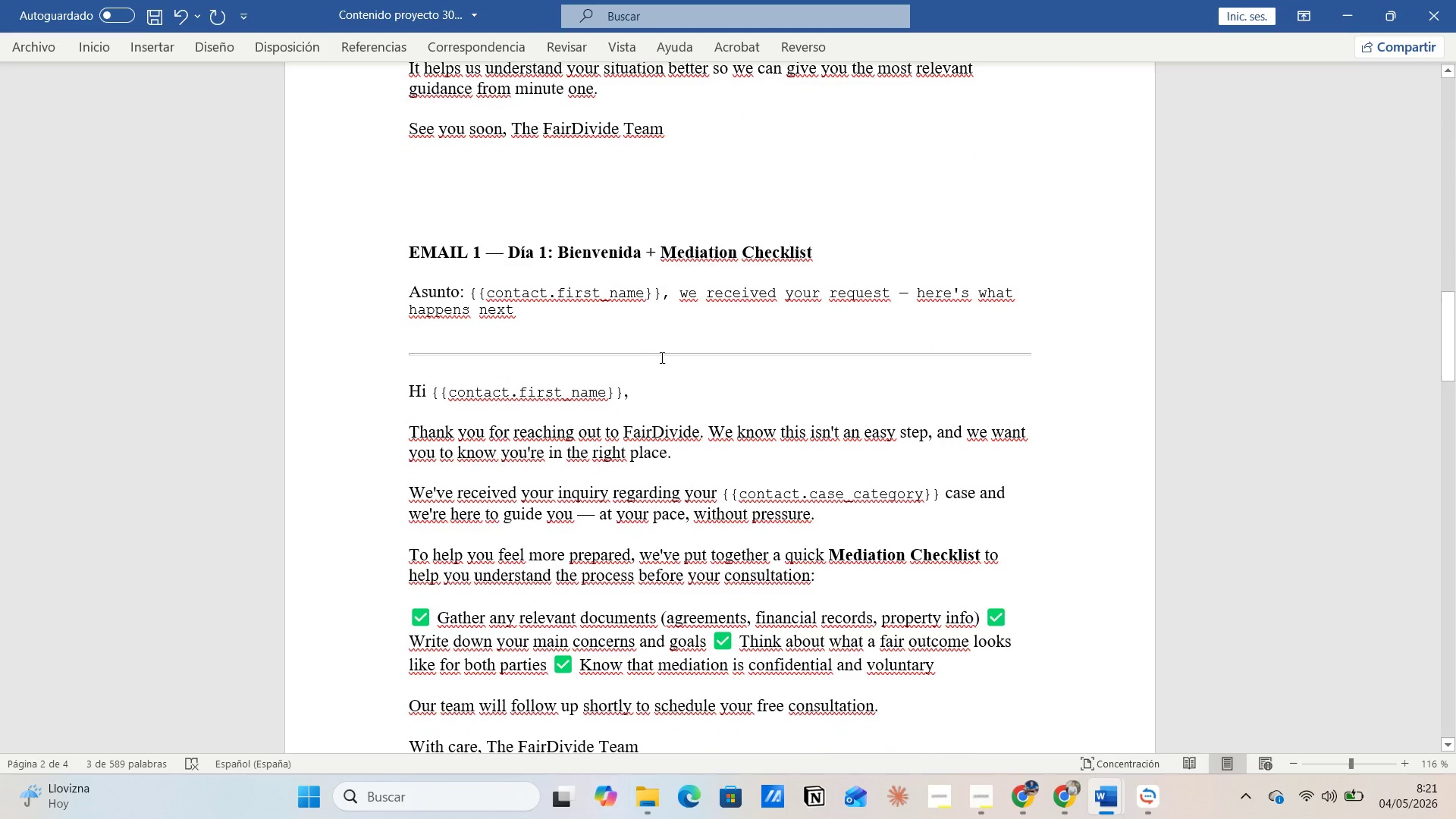 
left_click([664, 353])
 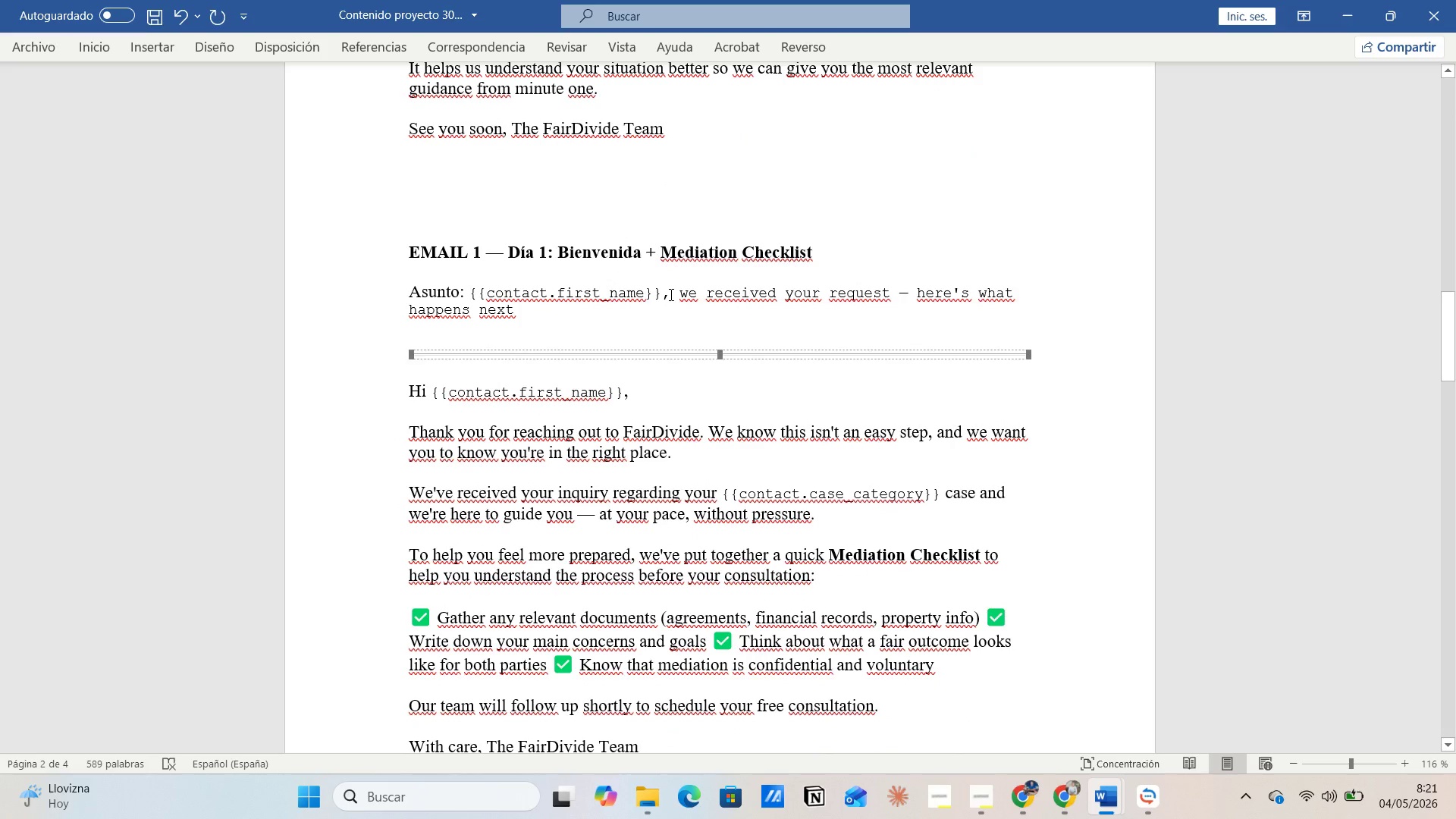 
left_click([670, 294])
 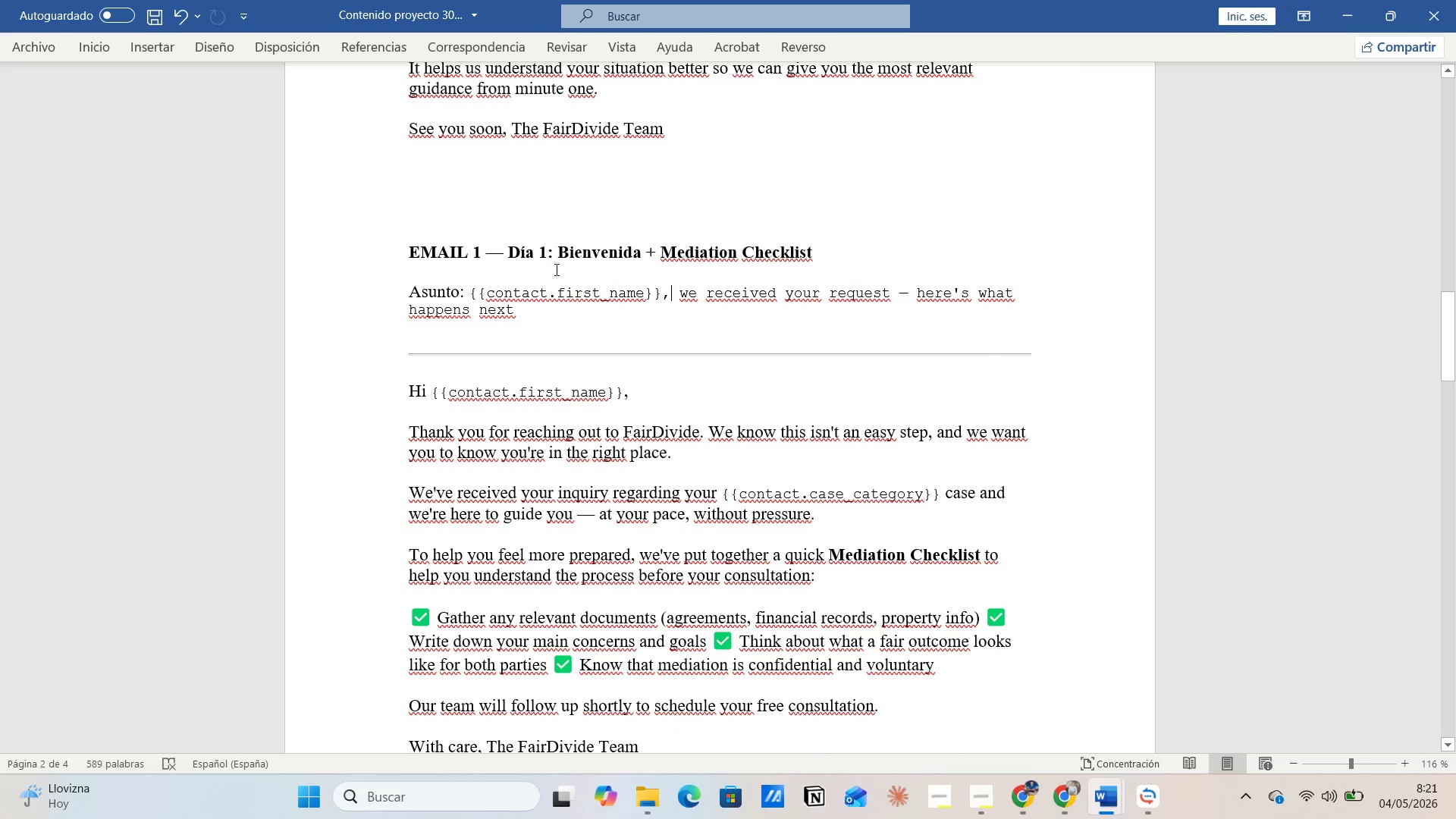 
left_click([555, 269])
 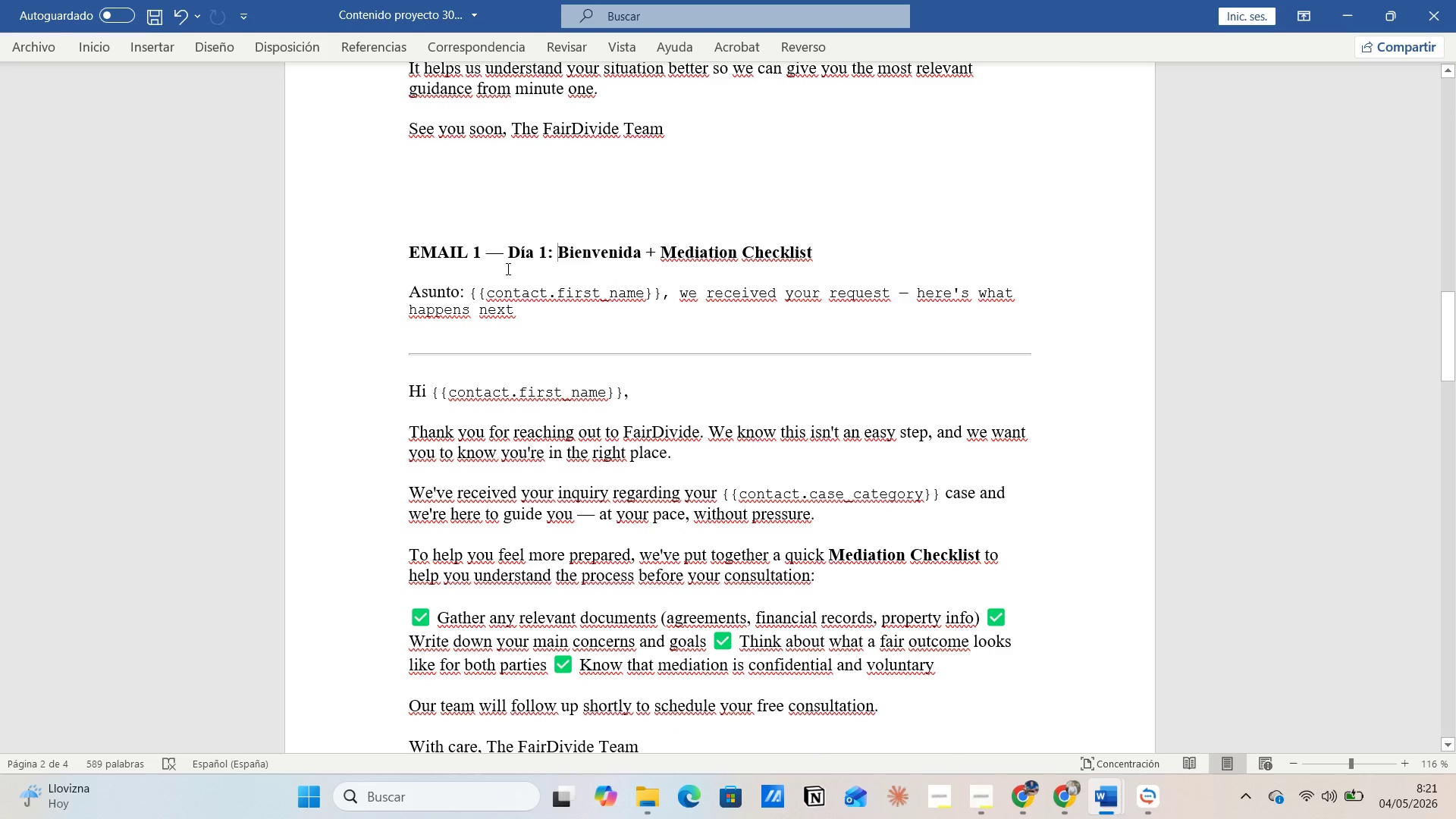 
left_click([507, 268])
 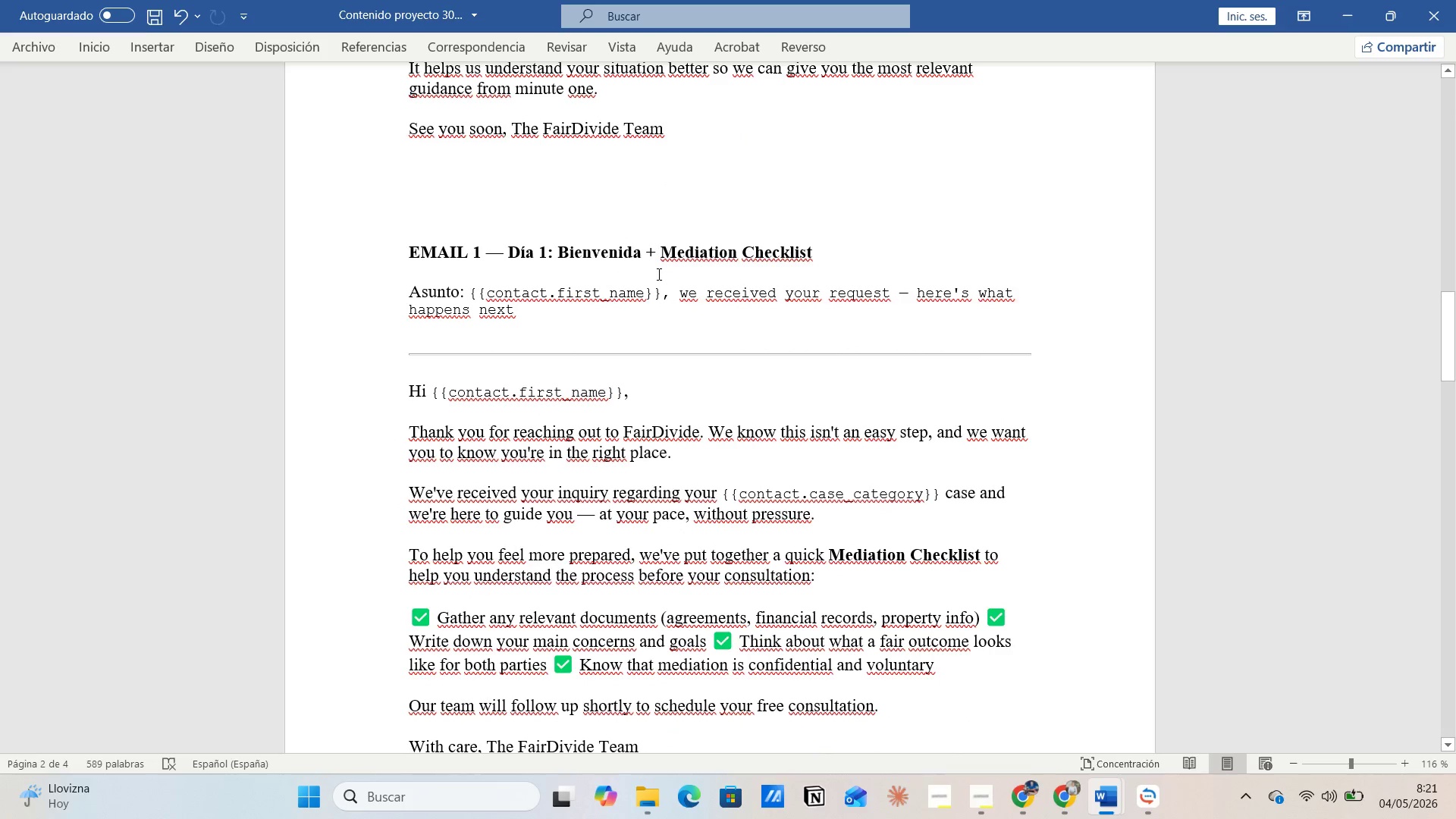 
left_click([657, 274])
 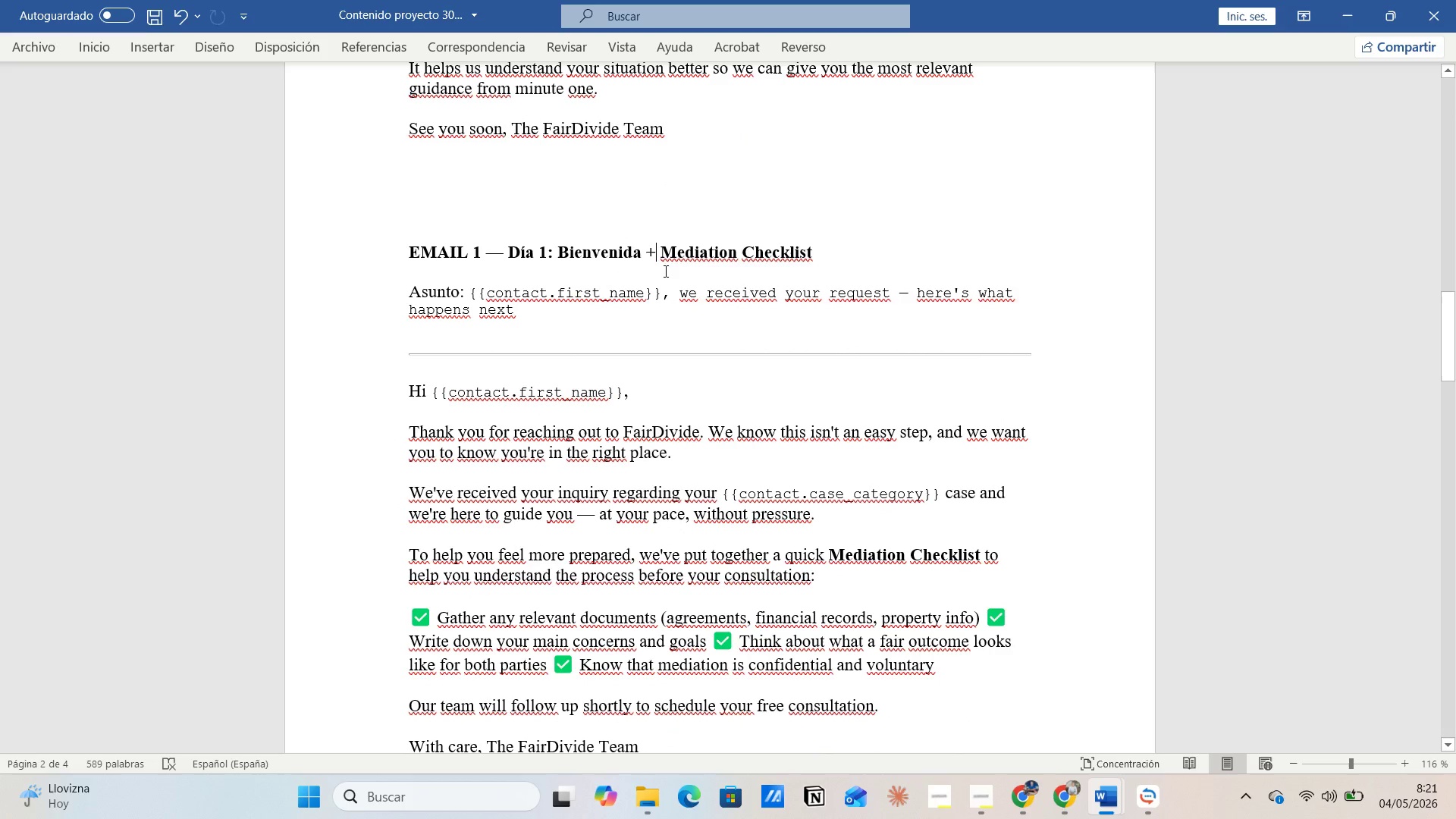 
left_click([664, 269])
 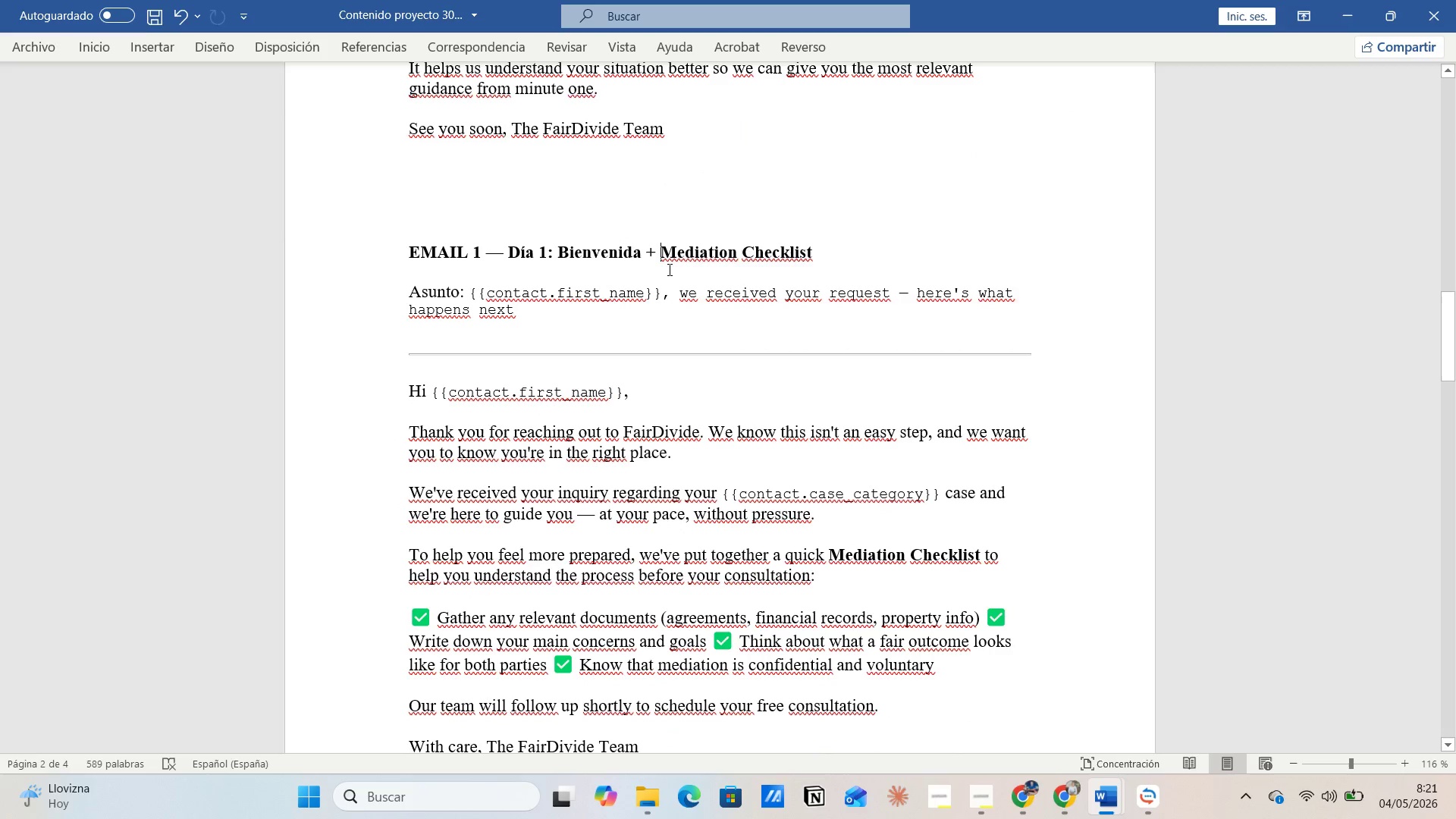 
left_click_drag(start_coordinate=[668, 269], to_coordinate=[771, 268])
 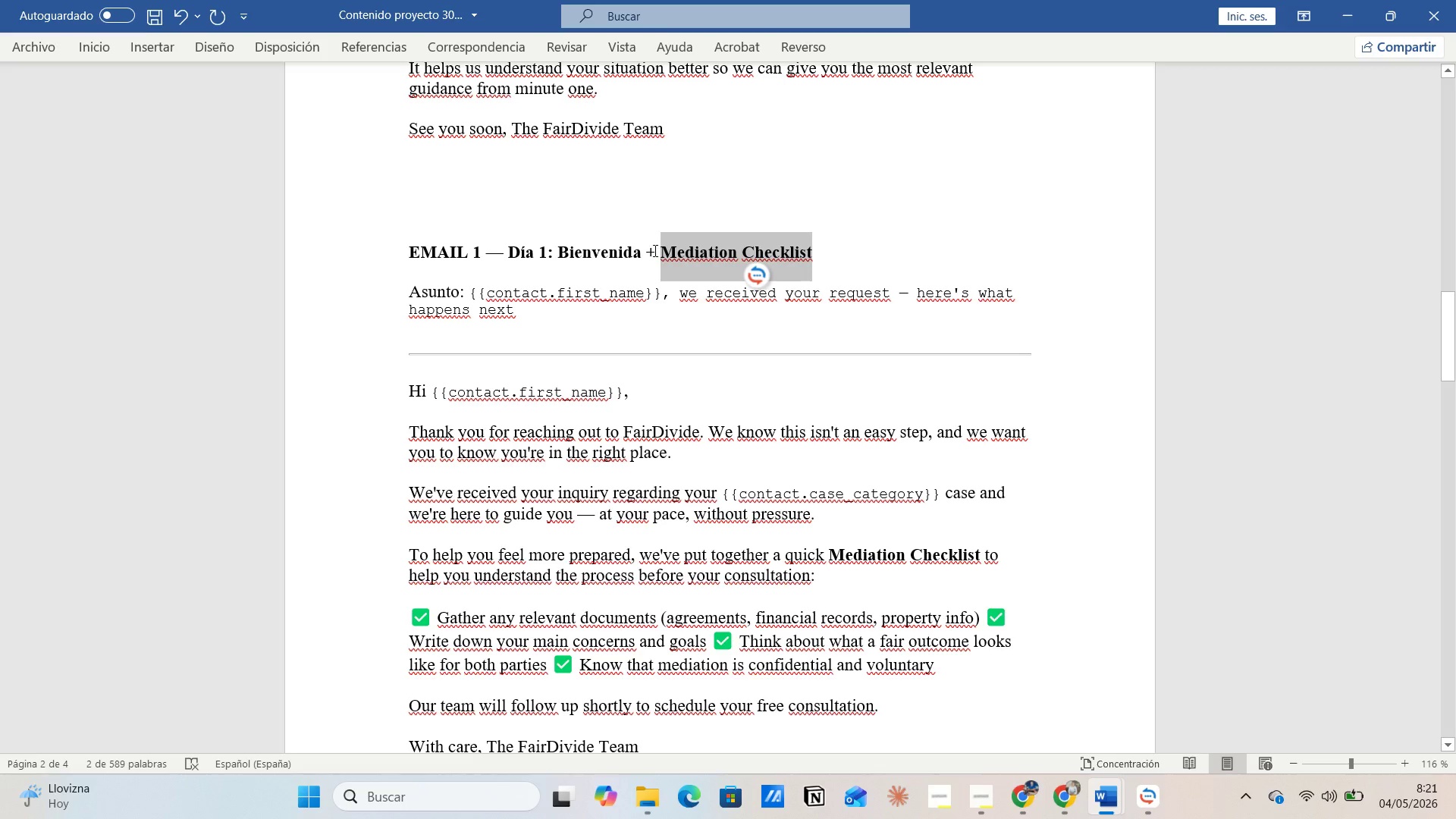 
left_click([654, 250])
 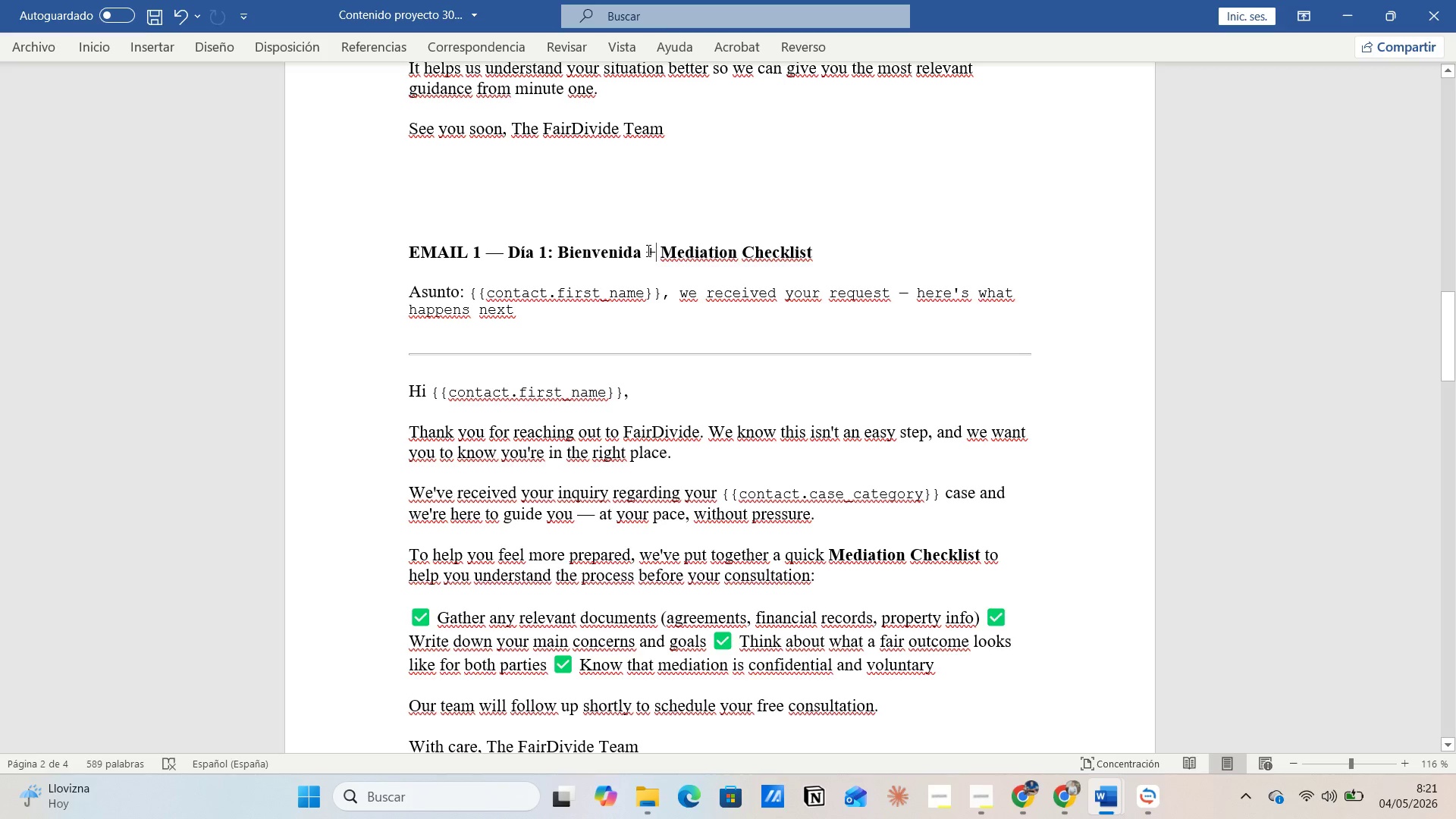 
left_click([647, 250])
 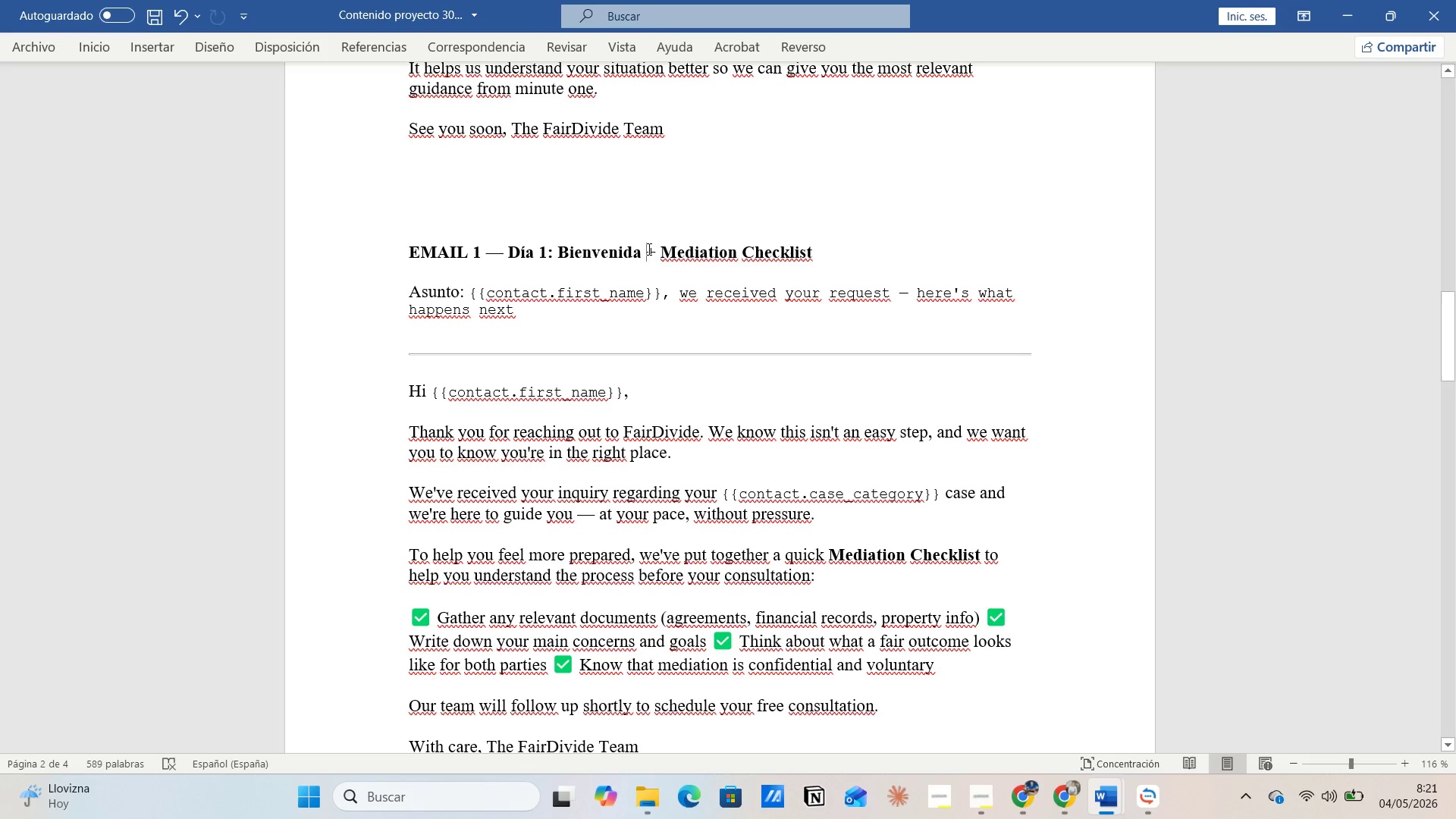 
left_click_drag(start_coordinate=[648, 249], to_coordinate=[826, 246])
 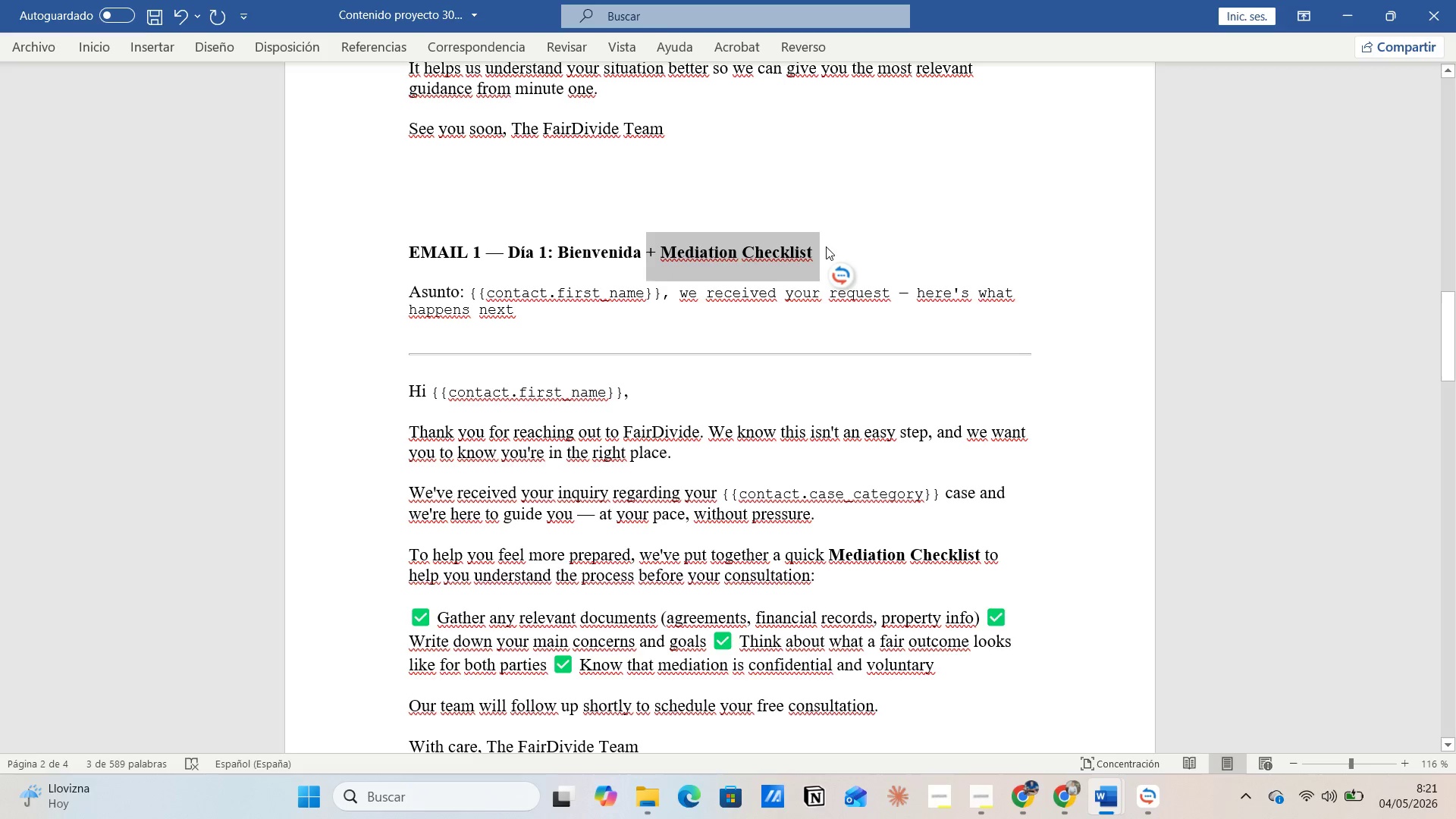 
key(Control+C)
 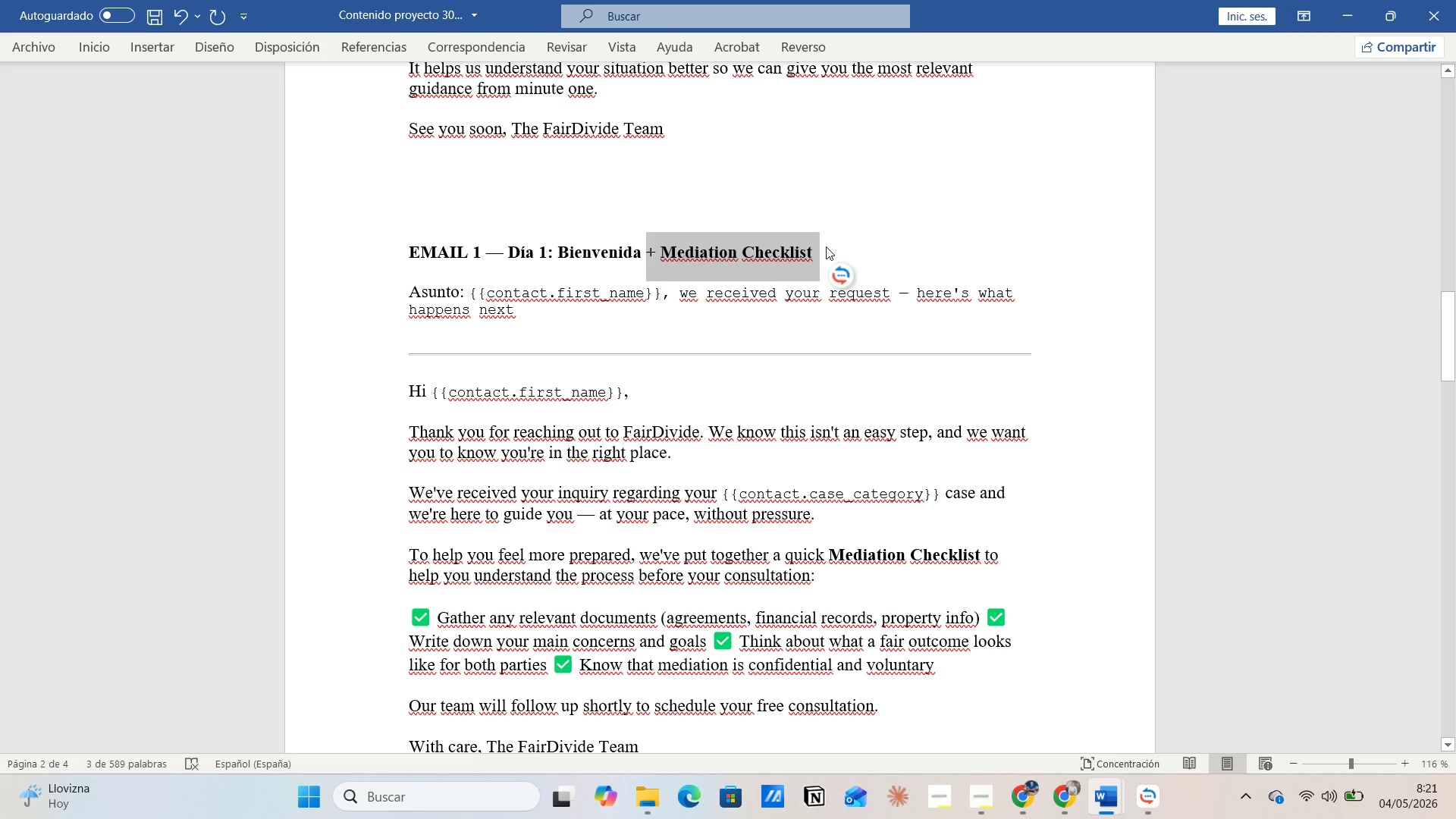 
key(Alt+Tab)
 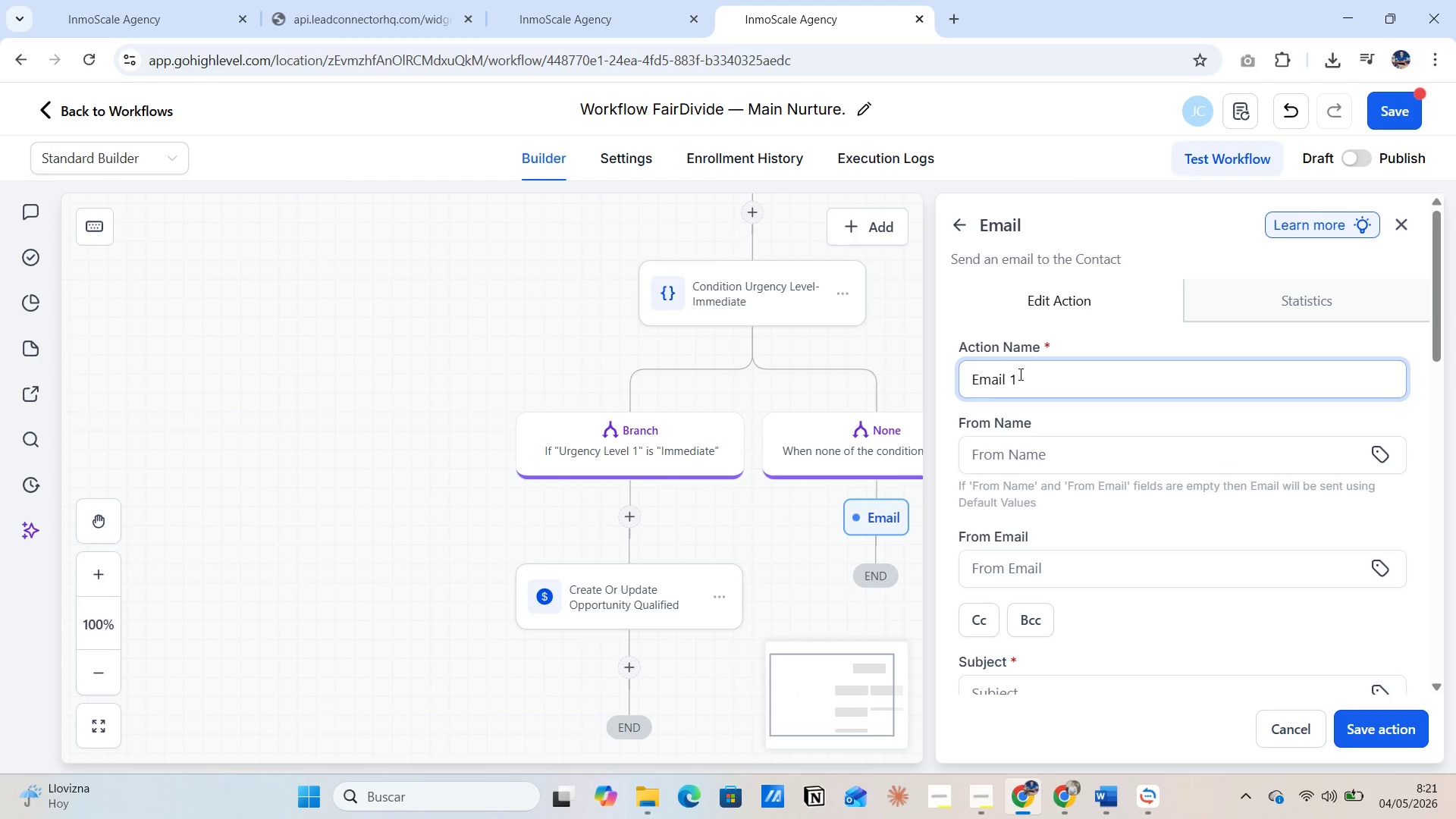 
type(Welcome )
 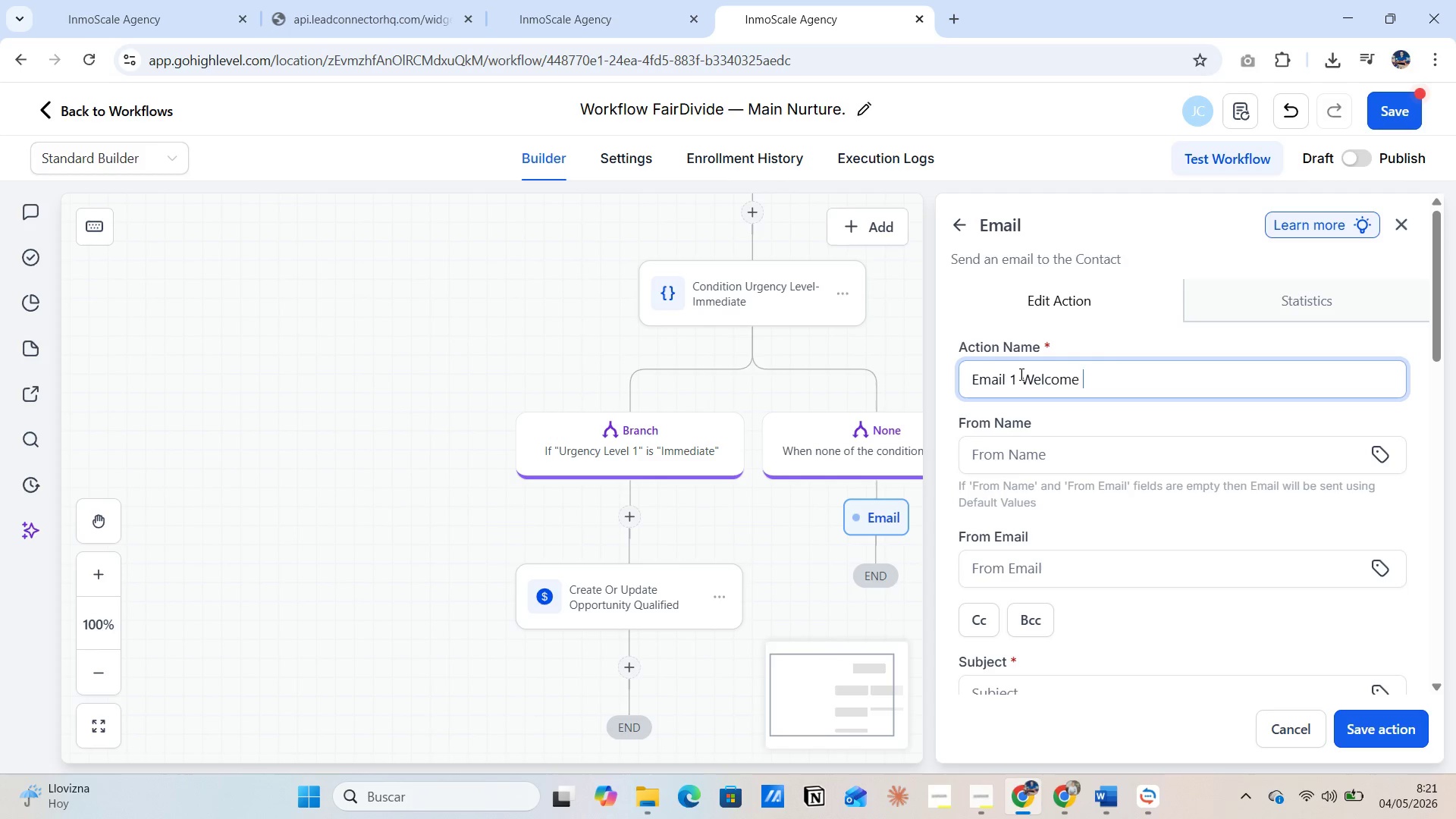 
key(Control+V)
 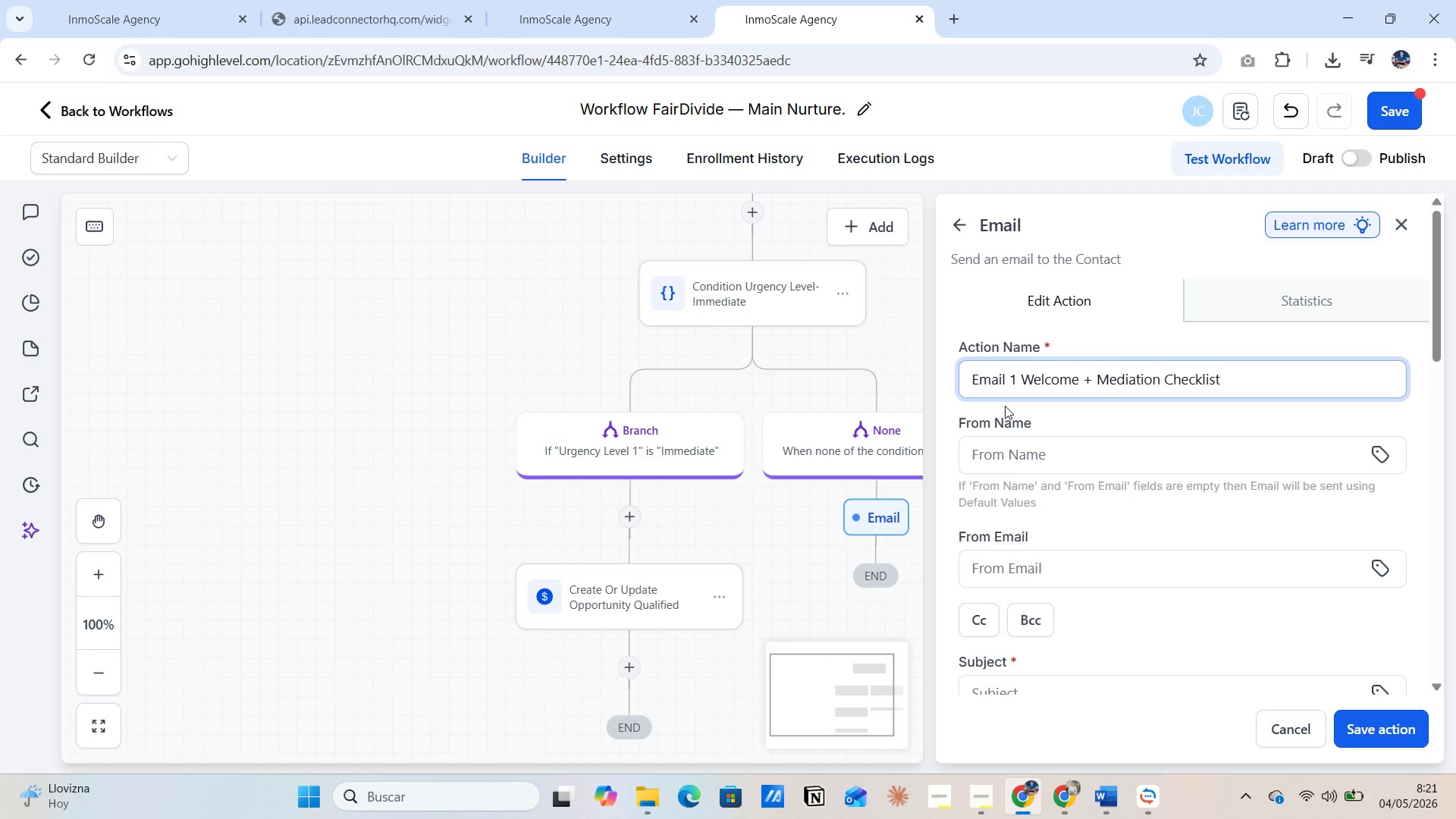 
left_click([1036, 458])
 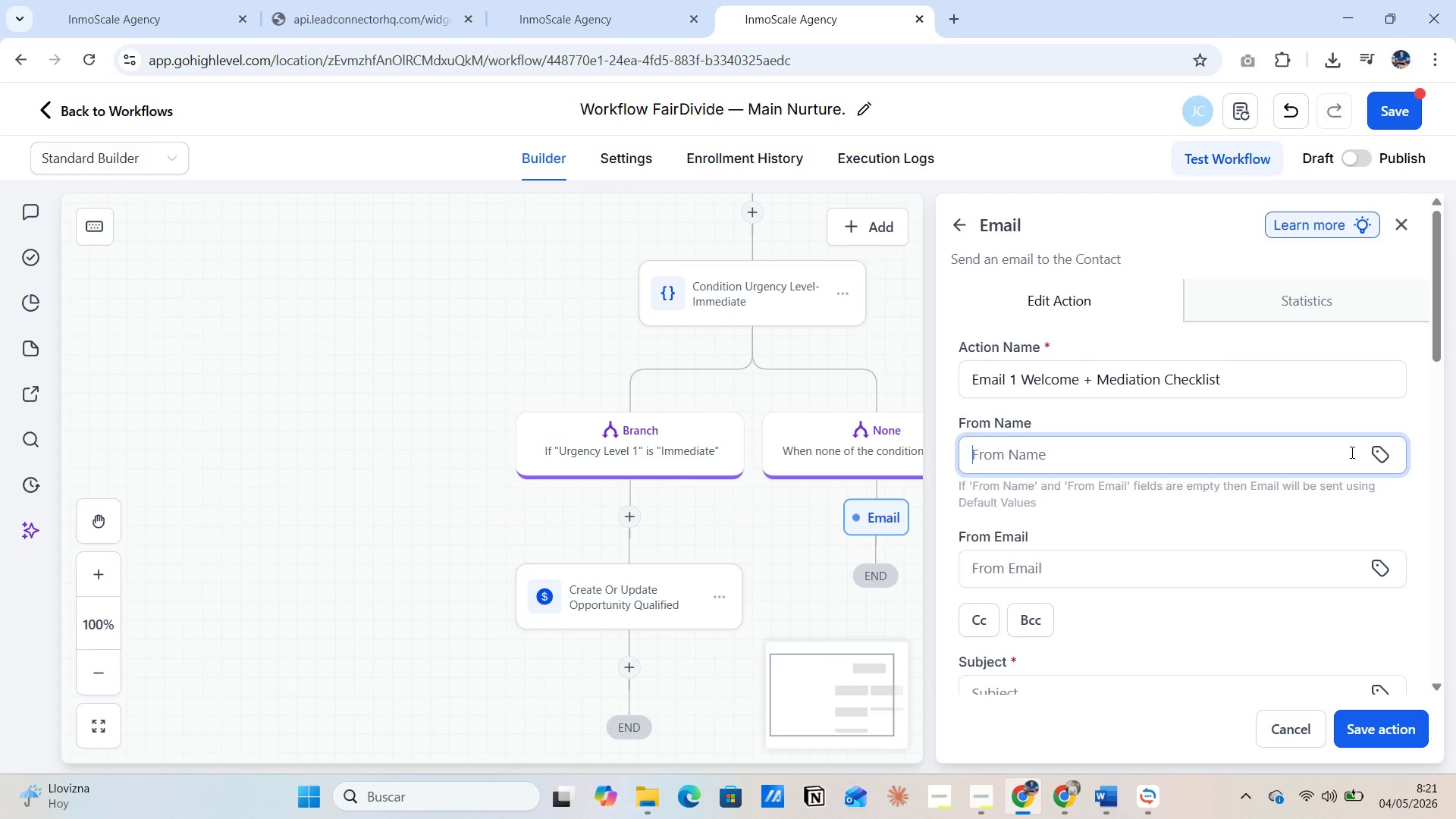 
left_click([1379, 451])
 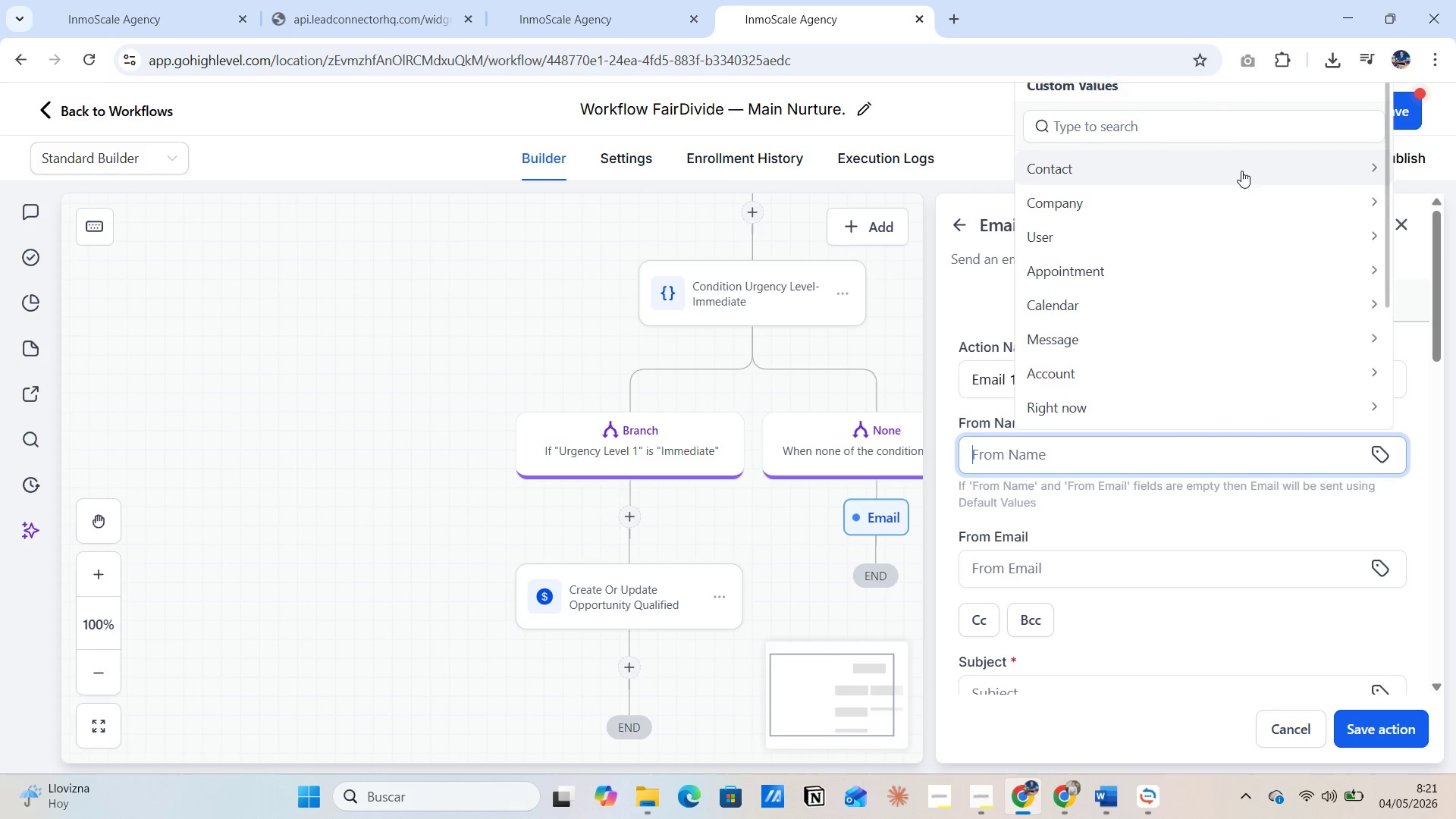 
left_click([1347, 158])
 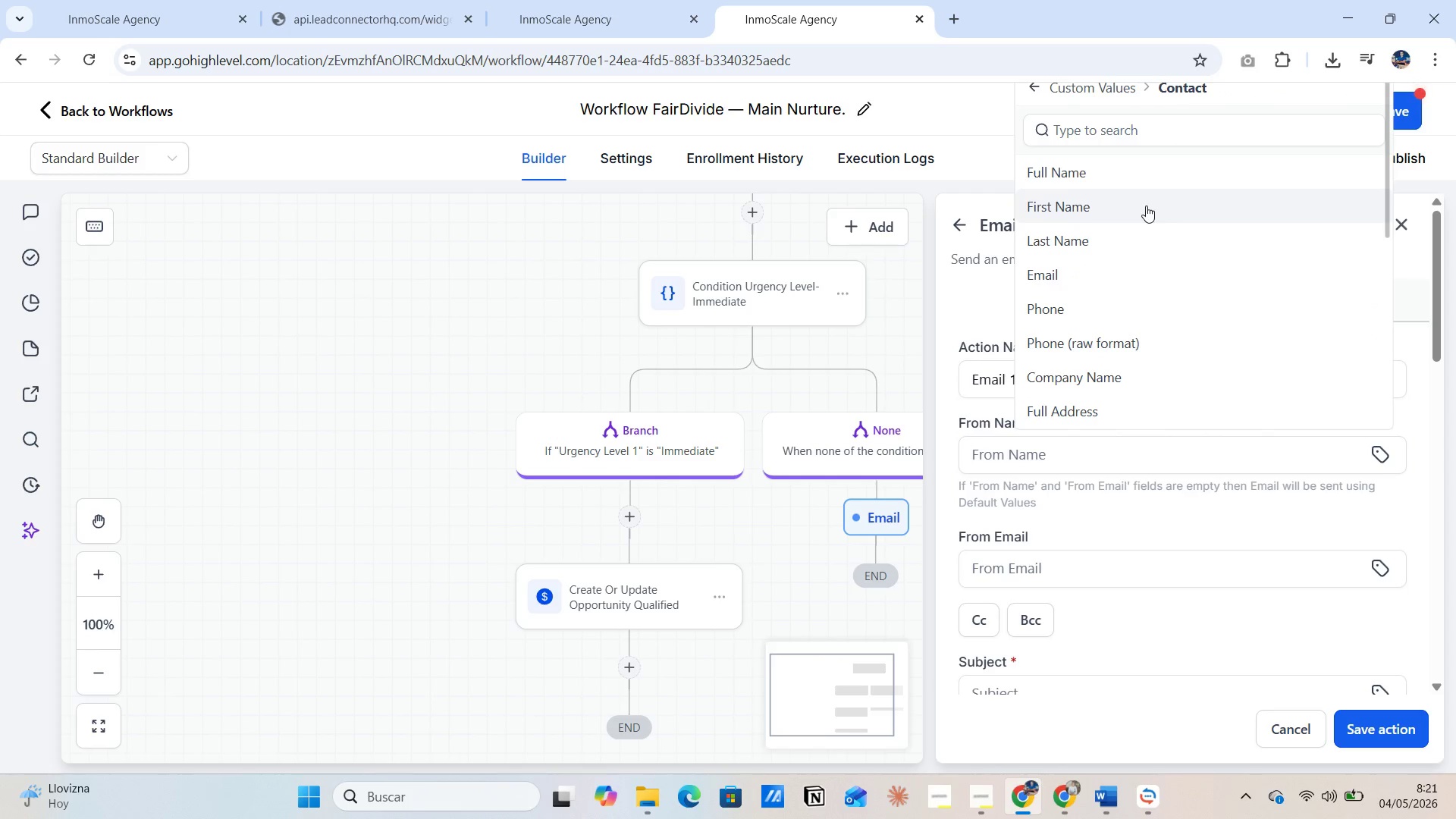 
wait(7.48)
 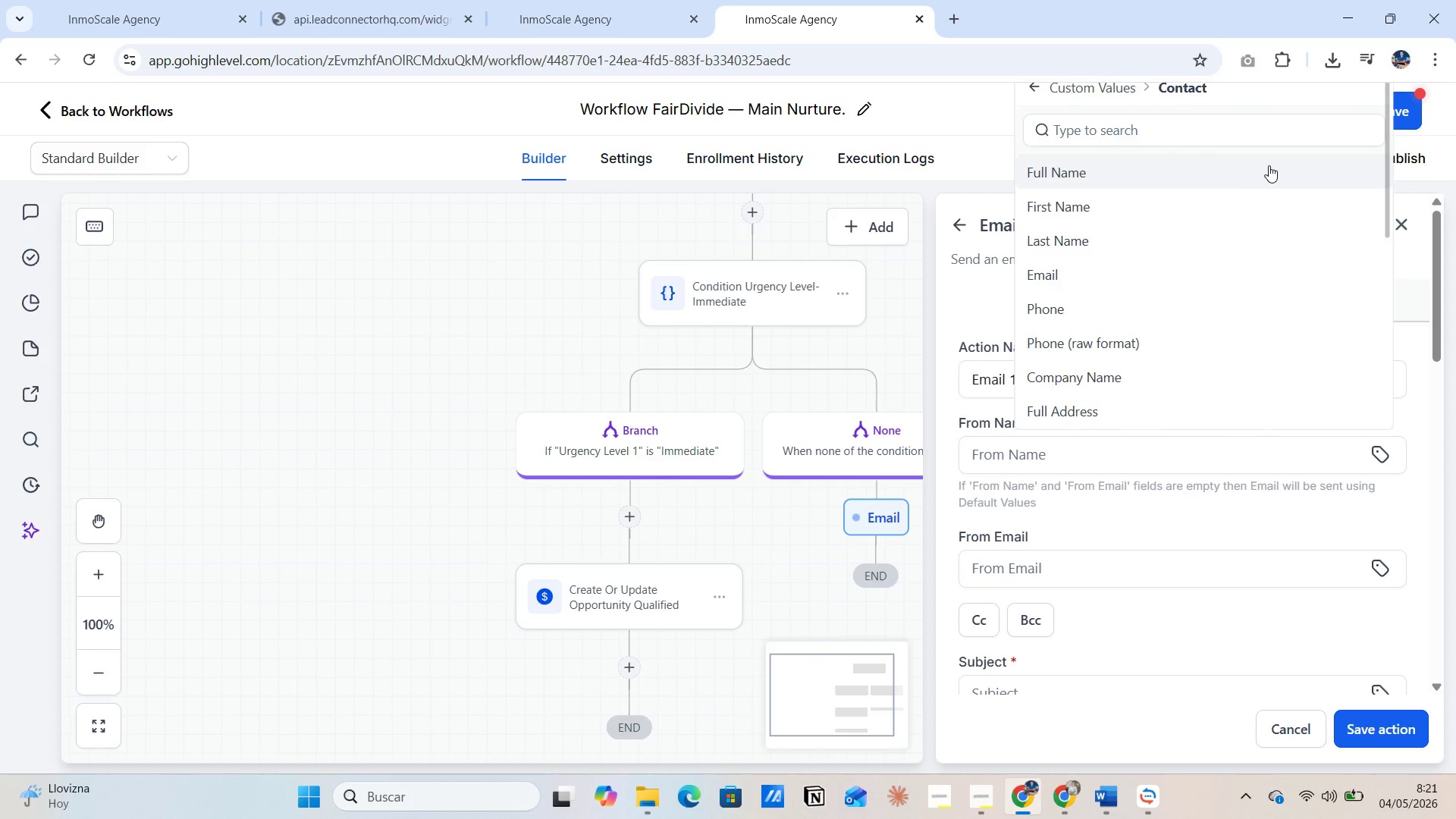 
left_click([1138, 180])
 